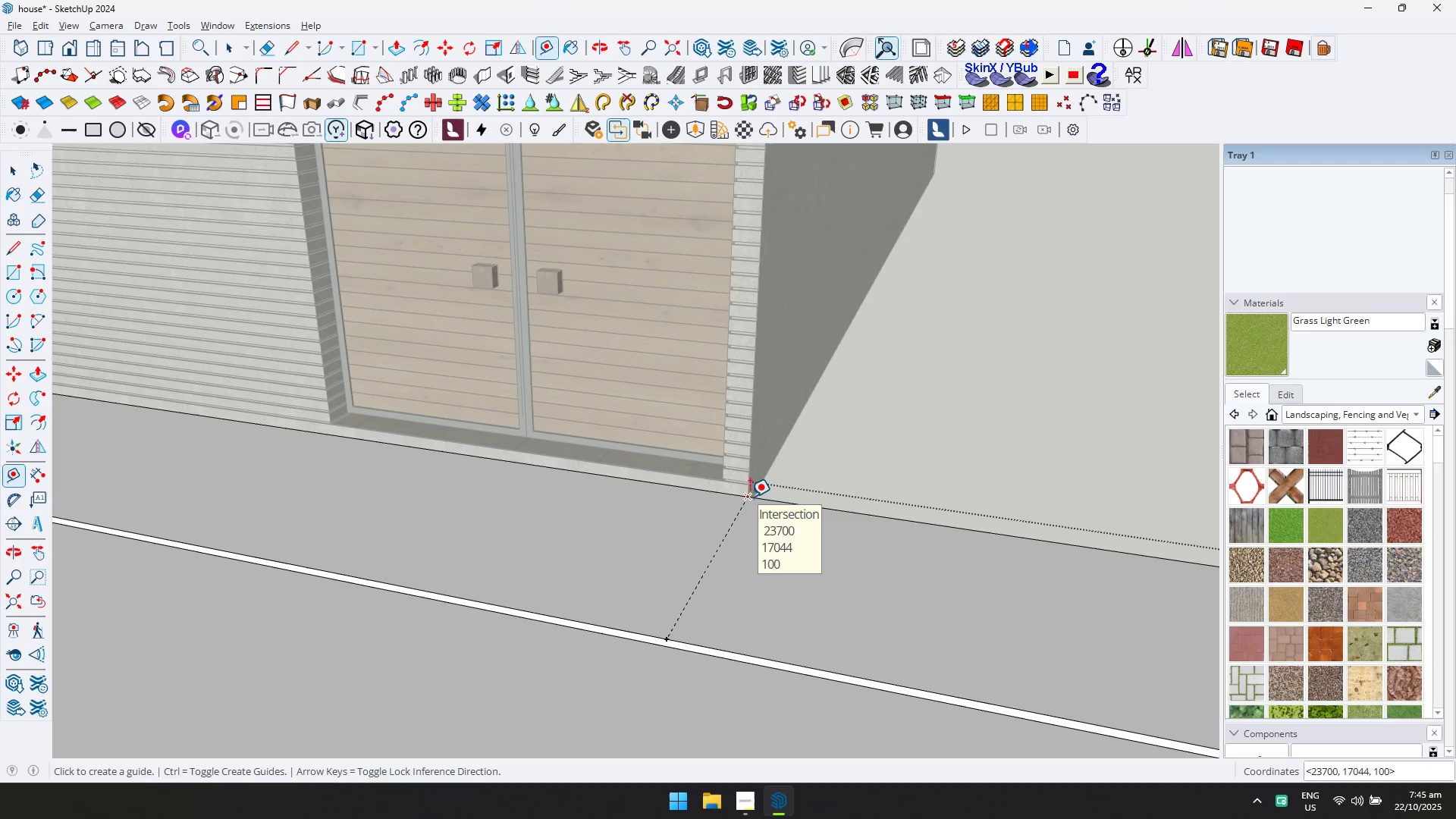 
key(L)
 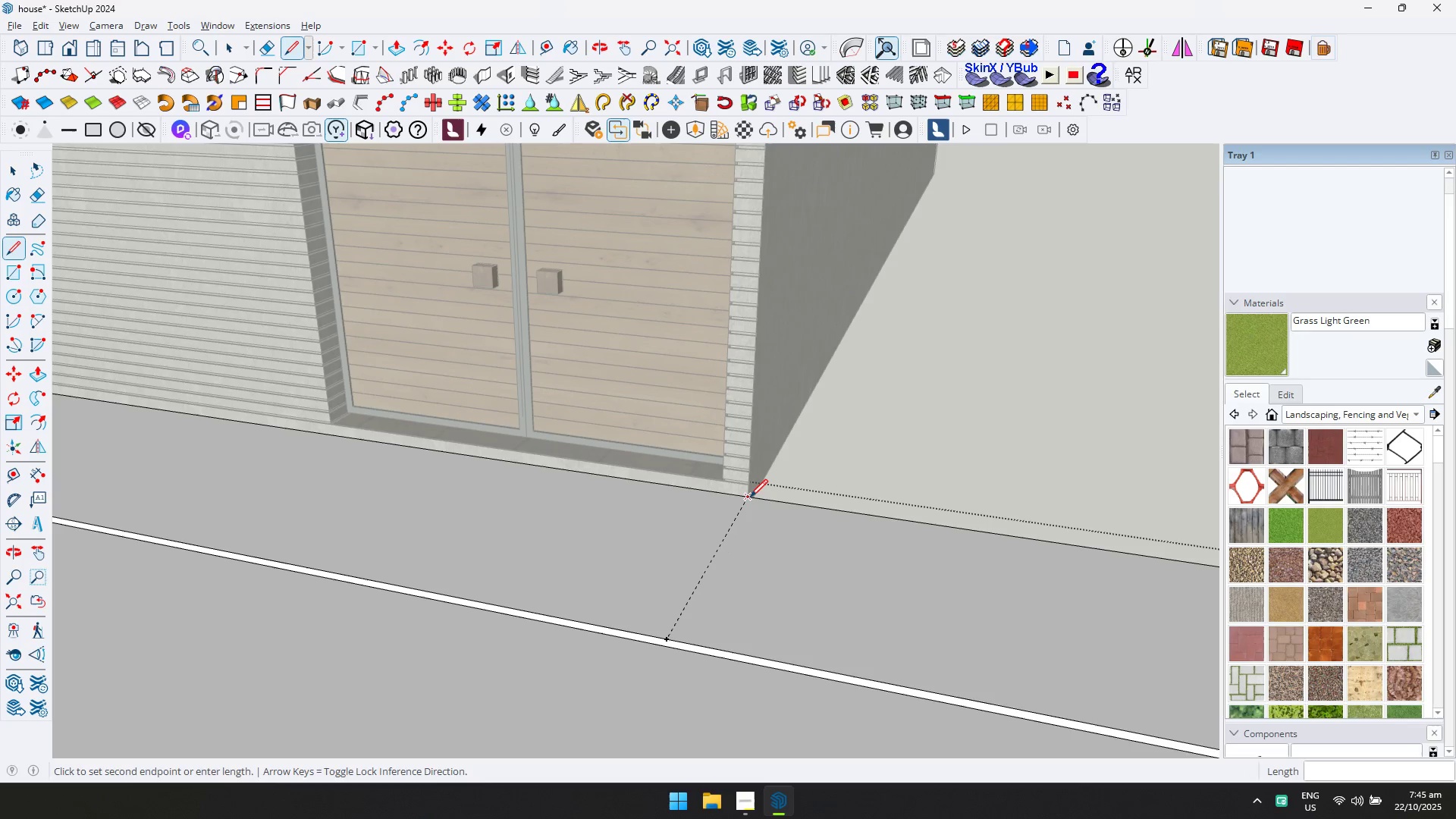 
left_click([750, 497])
 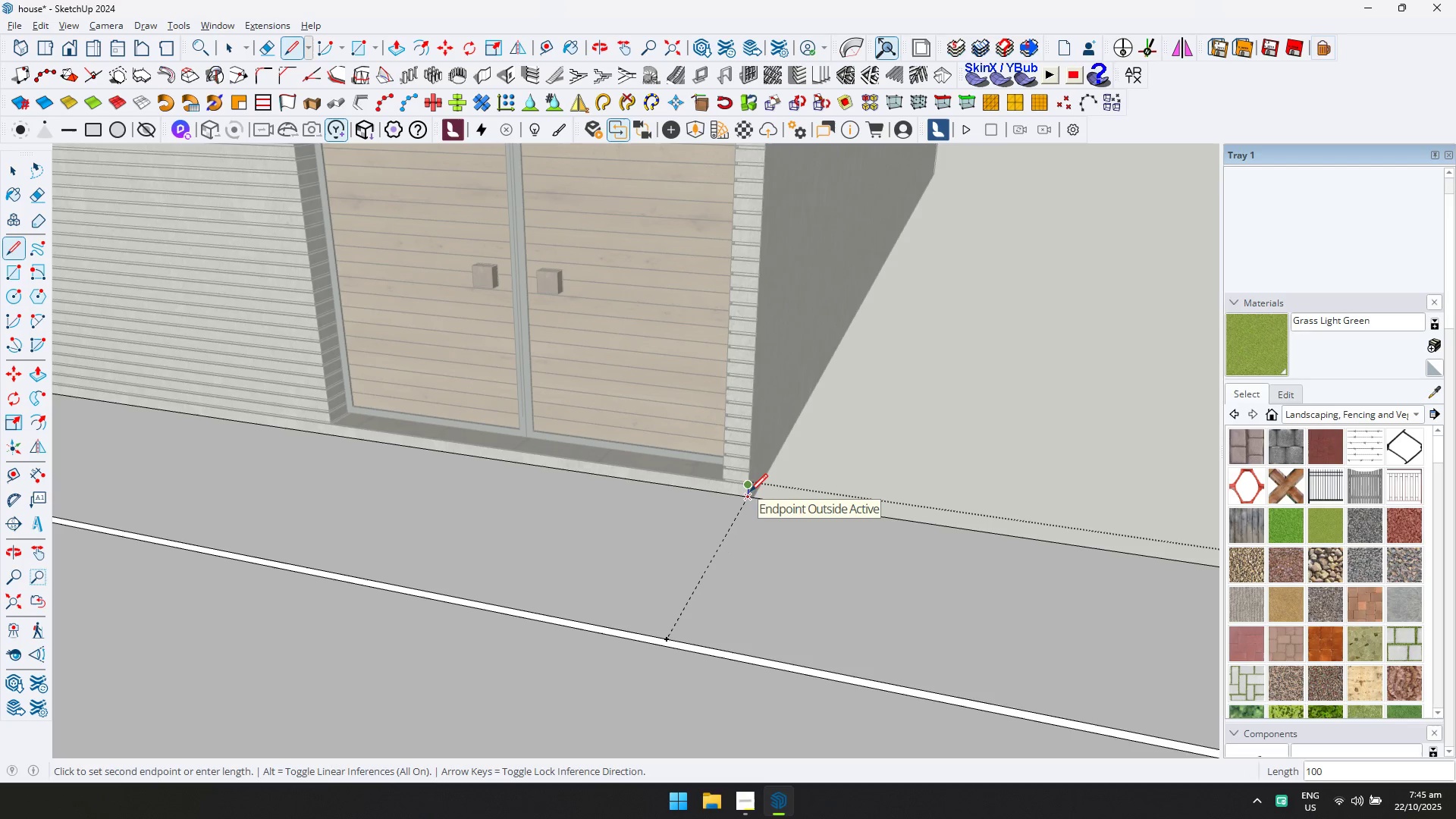 
key(ArrowUp)
 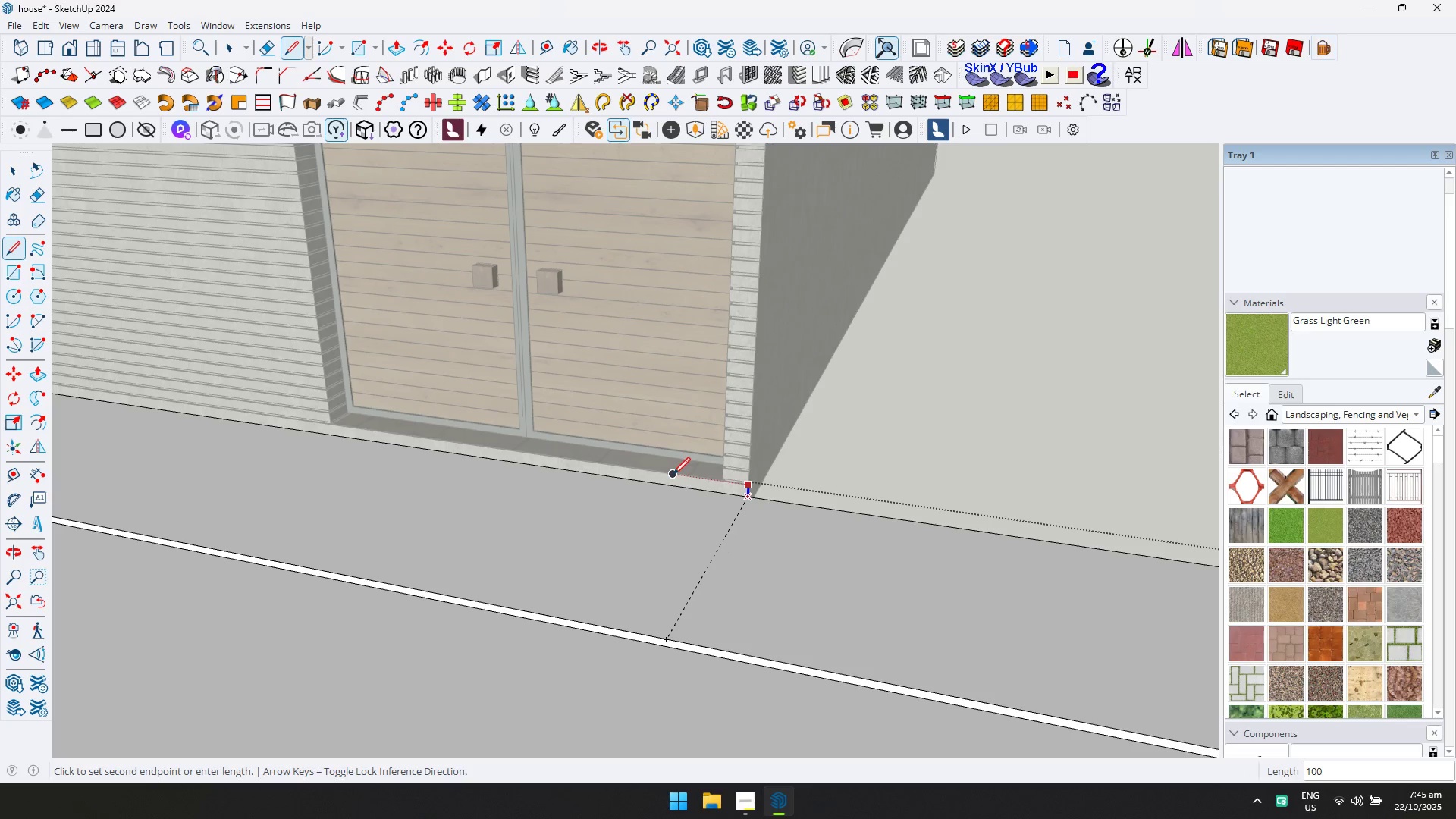 
left_click([673, 475])
 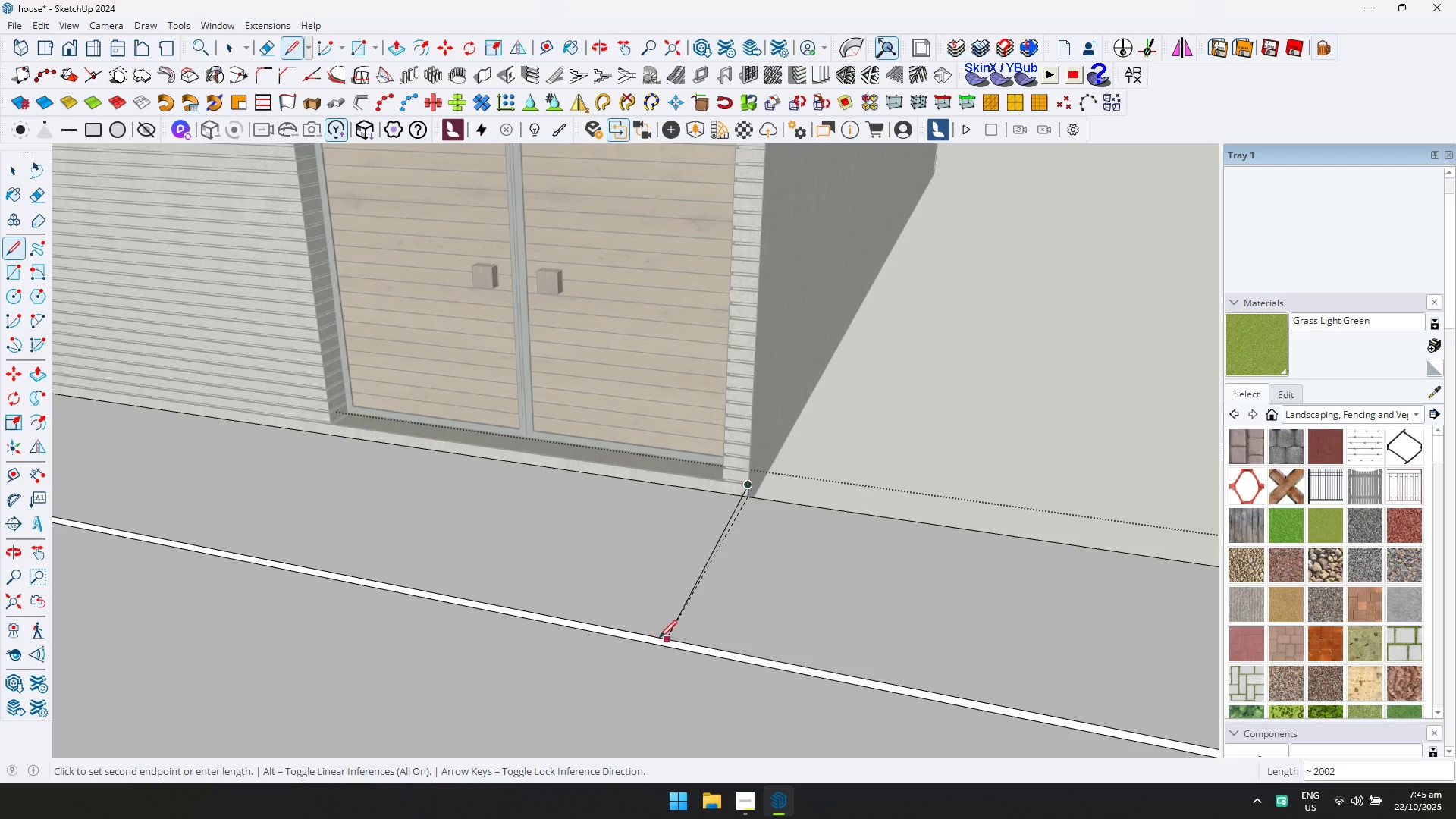 
left_click([661, 639])
 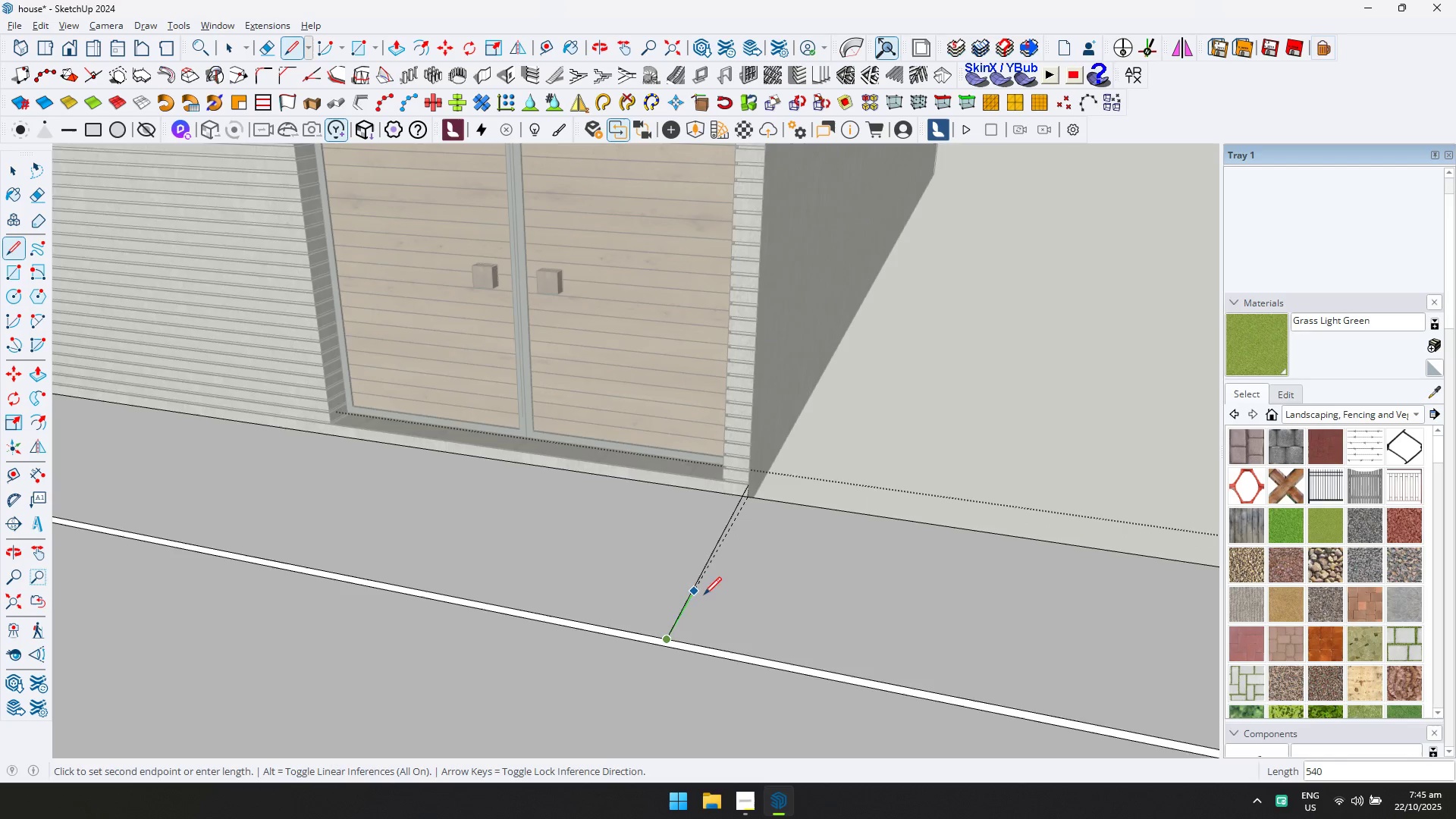 
scroll: coordinate [766, 480], scroll_direction: up, amount: 4.0
 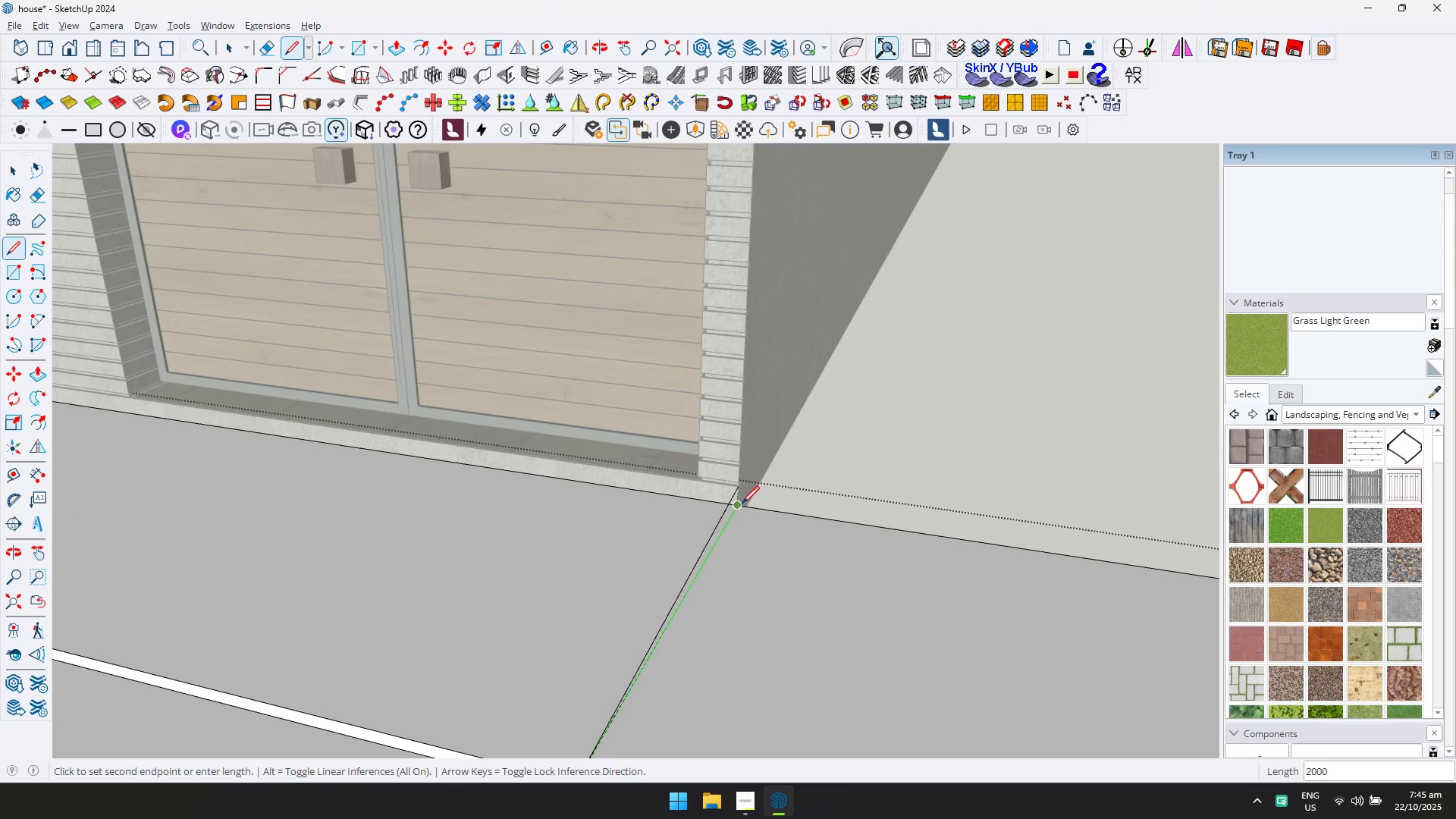 
left_click([742, 504])
 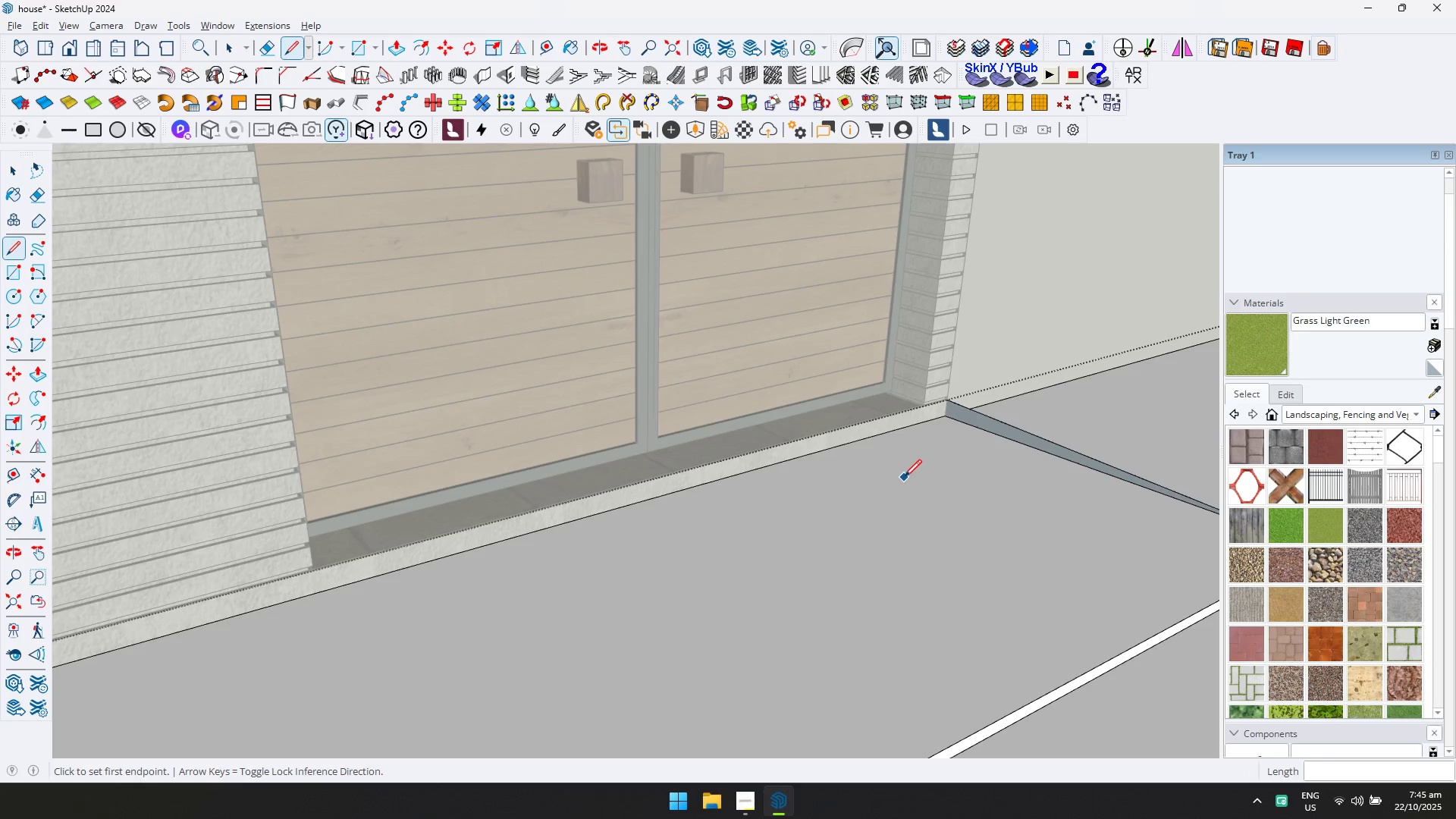 
key(P)
 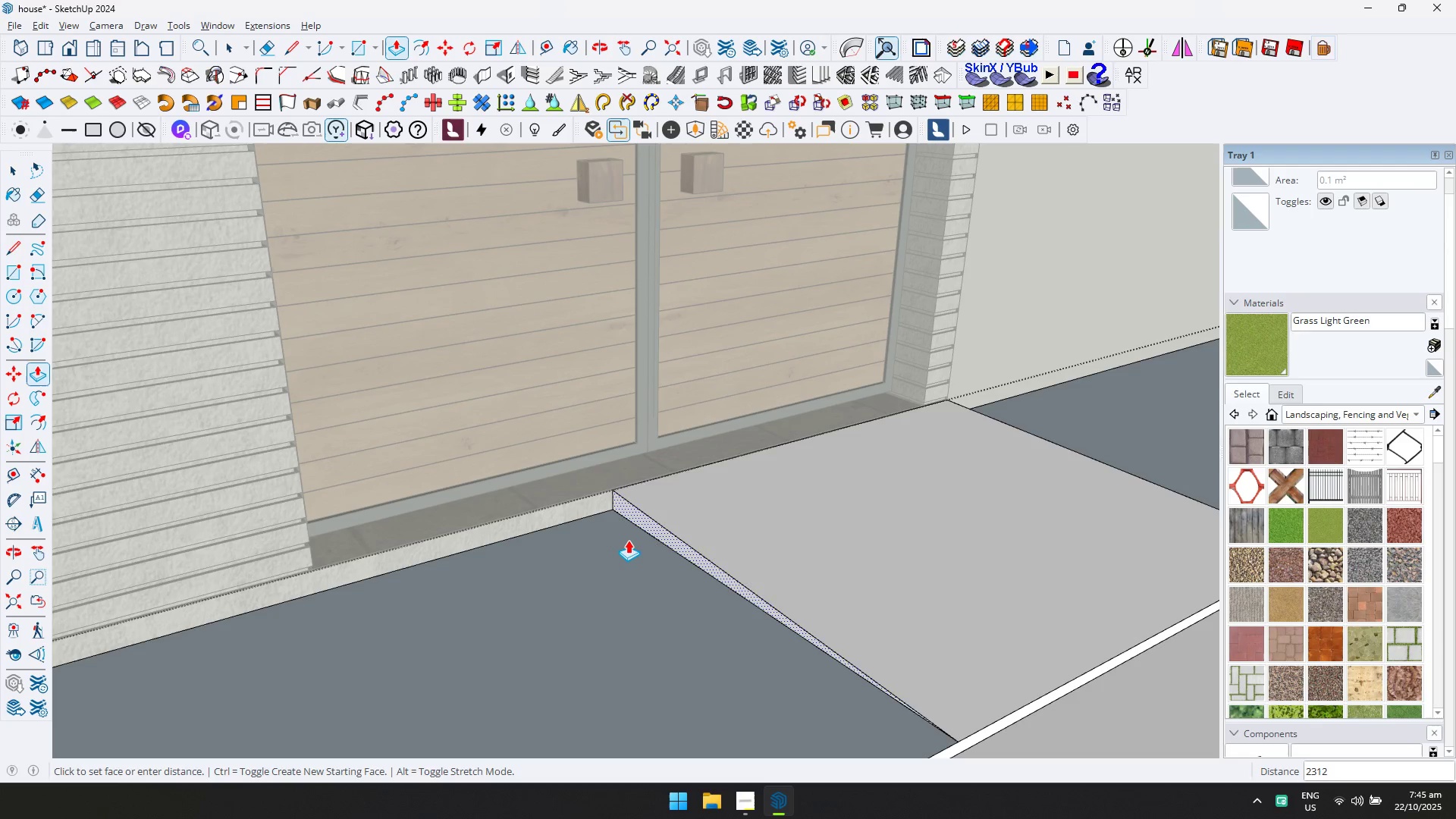 
key(Control+ControlLeft)
 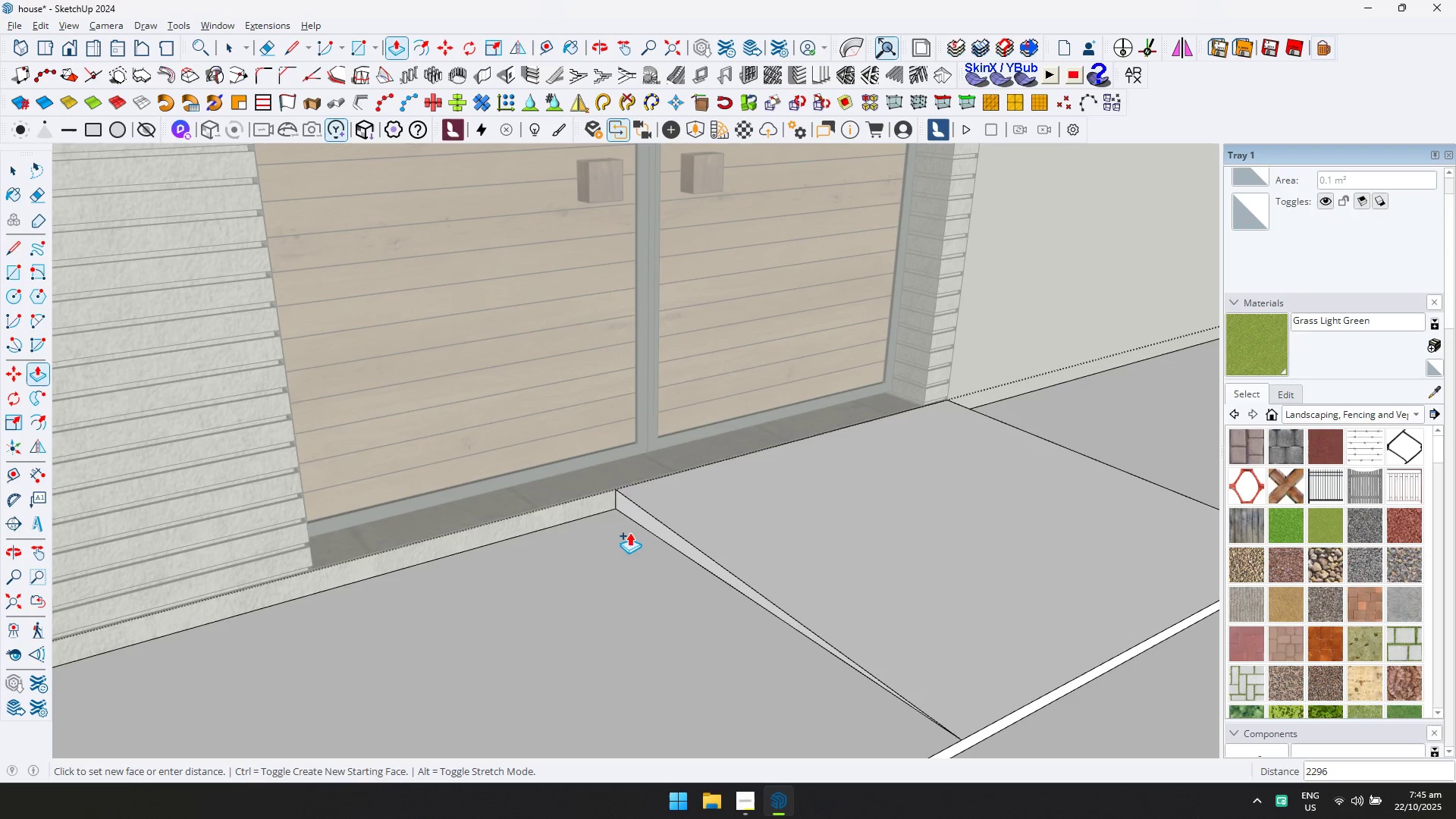 
scroll: coordinate [435, 566], scroll_direction: down, amount: 3.0
 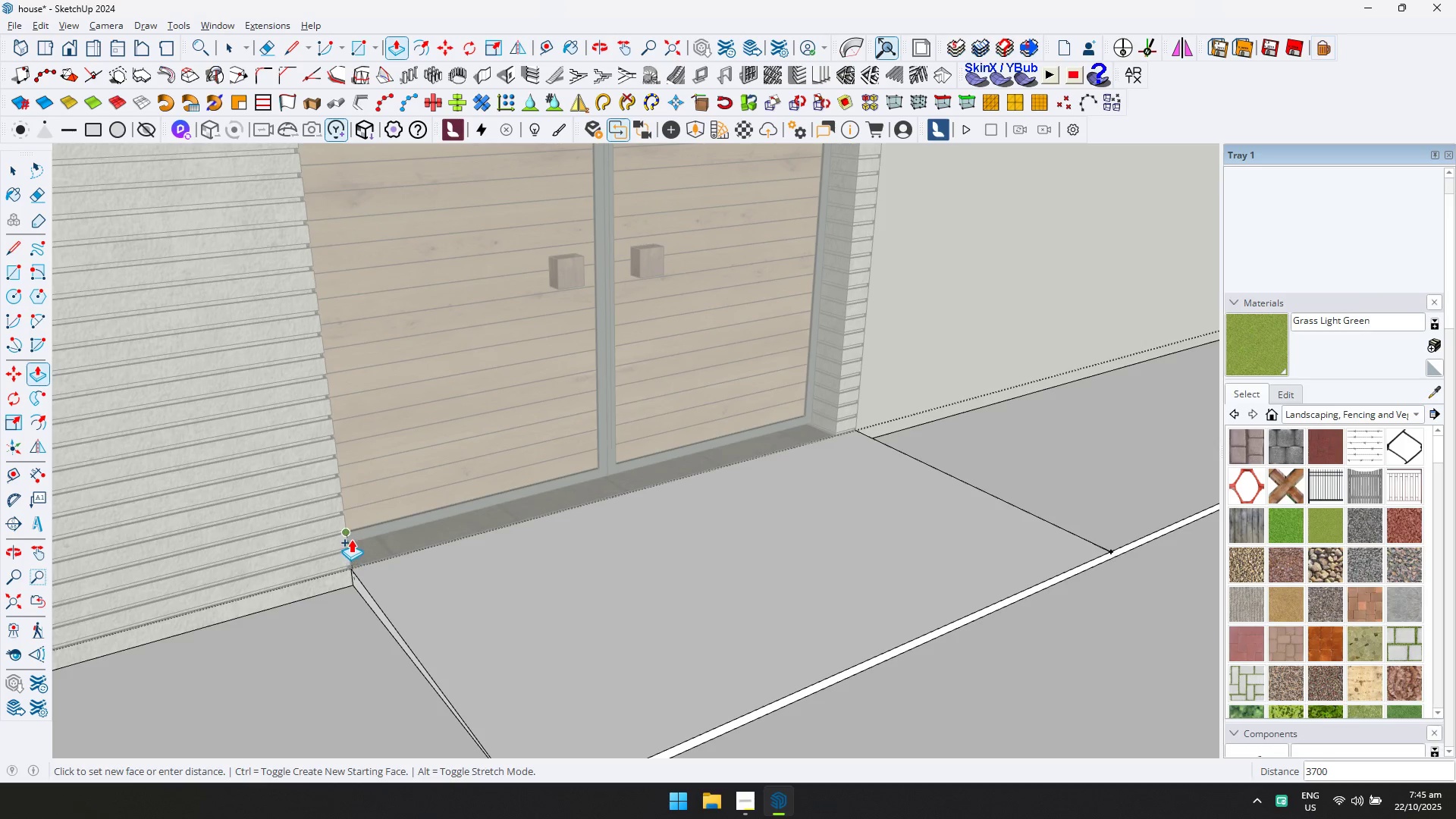 
left_click([350, 538])
 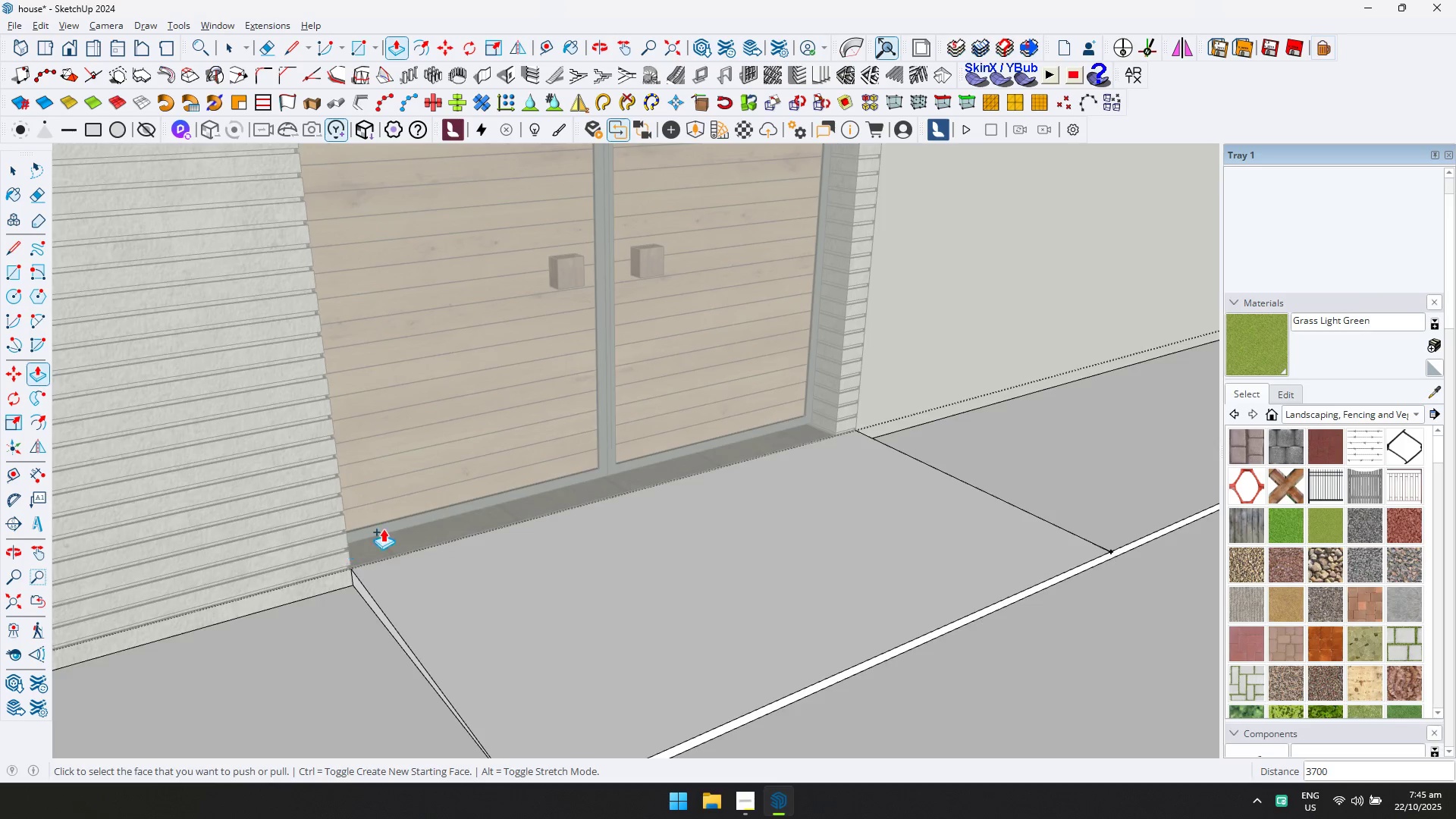 
scroll: coordinate [563, 536], scroll_direction: down, amount: 15.0
 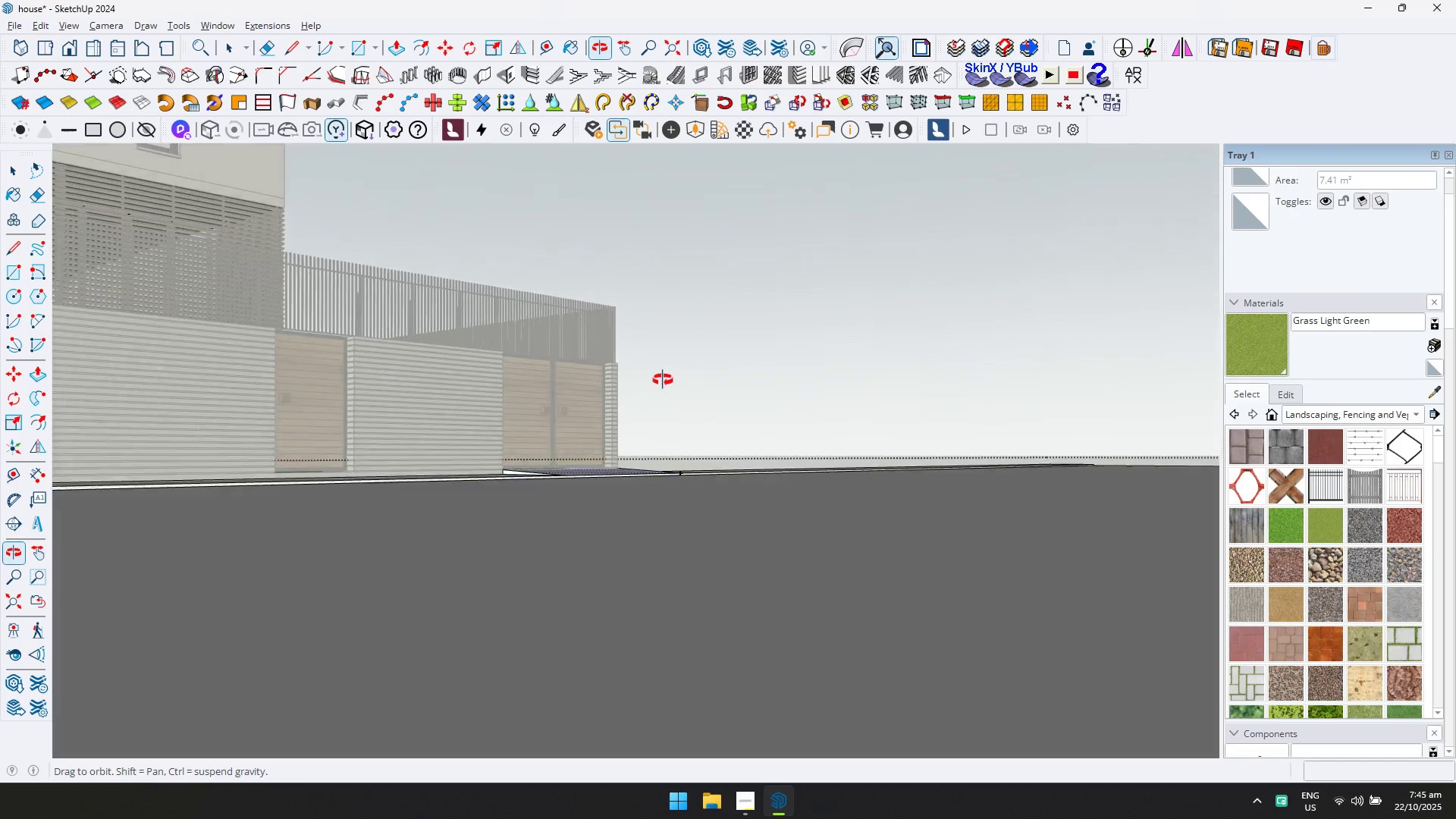 
key(Shift+ShiftLeft)
 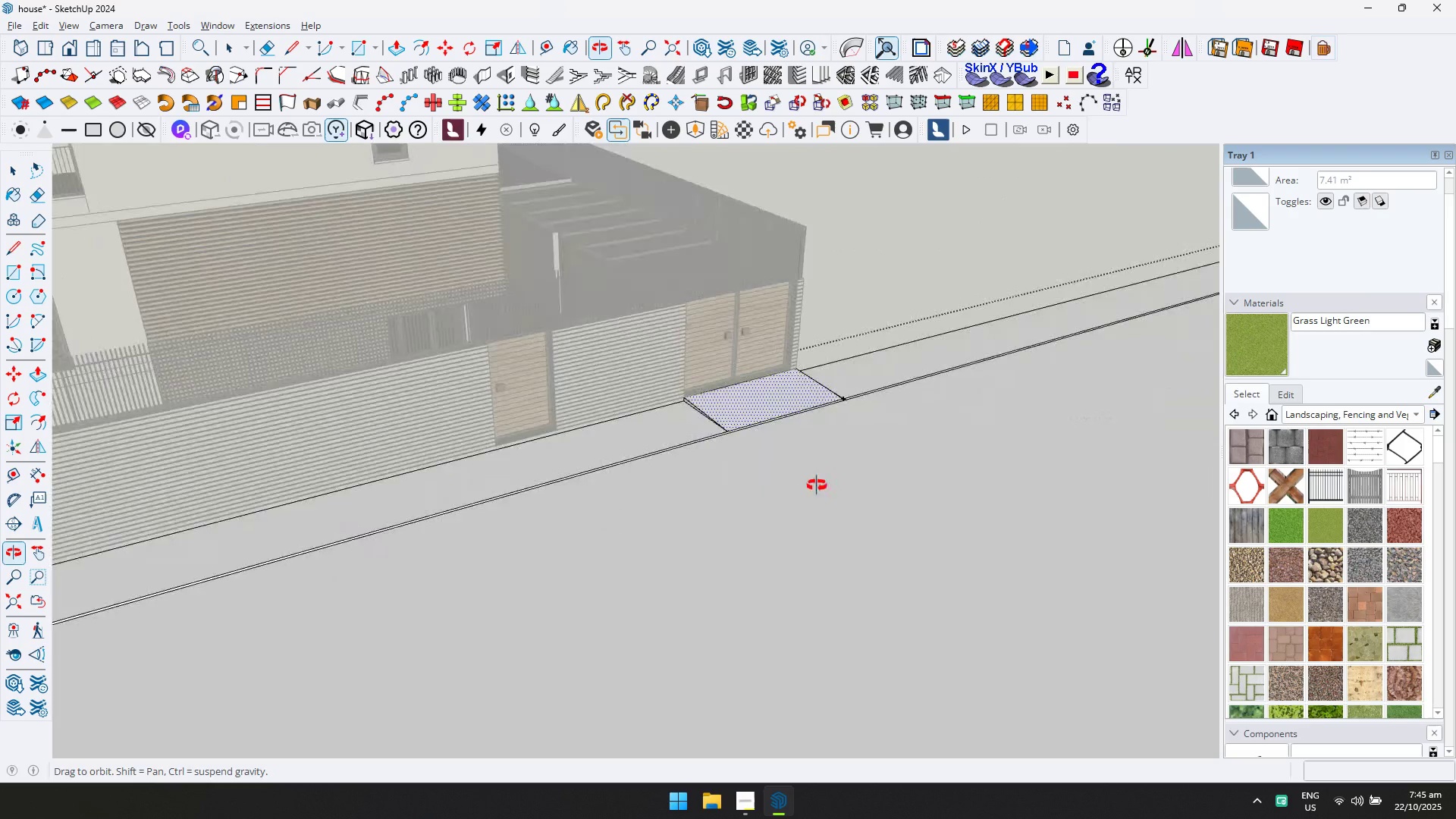 
scroll: coordinate [595, 509], scroll_direction: up, amount: 10.0
 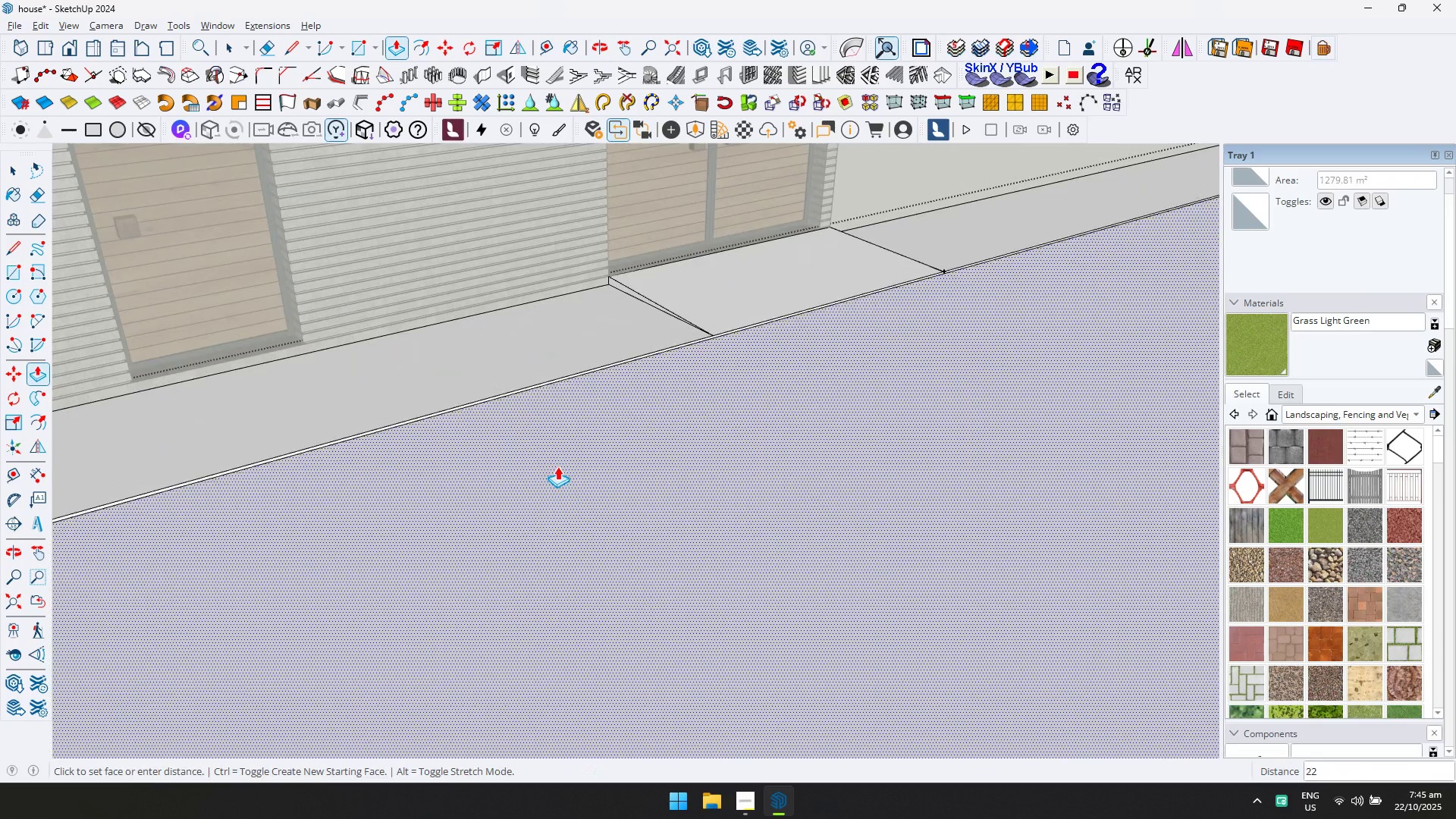 
key(P)
 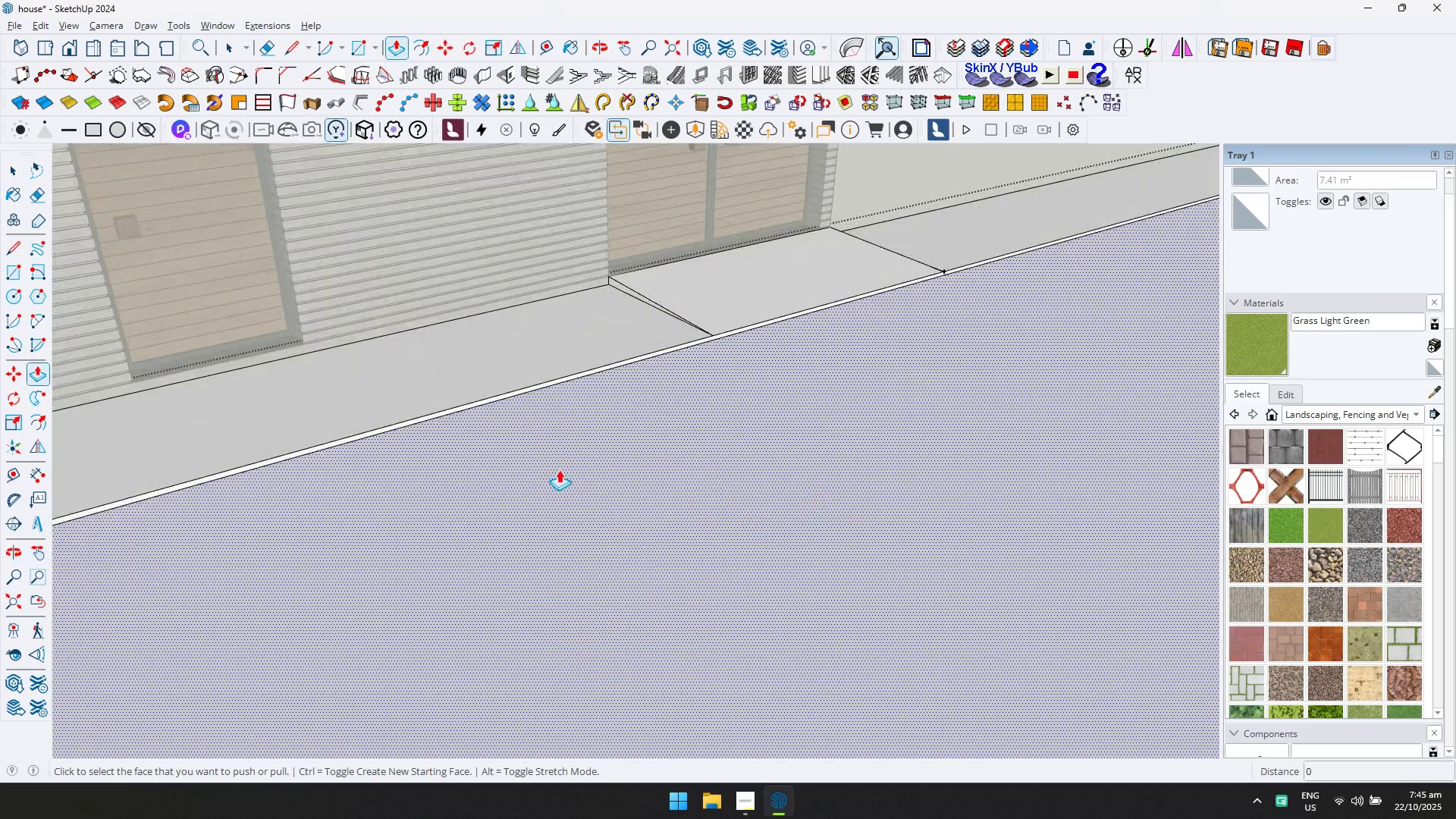 
left_click([558, 469])
 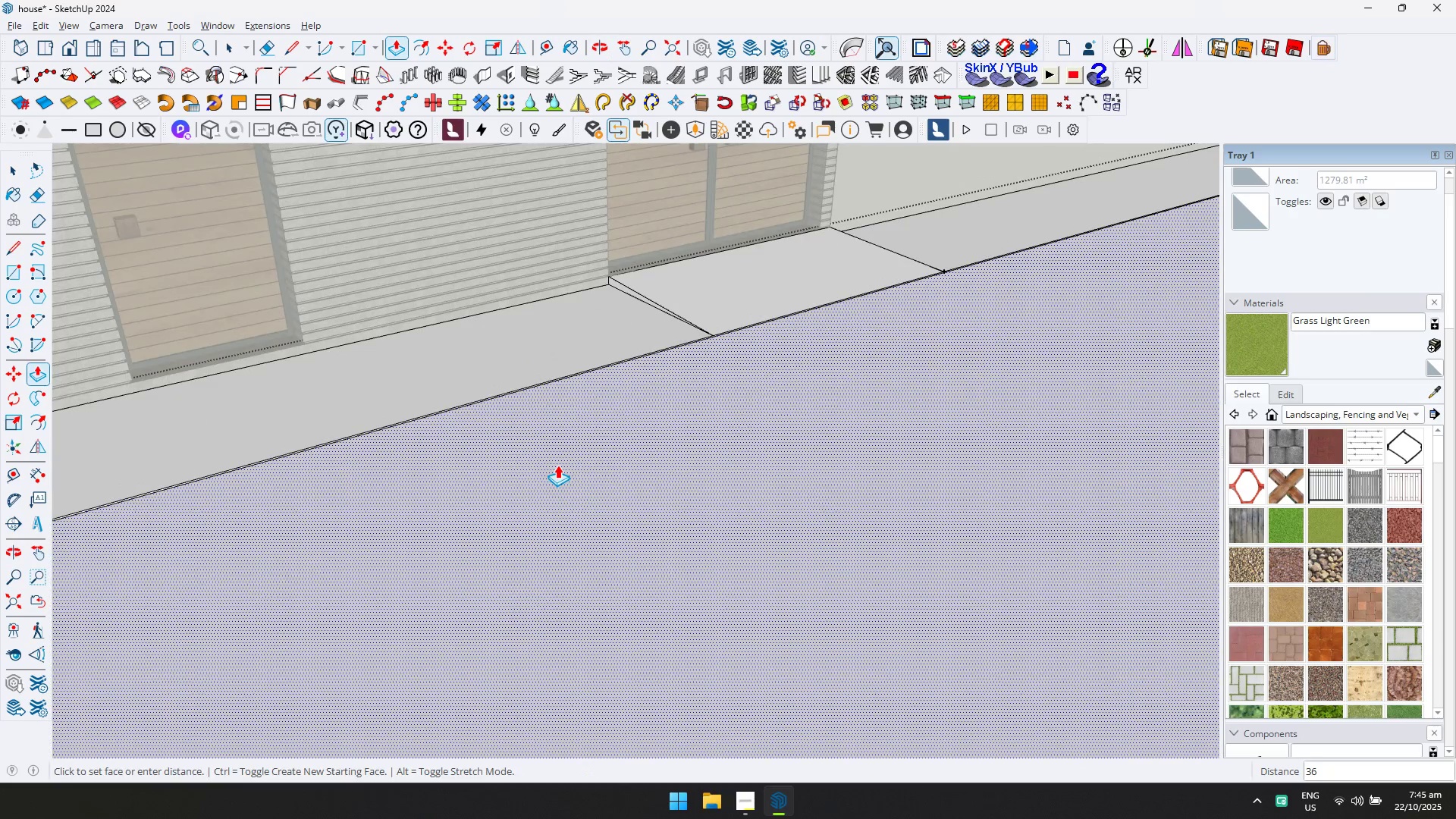 
type(25)
 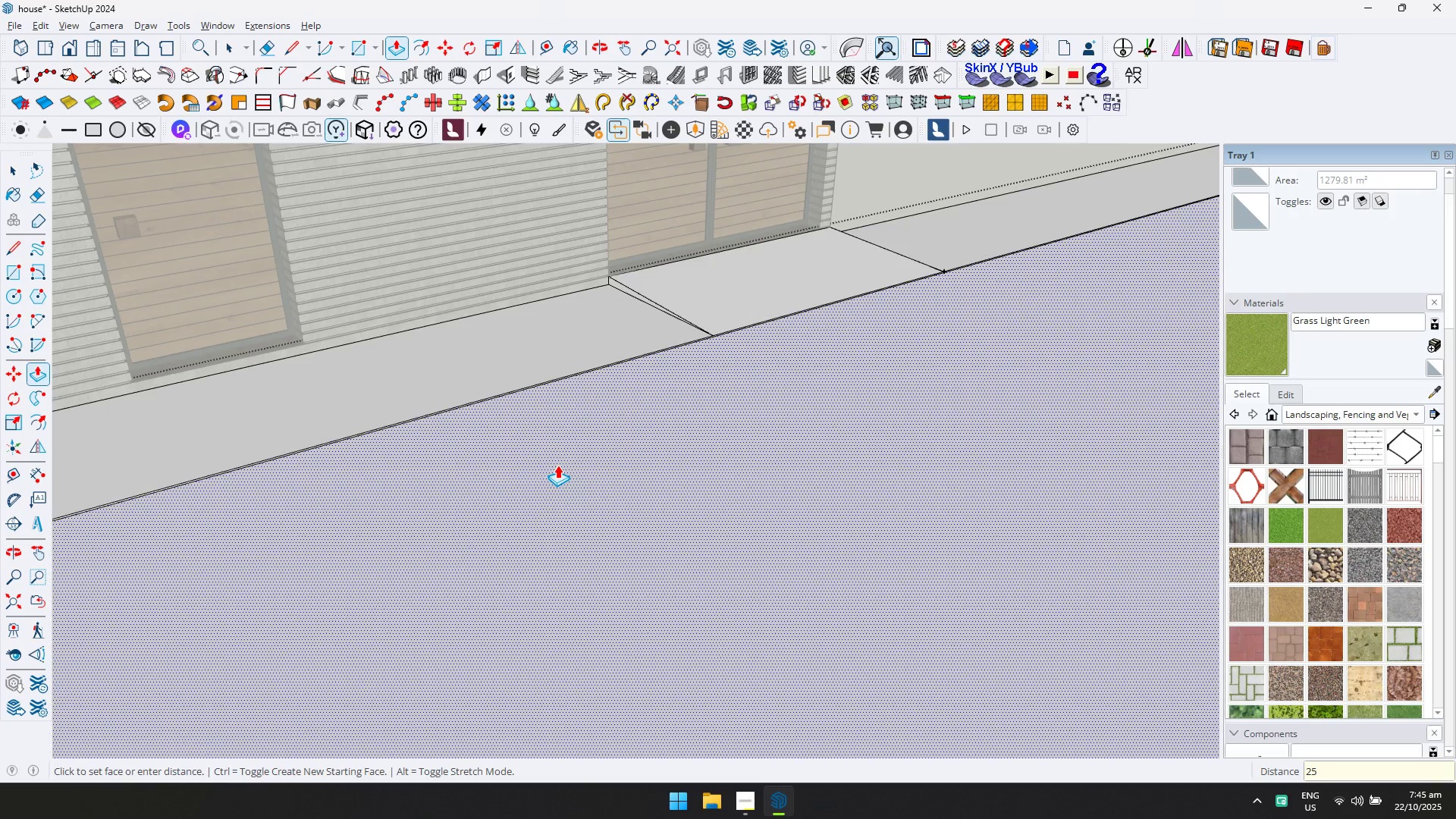 
key(Enter)
 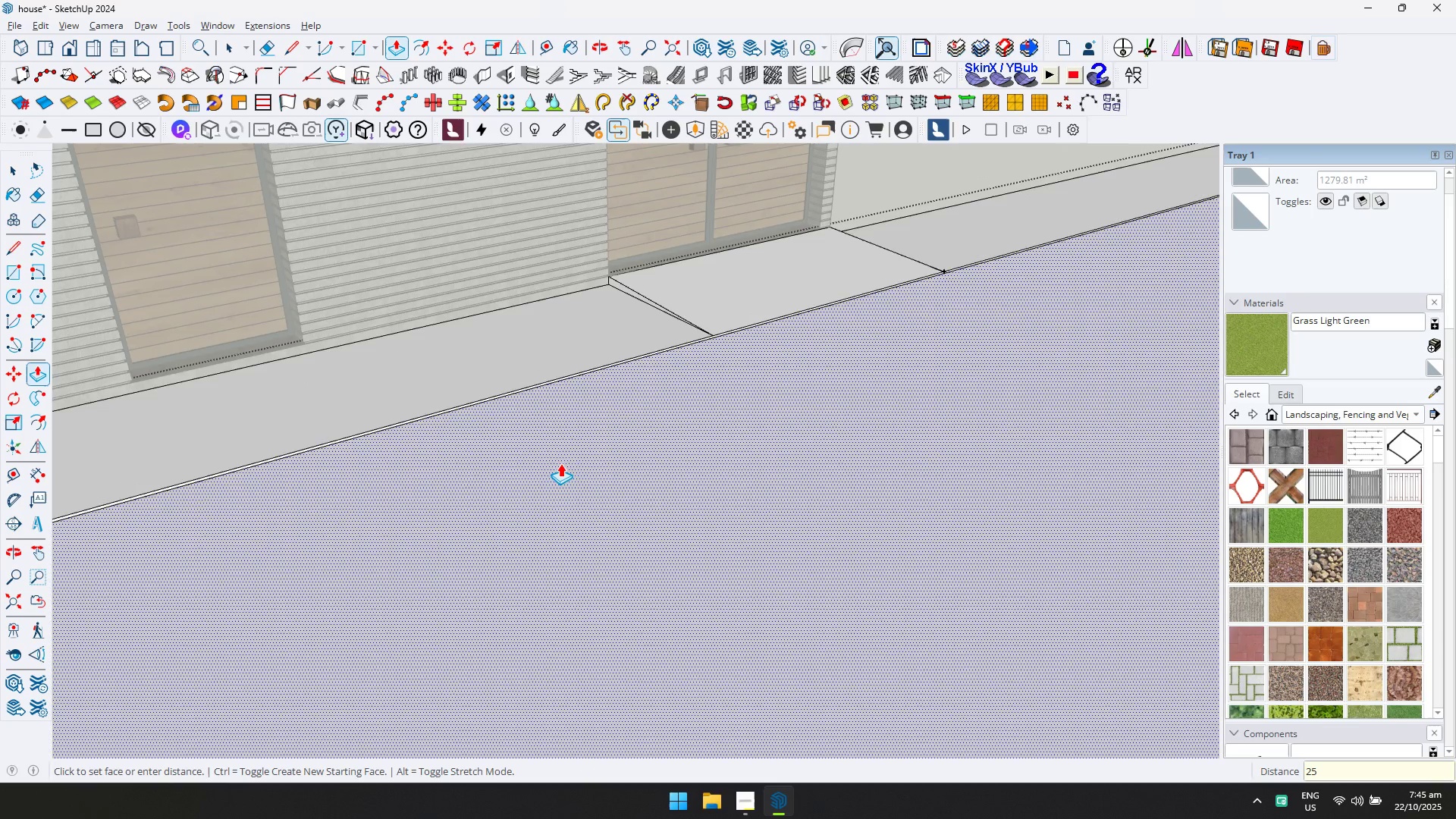 
scroll: coordinate [717, 384], scroll_direction: down, amount: 12.0
 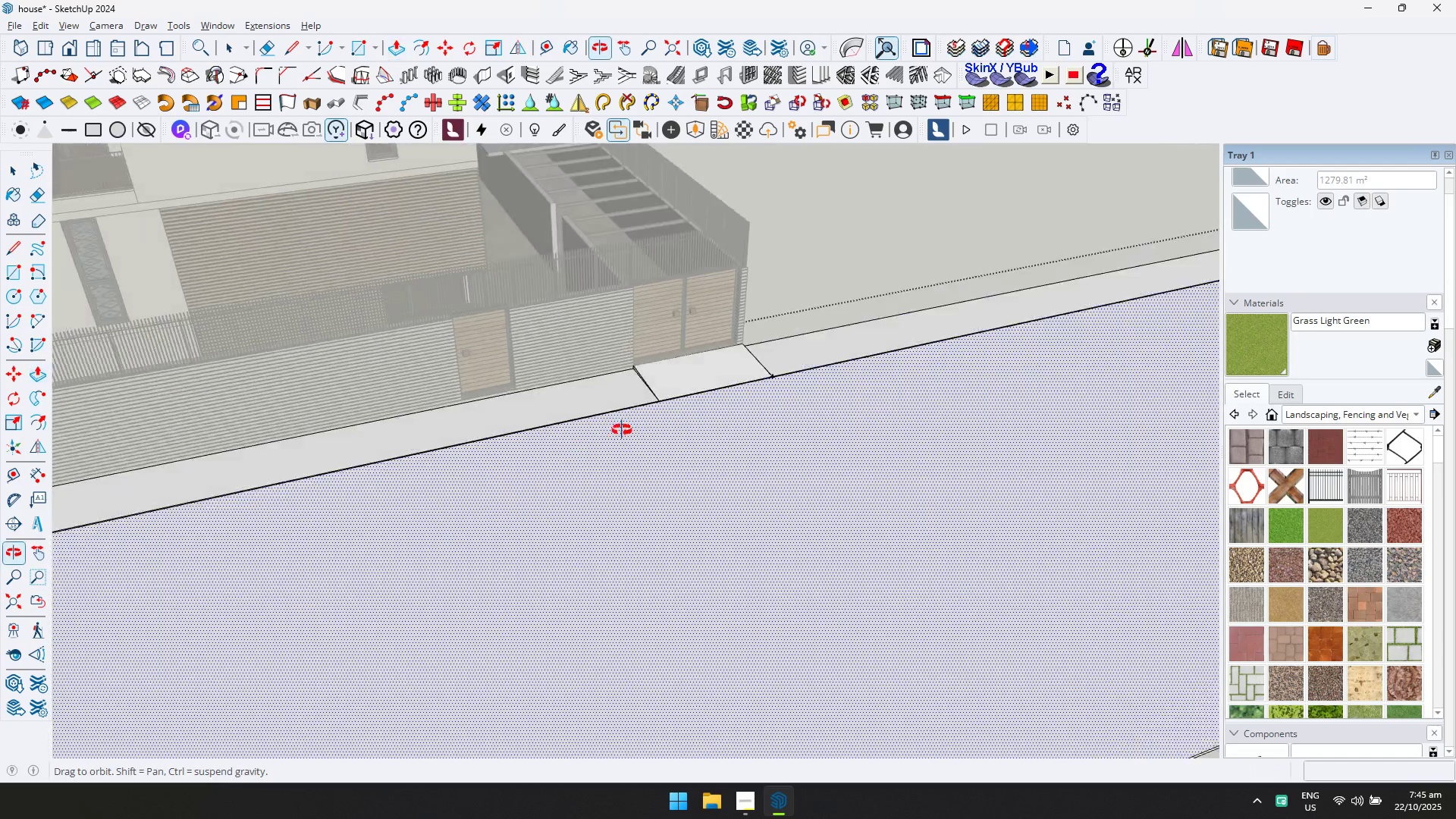 
hold_key(key=ShiftLeft, duration=0.4)
 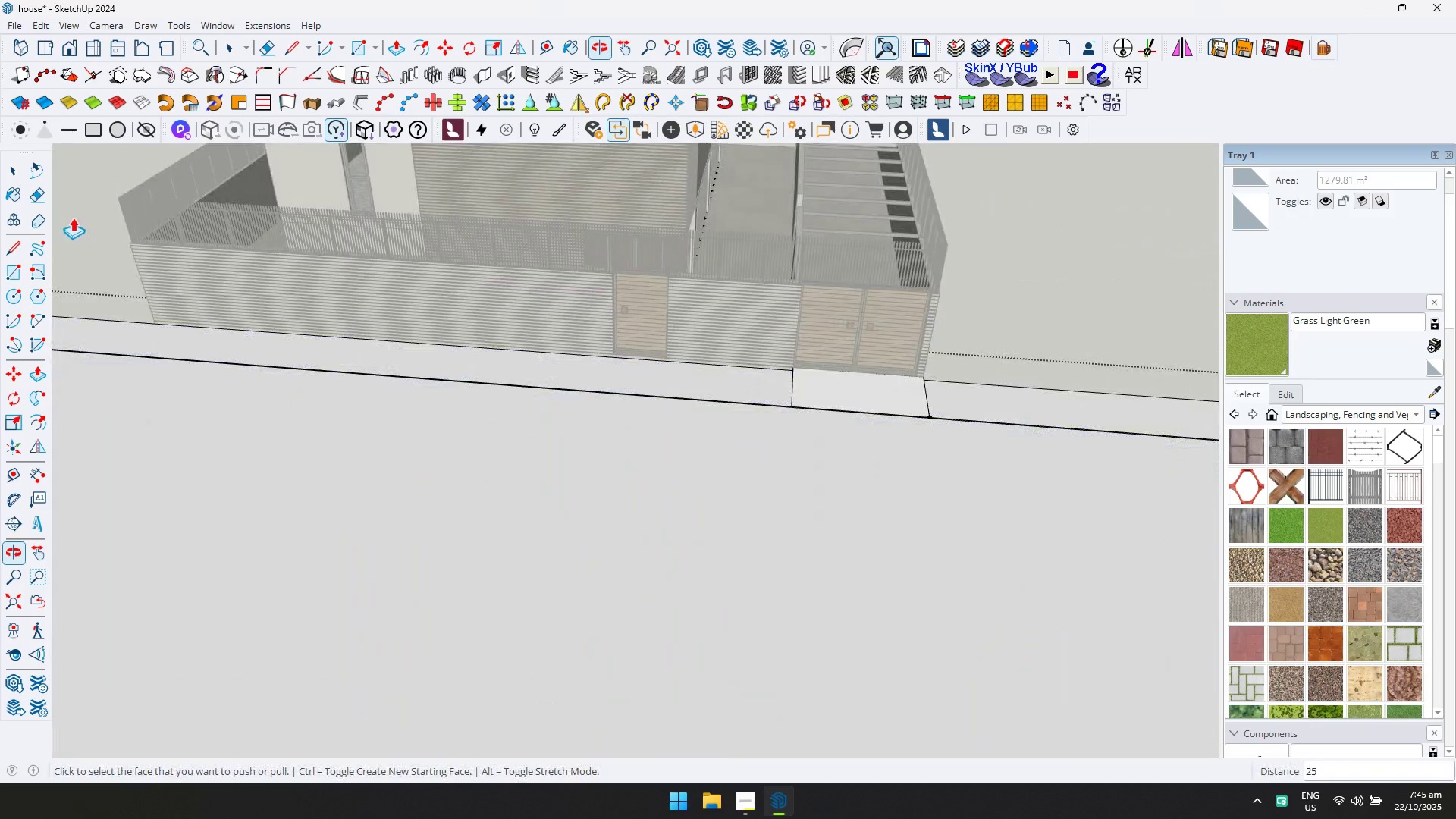 
scroll: coordinate [441, 416], scroll_direction: up, amount: 4.0
 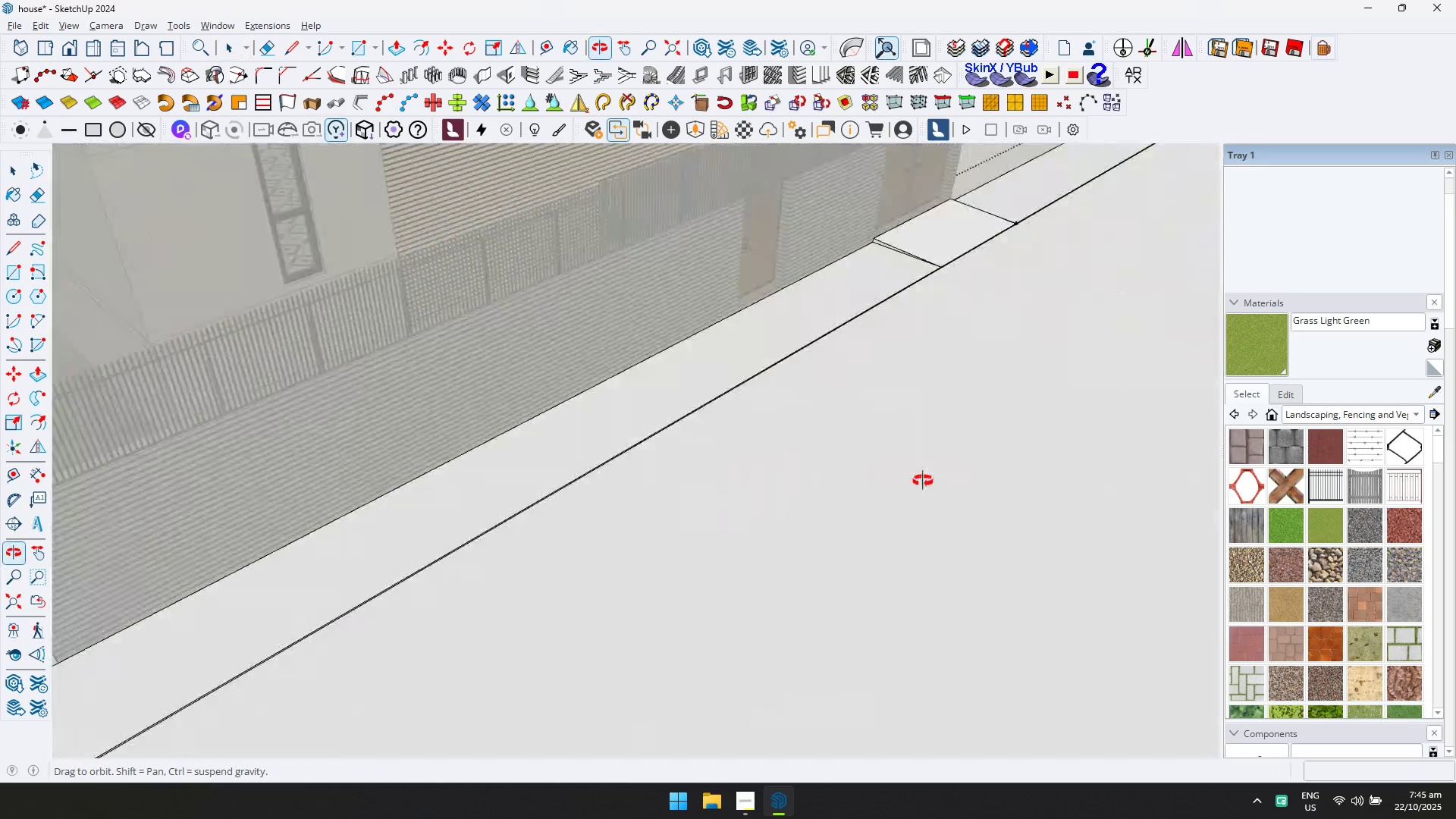 
hold_key(key=ShiftLeft, duration=0.38)
 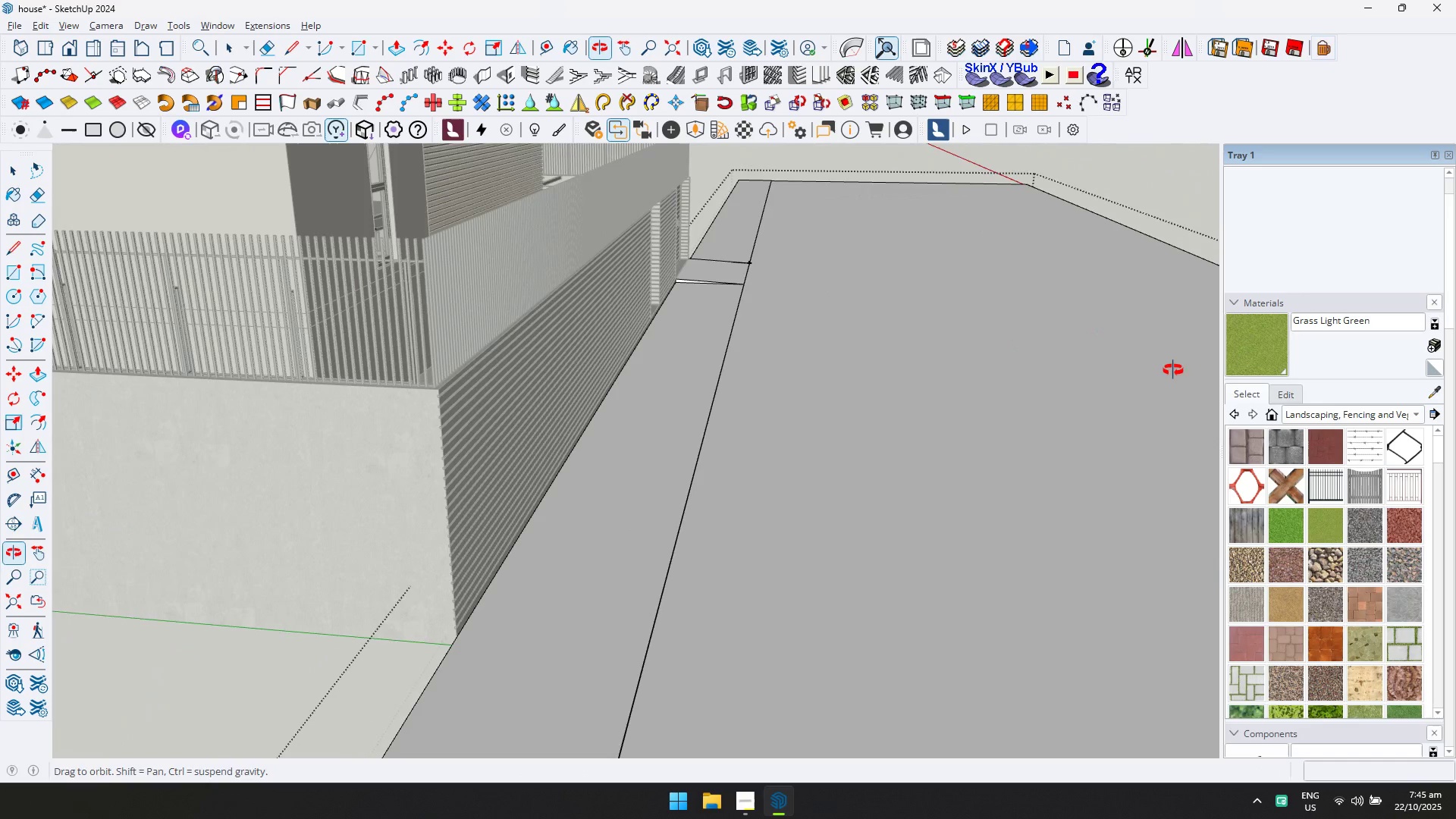 
scroll: coordinate [723, 321], scroll_direction: up, amount: 3.0
 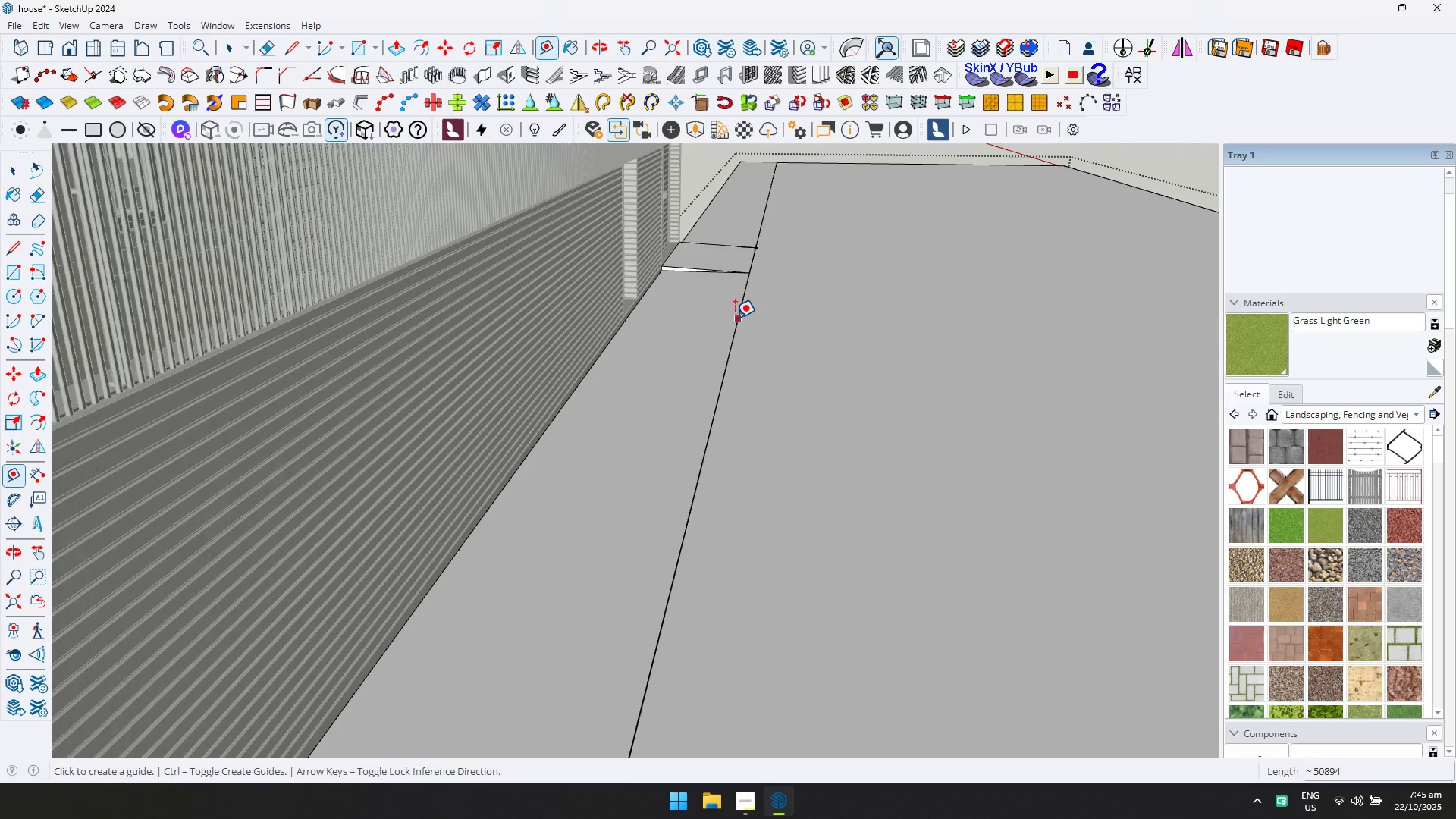 
key(T)
 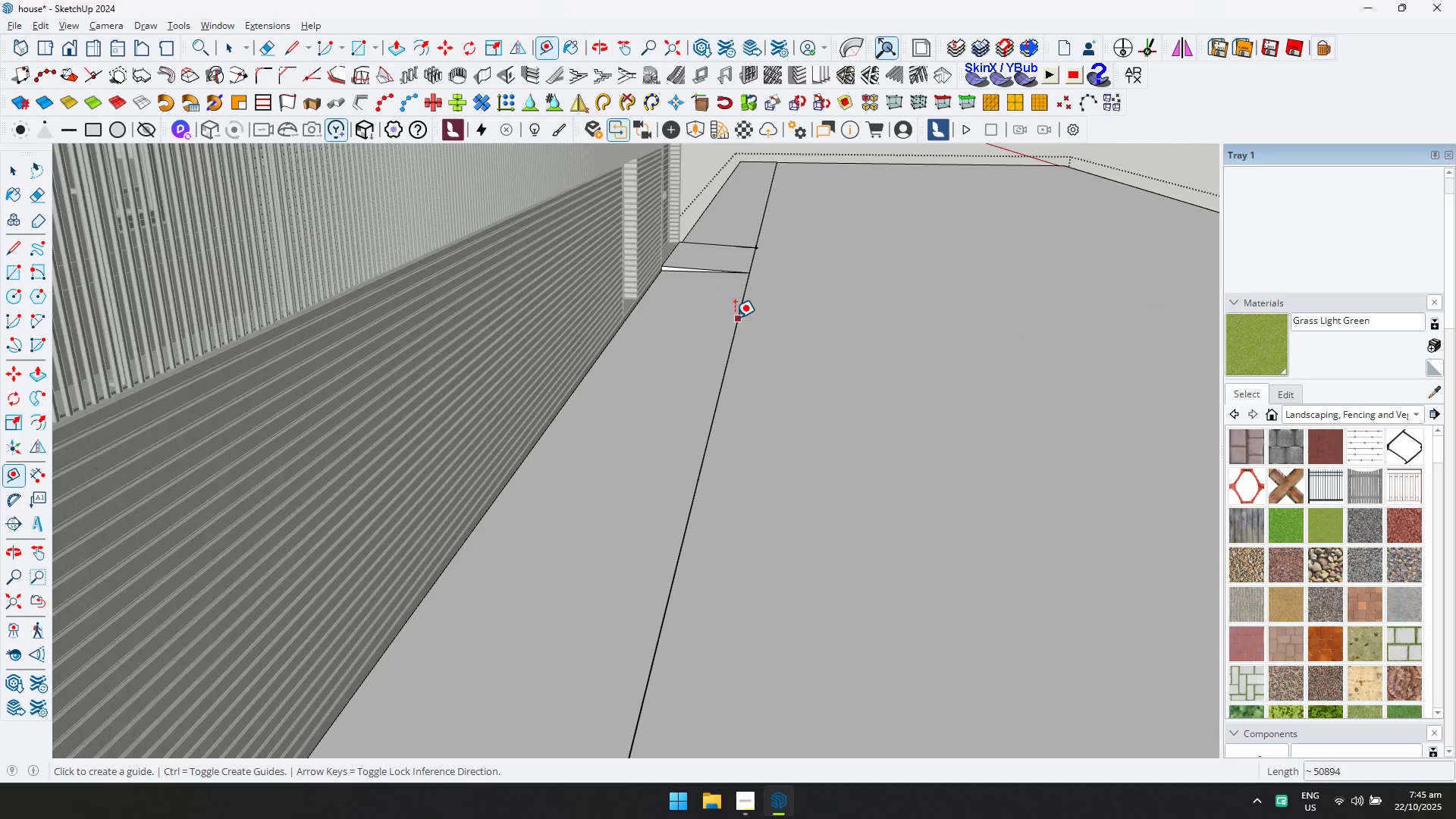 
left_click([736, 318])
 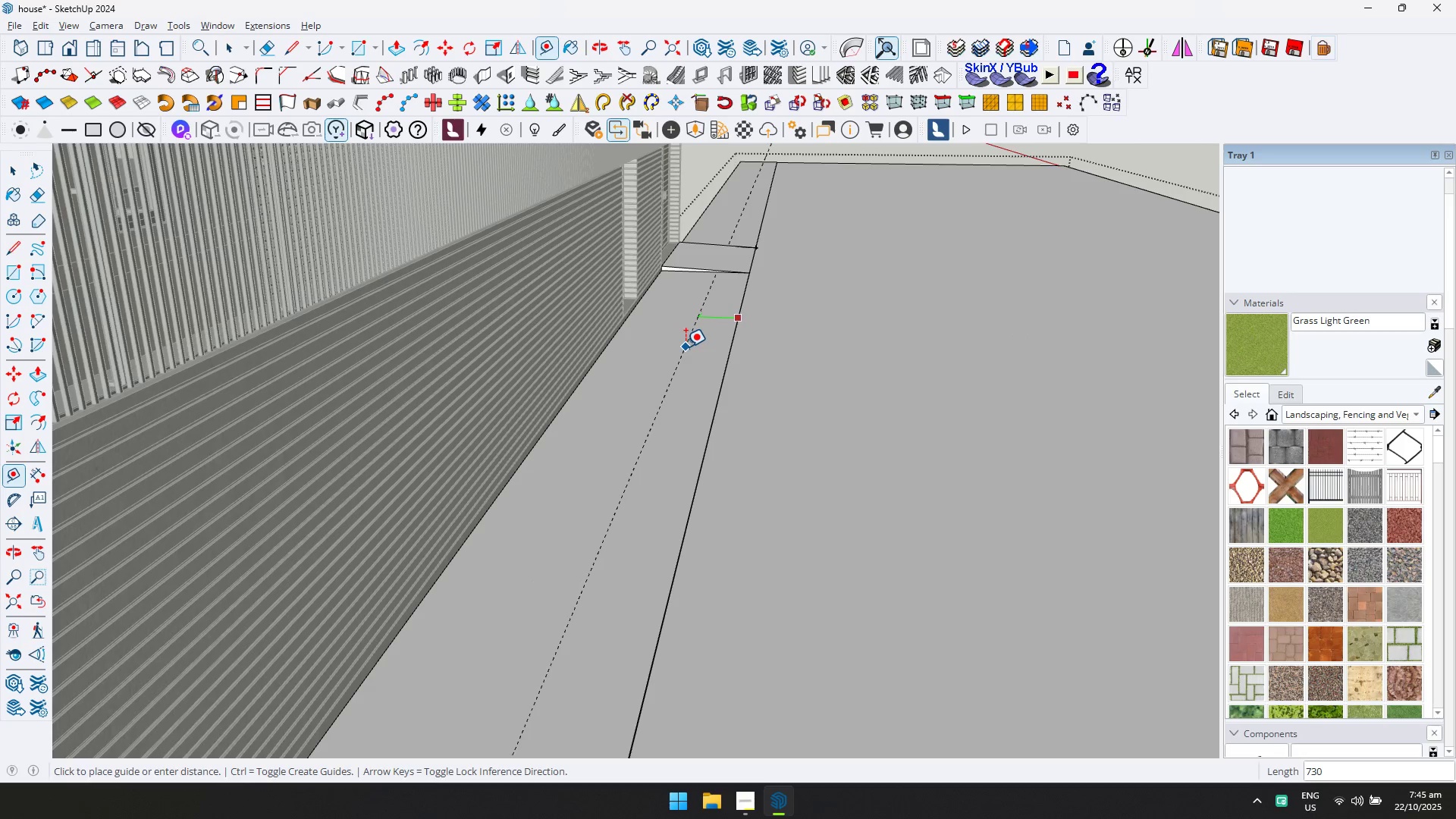 
type(5)
key(Backspace)
key(Backspace)
type(600)
 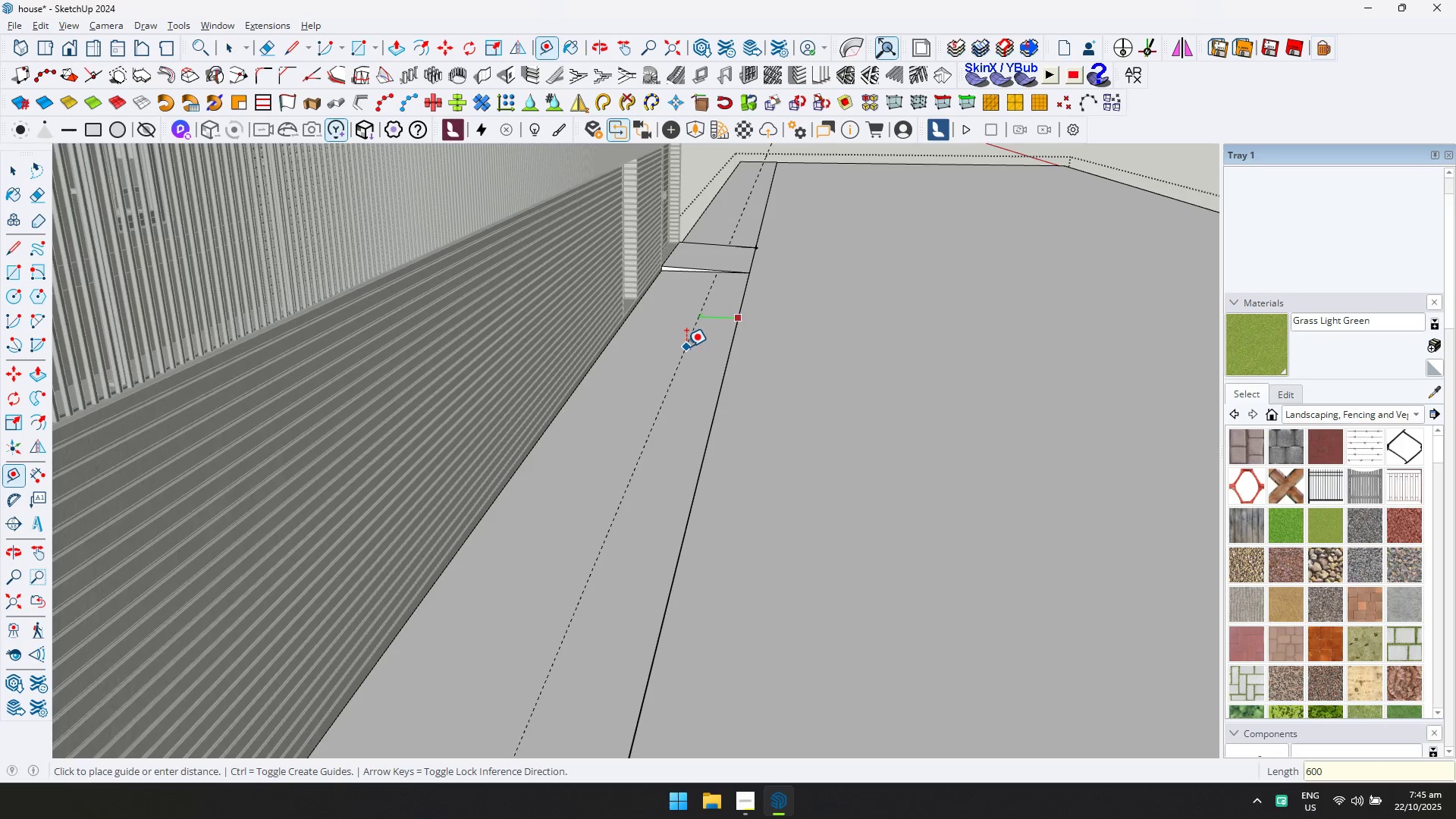 
key(Enter)
 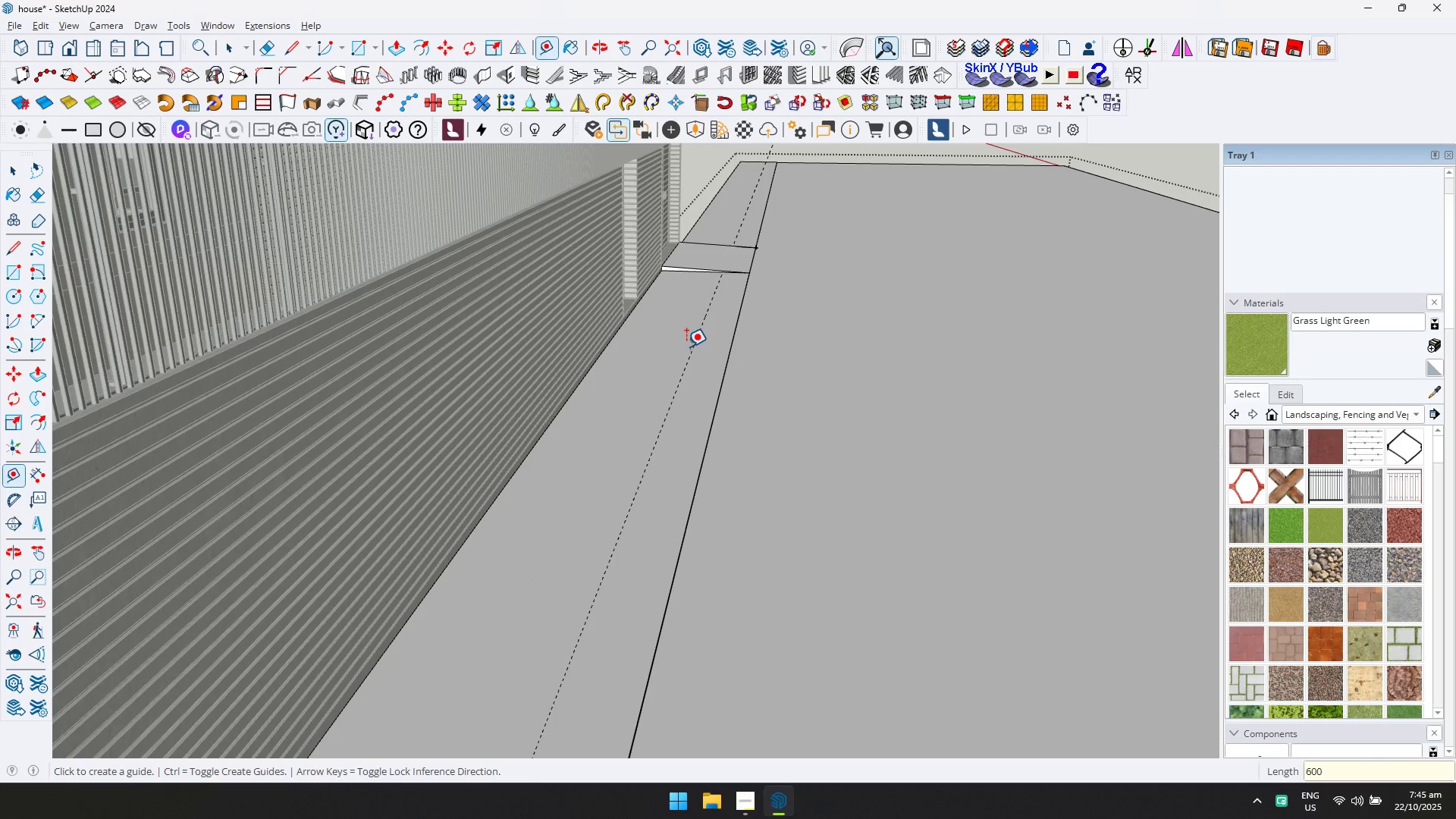 
scroll: coordinate [609, 670], scroll_direction: down, amount: 22.0
 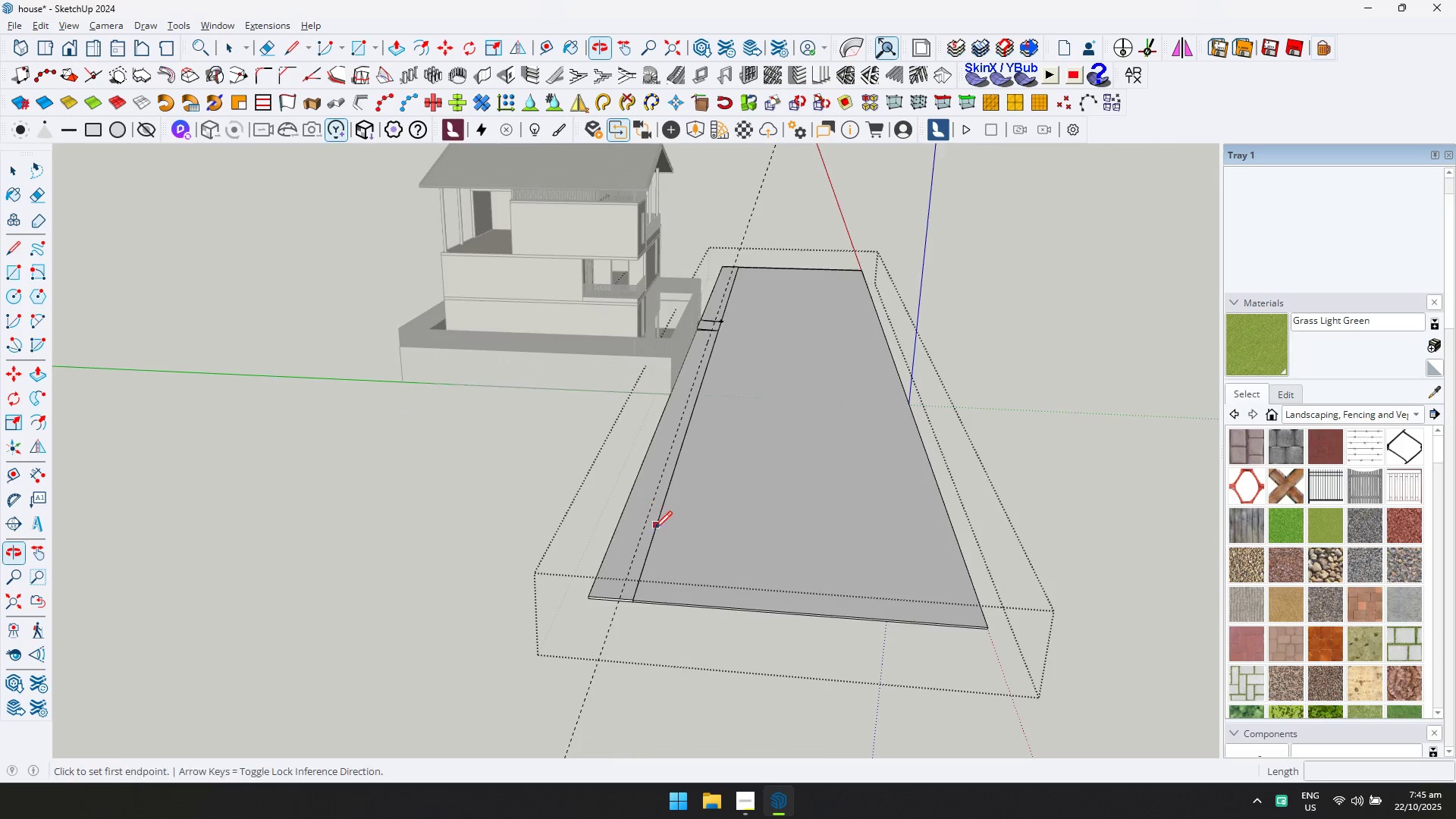 
key(L)
 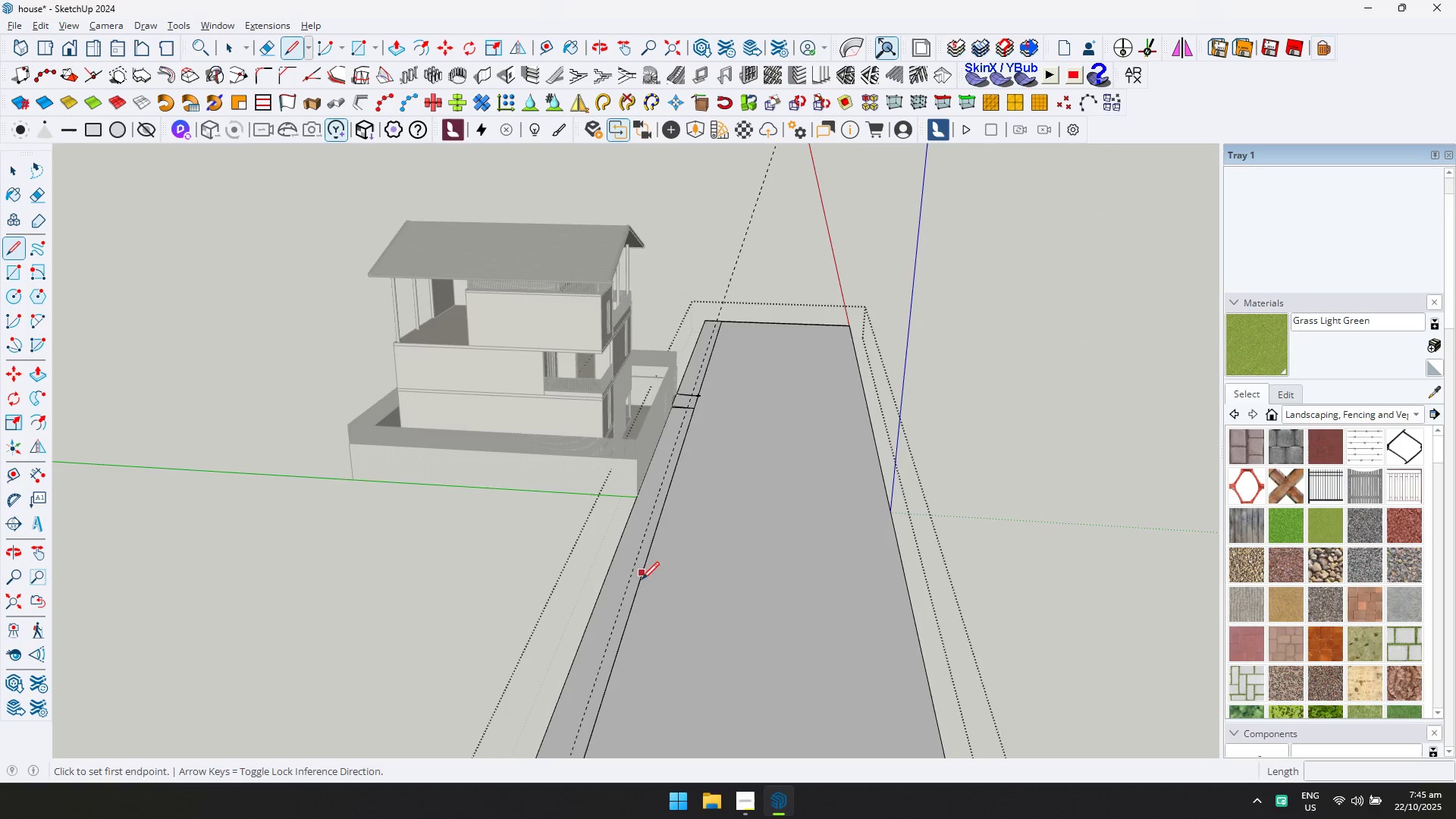 
hold_key(key=ShiftLeft, duration=0.32)
 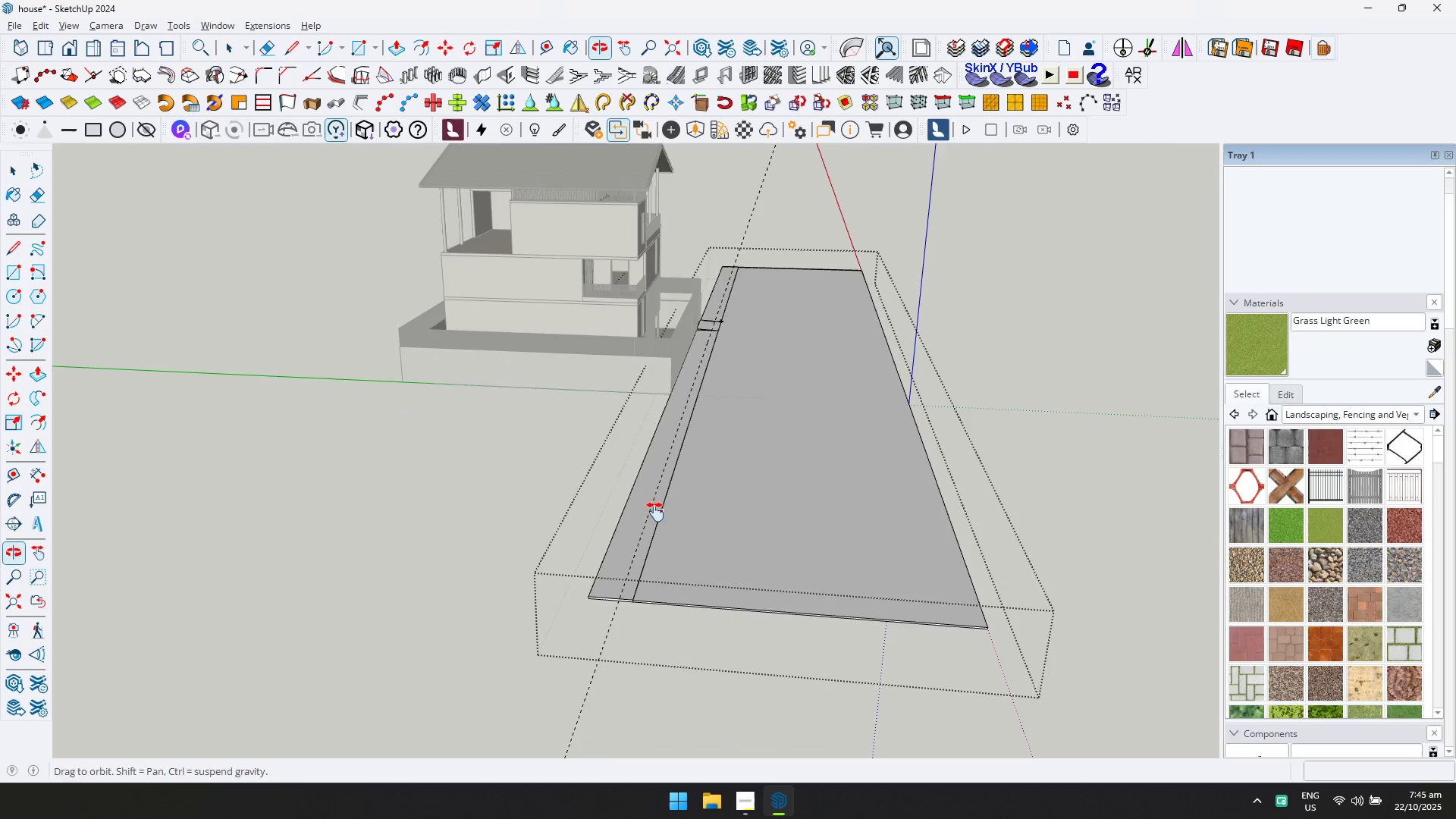 
scroll: coordinate [647, 568], scroll_direction: up, amount: 3.0
 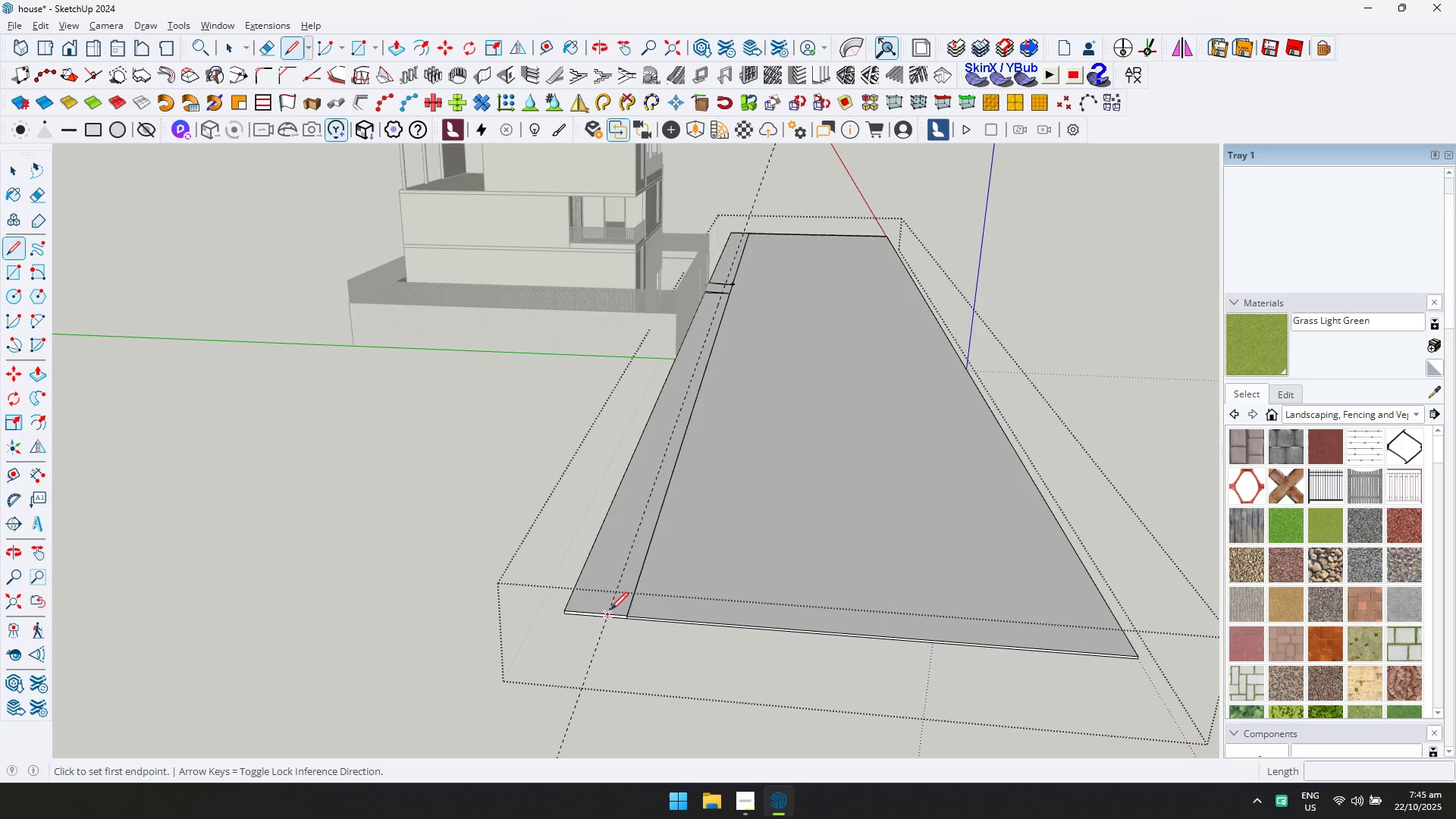 
left_click([610, 610])
 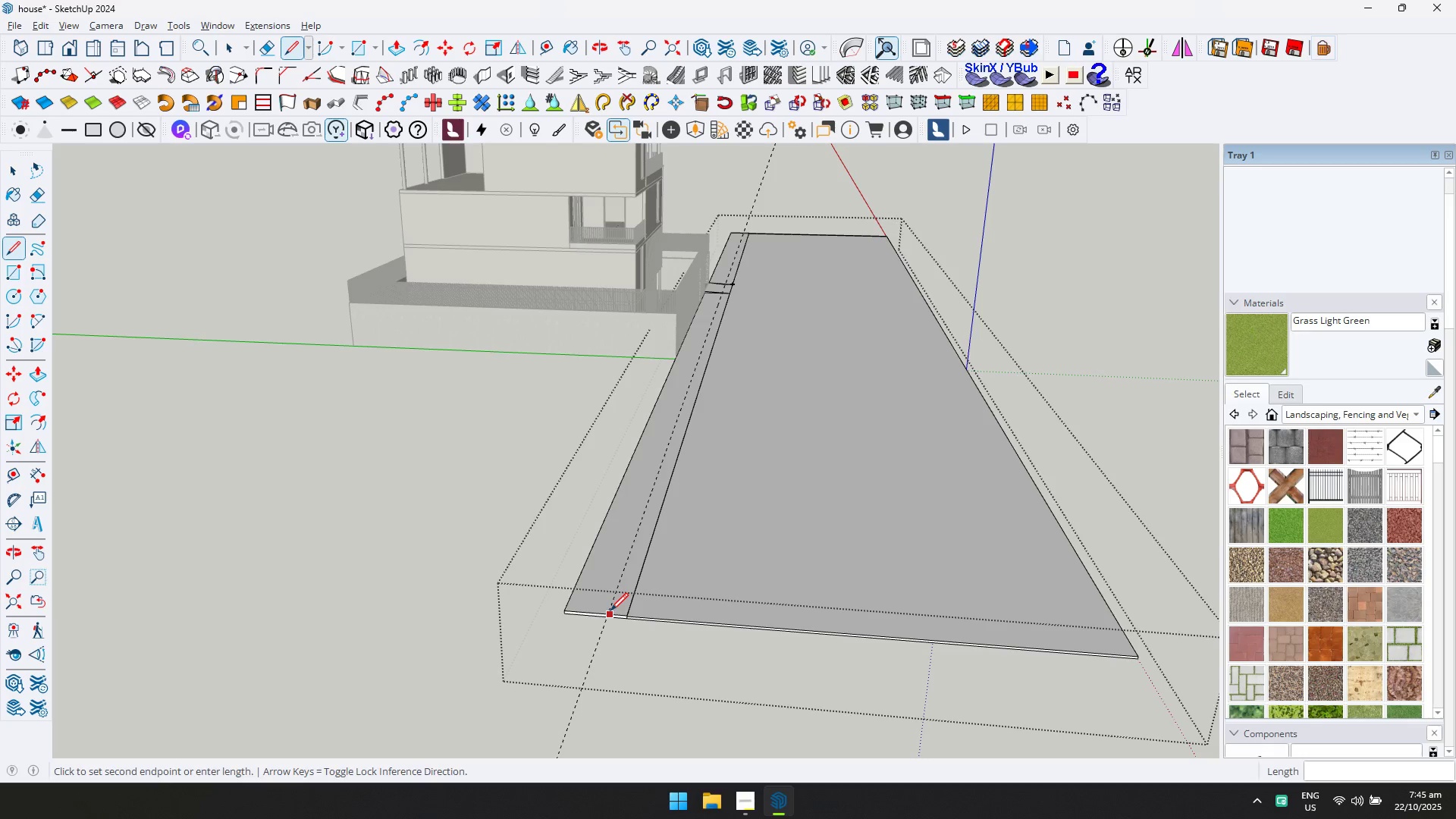 
scroll: coordinate [610, 610], scroll_direction: up, amount: 3.0
 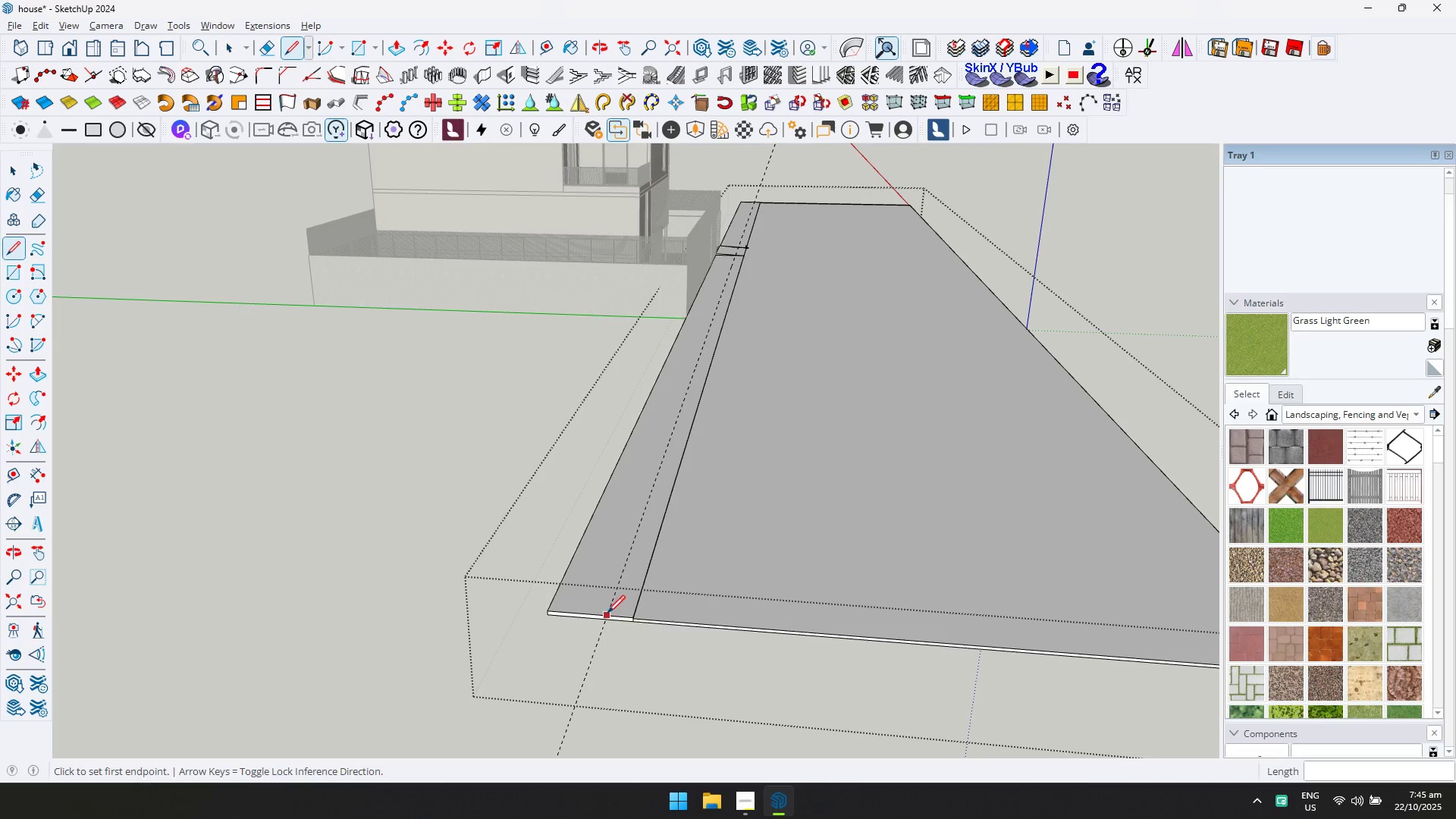 
key(Escape)
 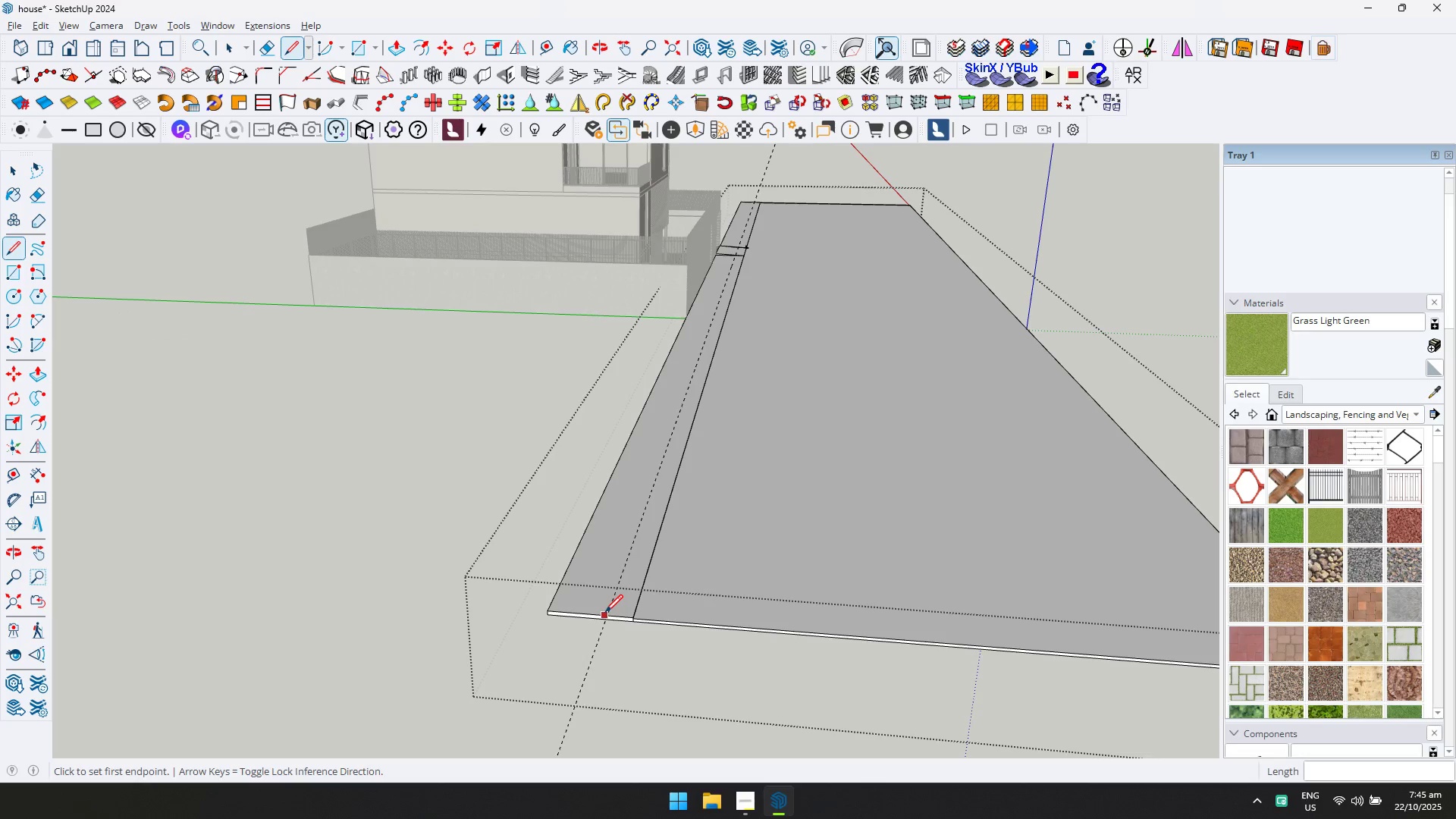 
scroll: coordinate [606, 611], scroll_direction: up, amount: 2.0
 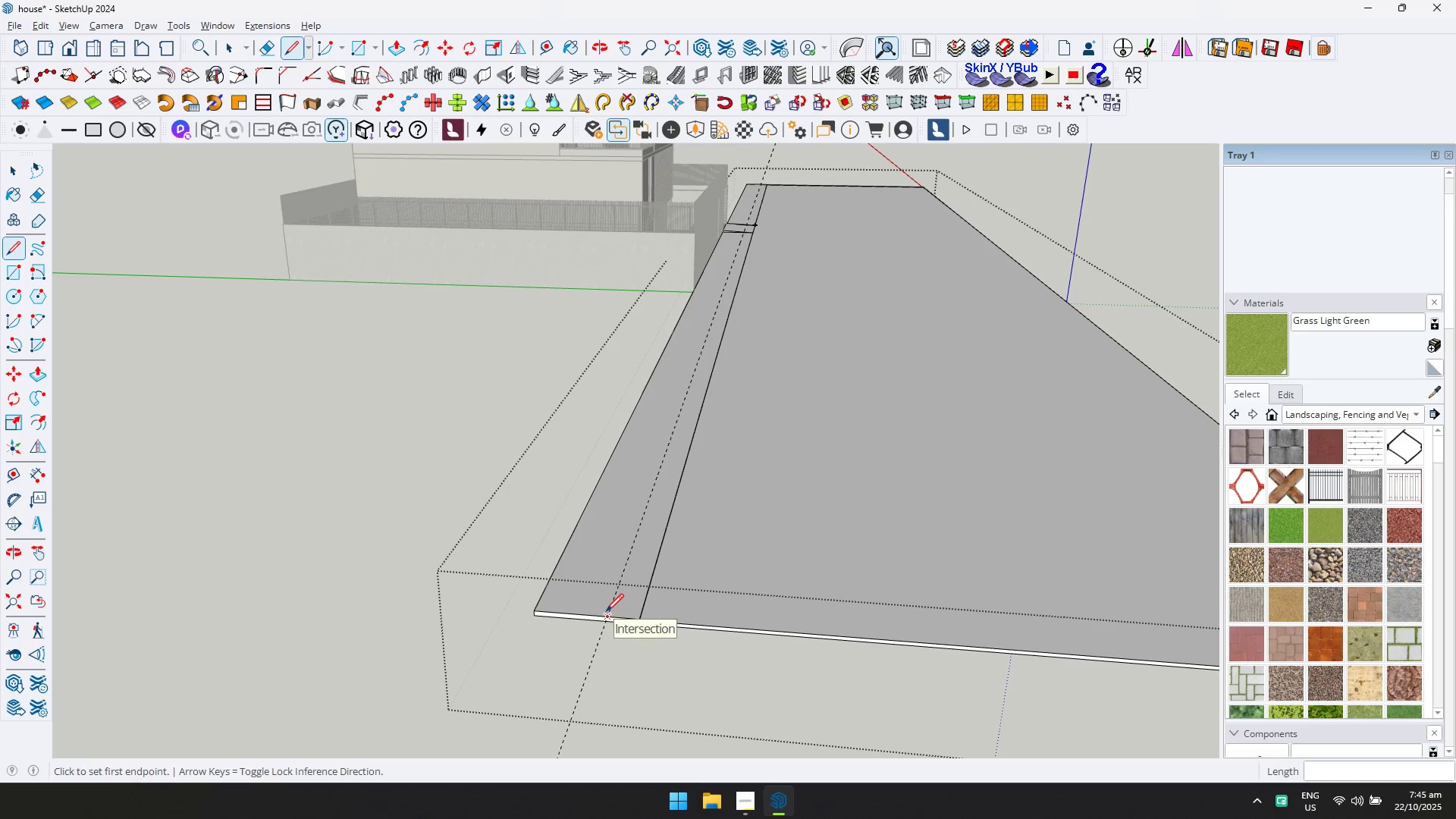 
left_click([606, 611])
 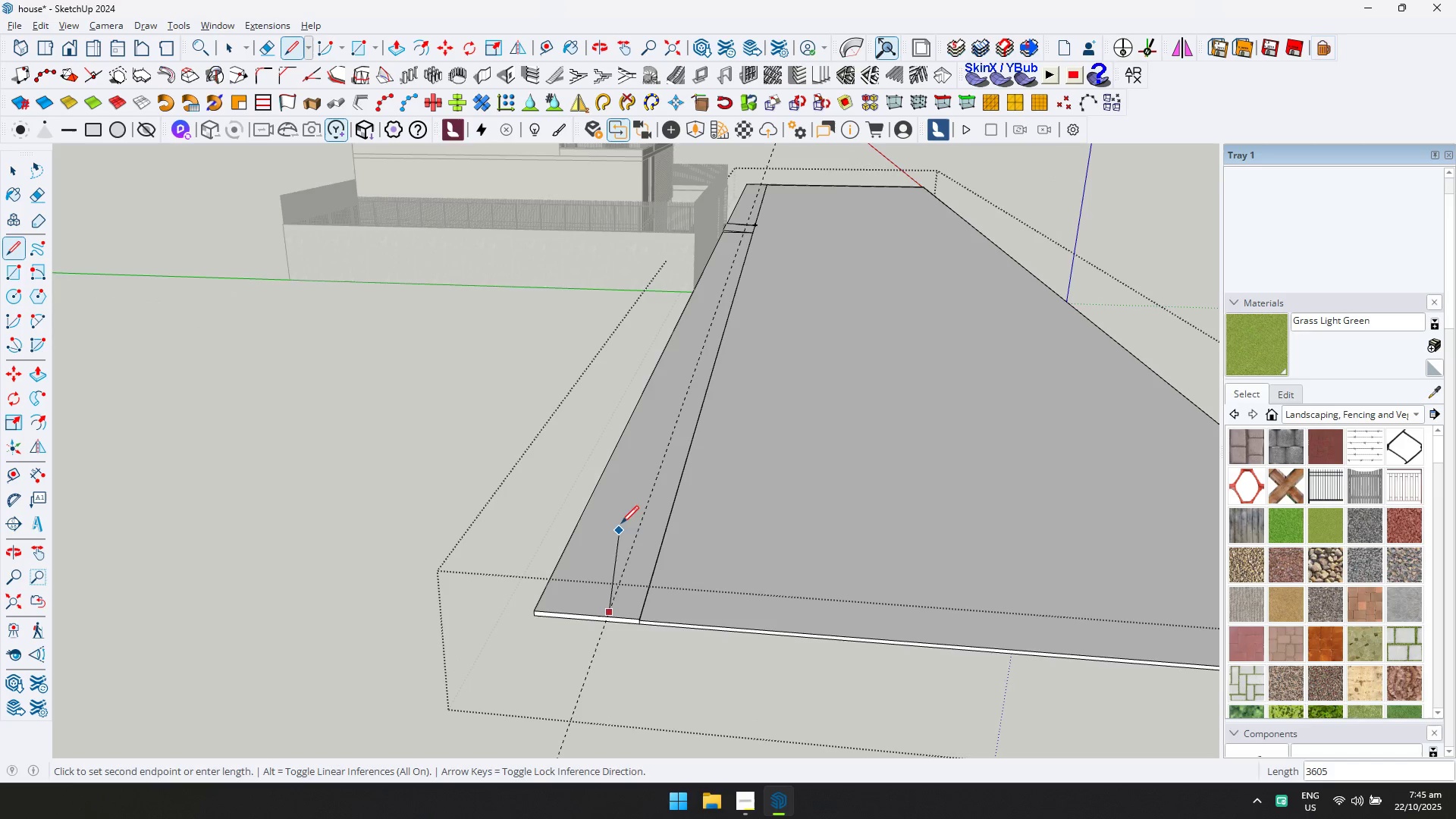 
key(Shift+ShiftLeft)
 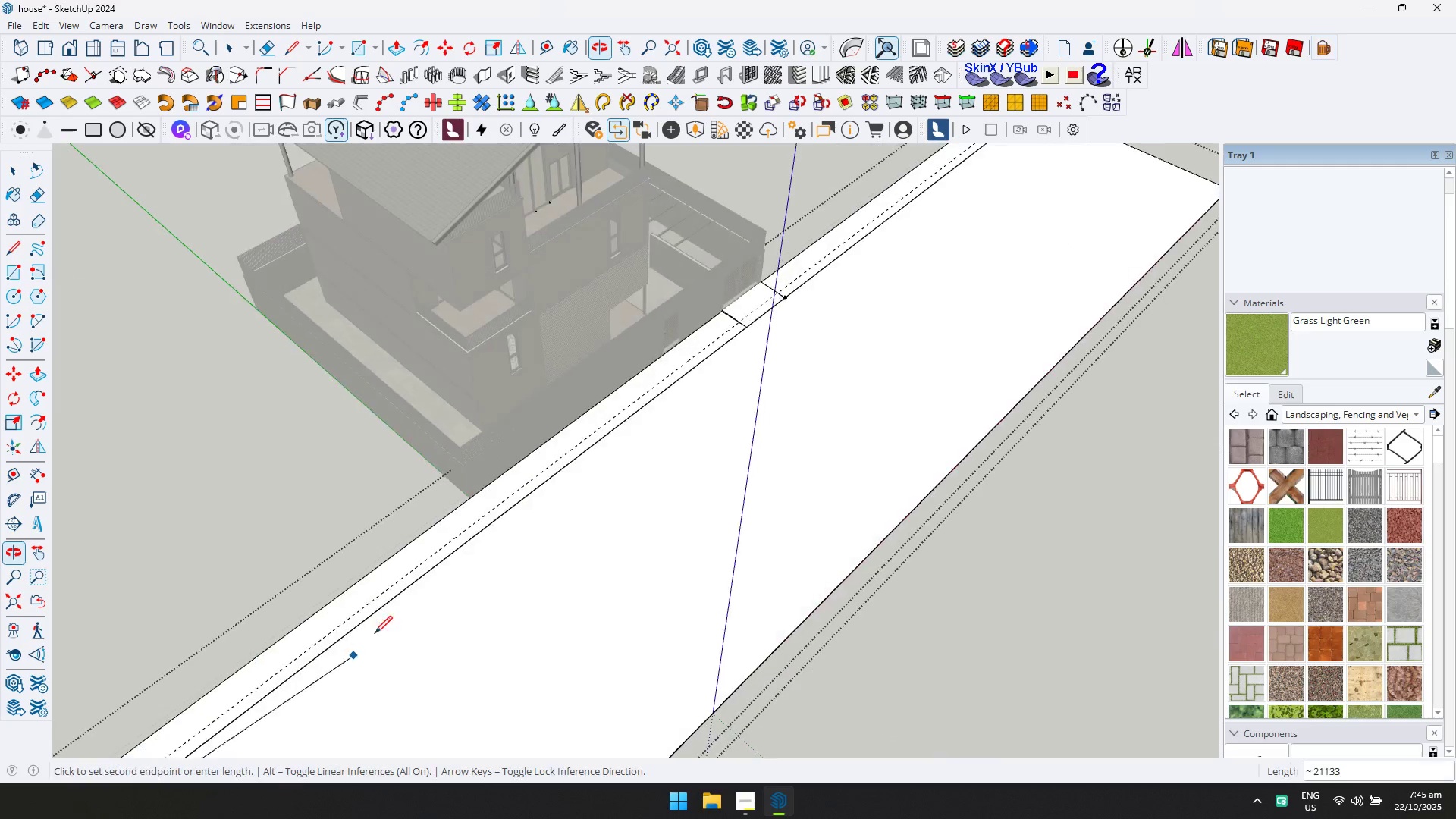 
key(Shift+ShiftLeft)
 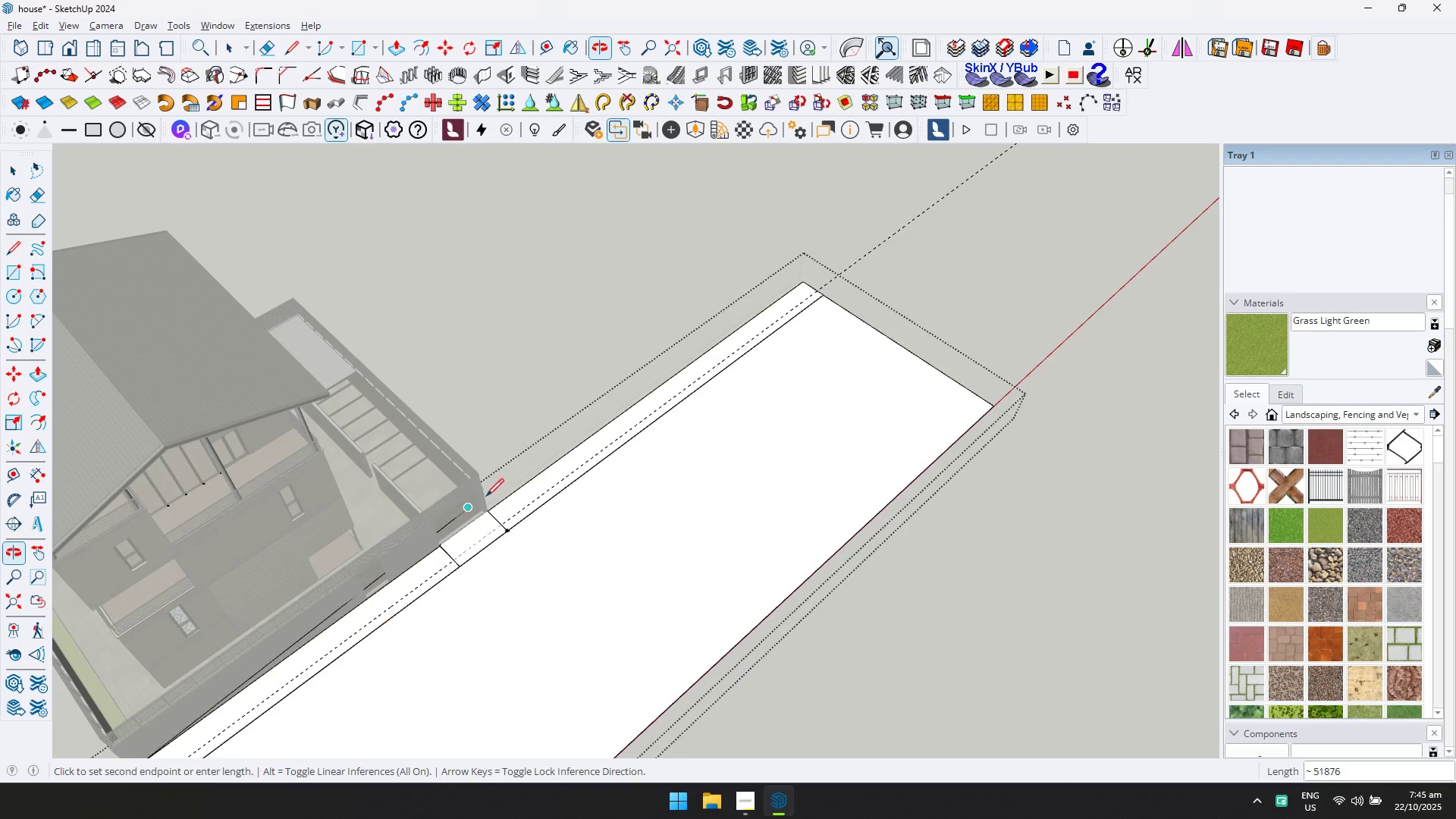 
scroll: coordinate [680, 350], scroll_direction: up, amount: 3.0
 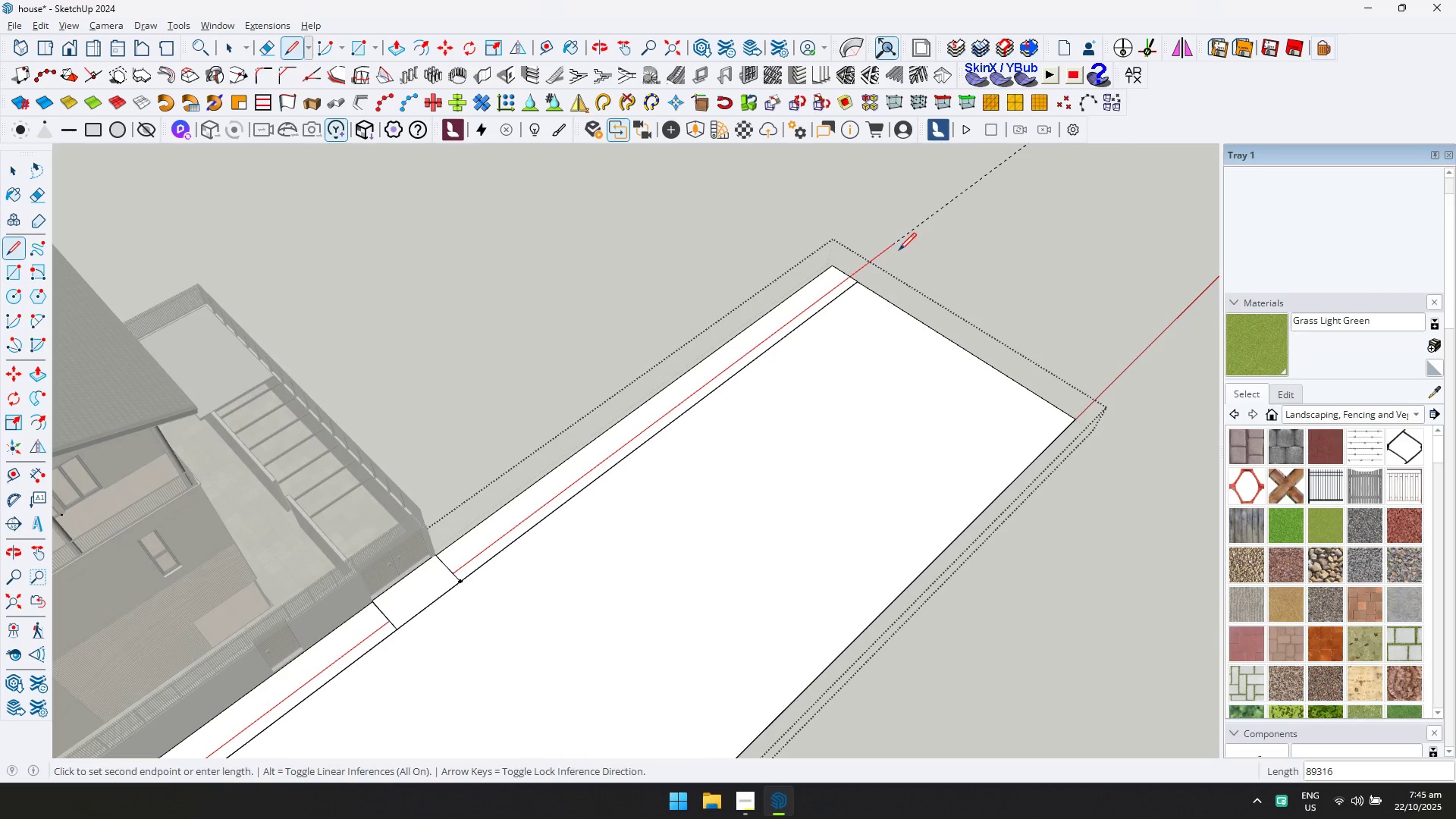 
left_click([899, 246])
 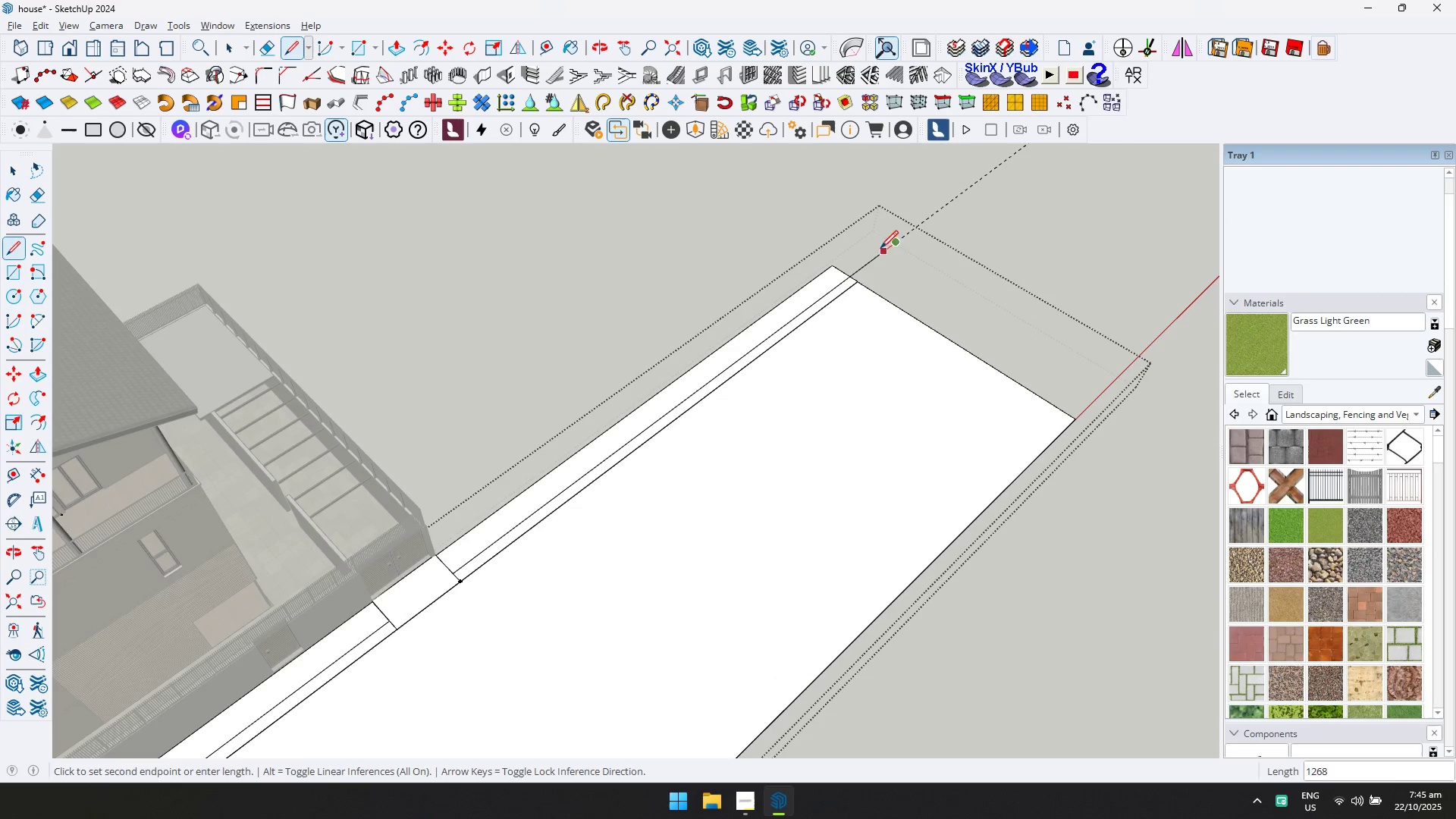 
key(E)
 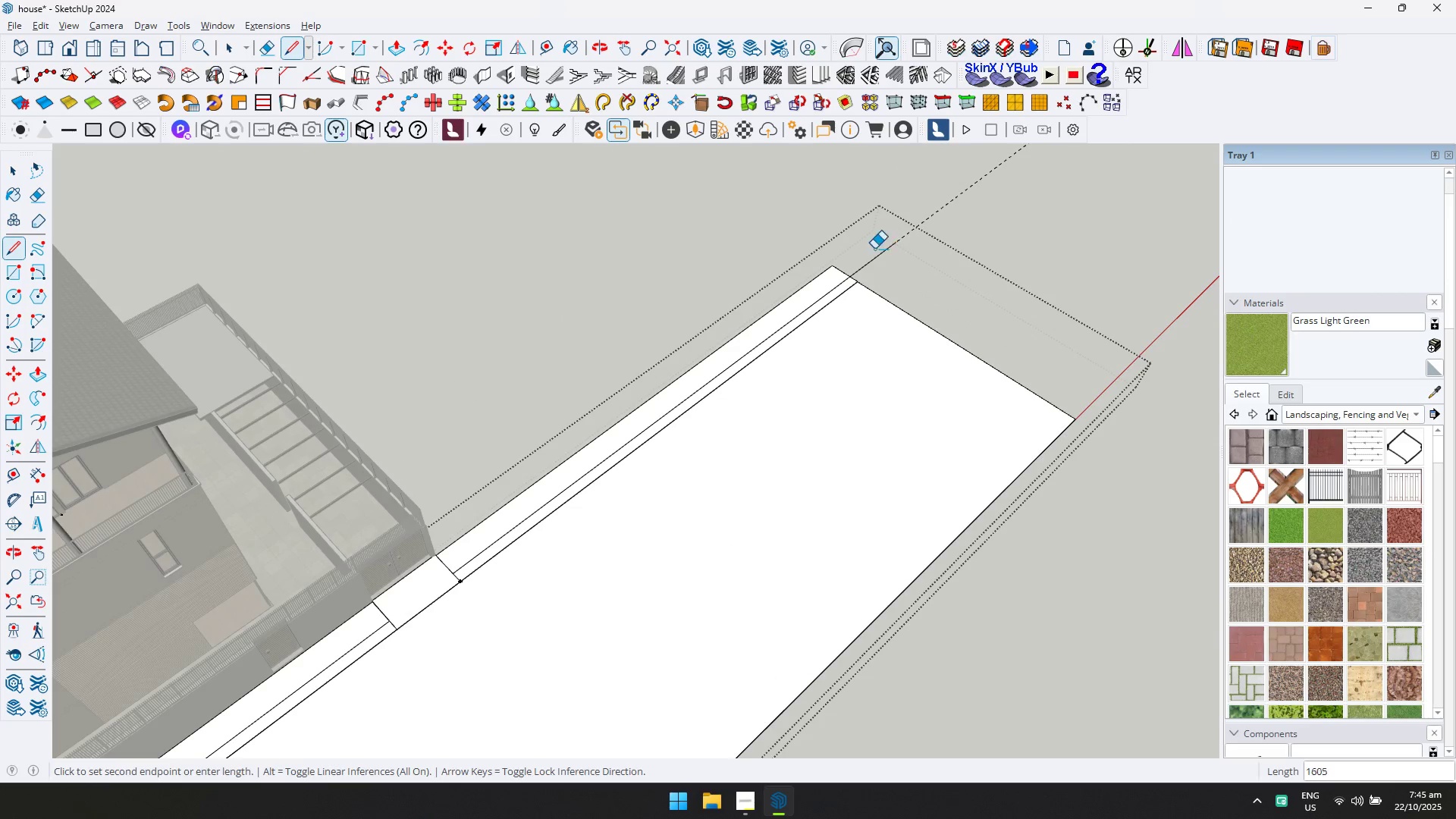 
left_click_drag(start_coordinate=[872, 249], to_coordinate=[878, 263])
 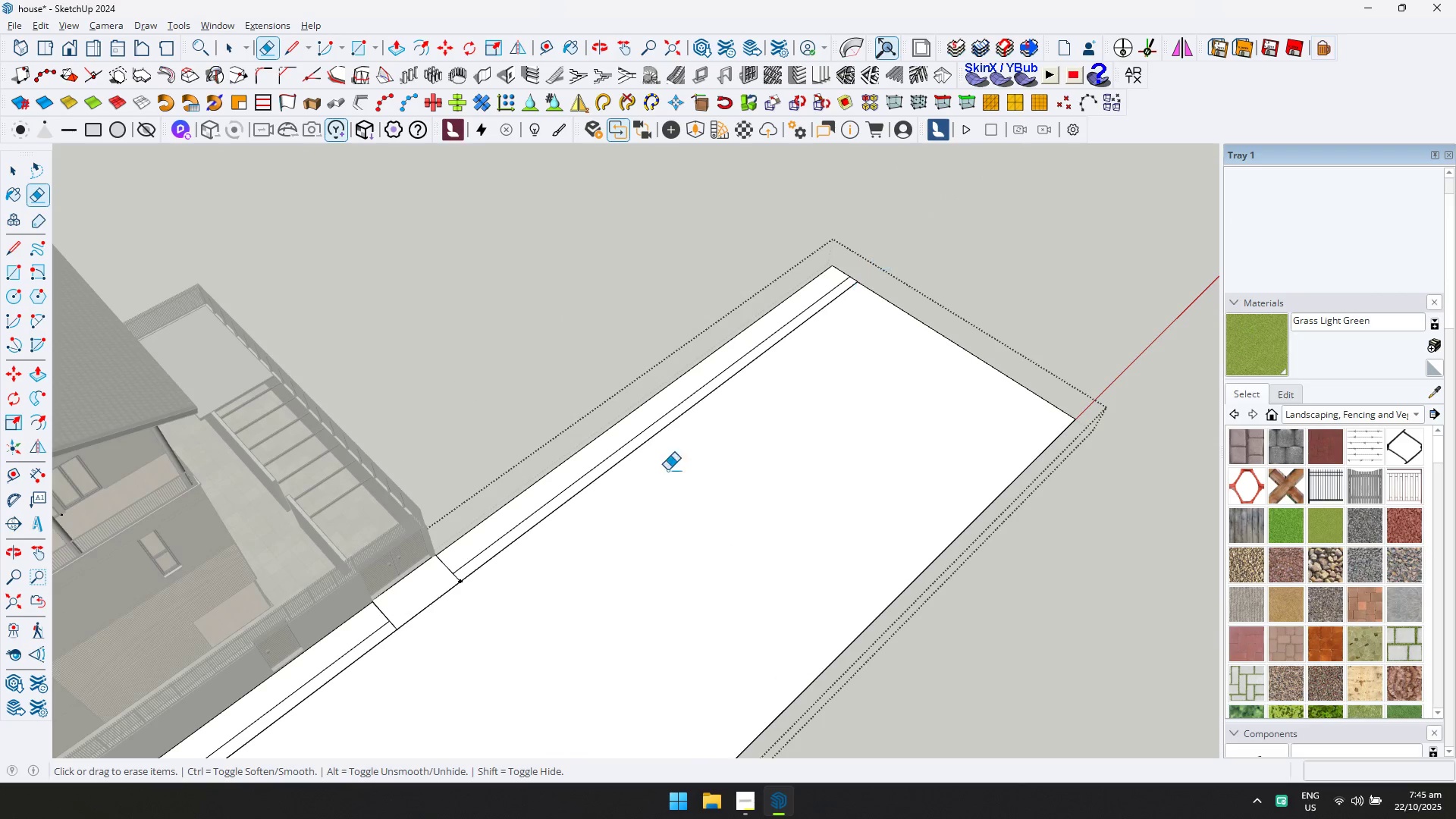 
scroll: coordinate [416, 601], scroll_direction: up, amount: 12.0
 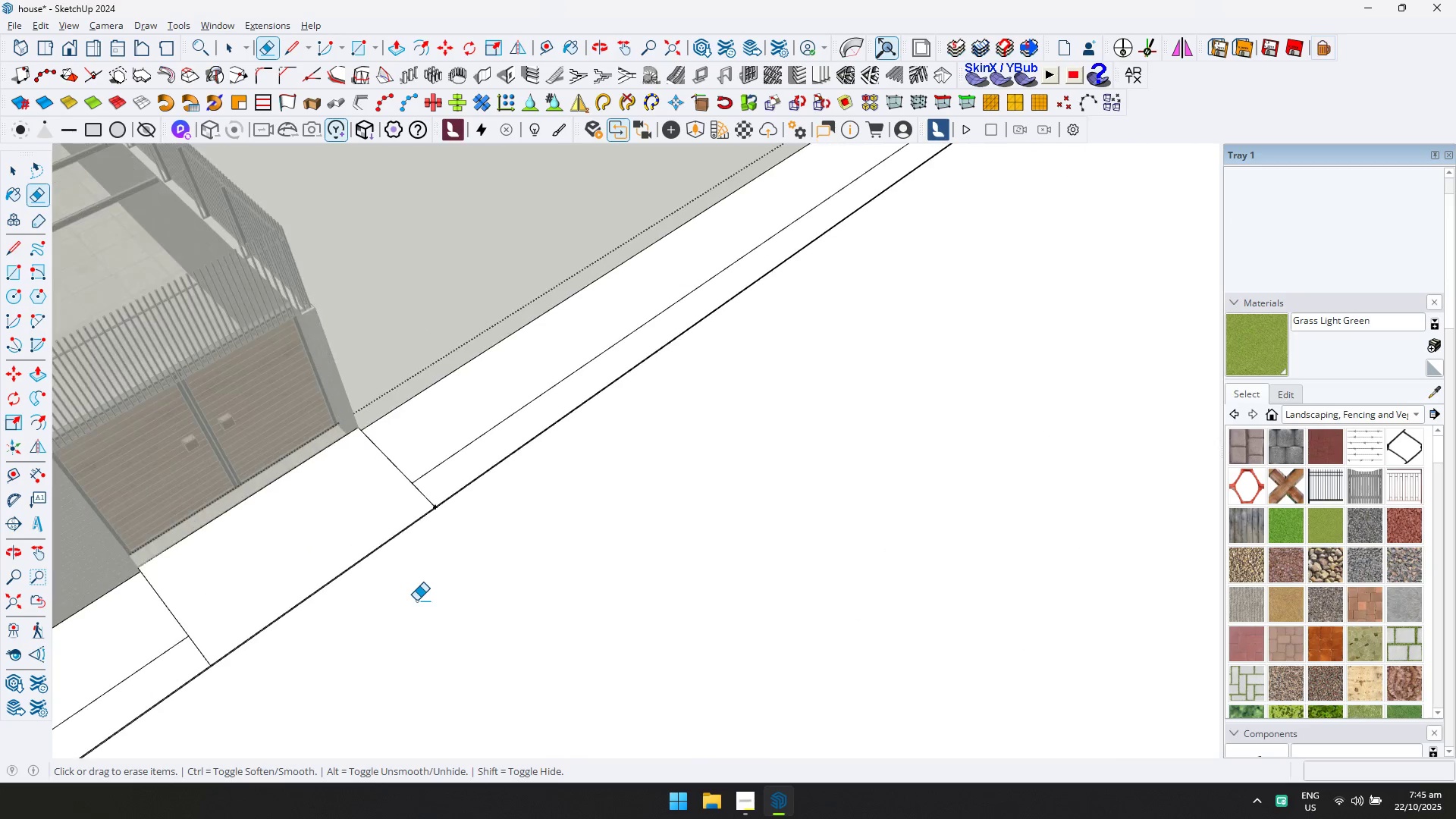 
key(Shift+ShiftLeft)
 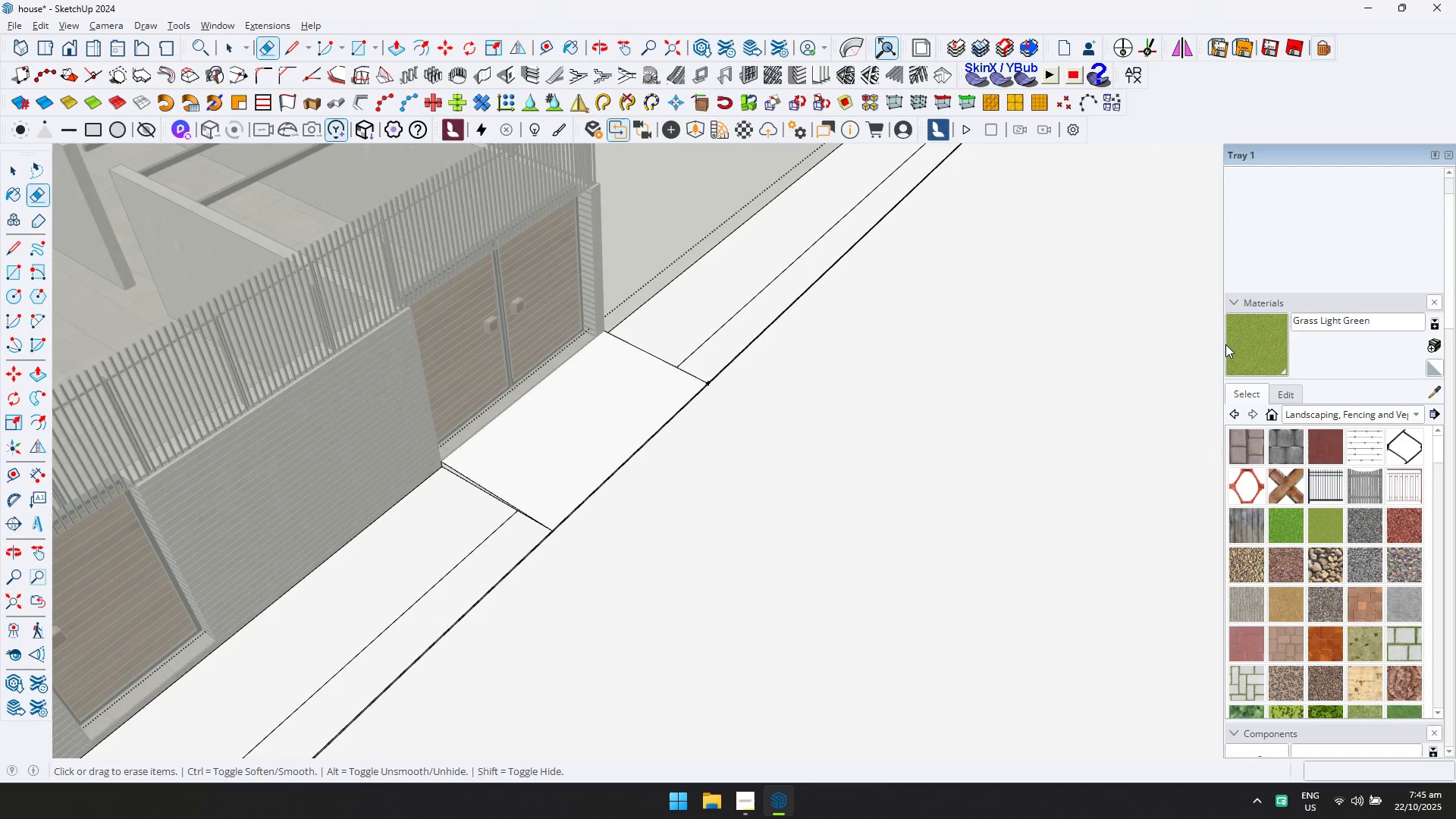 
double_click([1241, 347])
 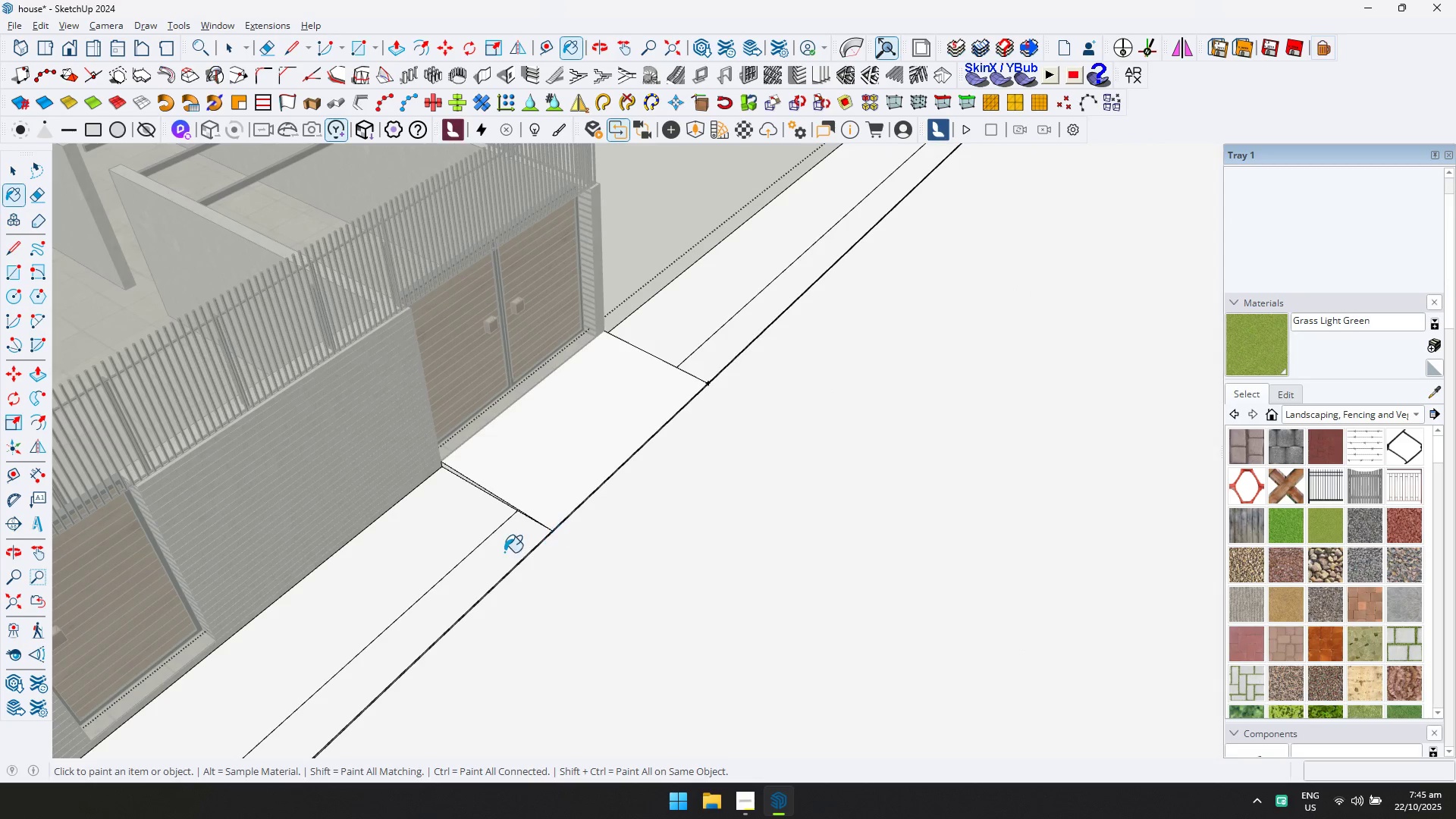 
left_click([497, 552])
 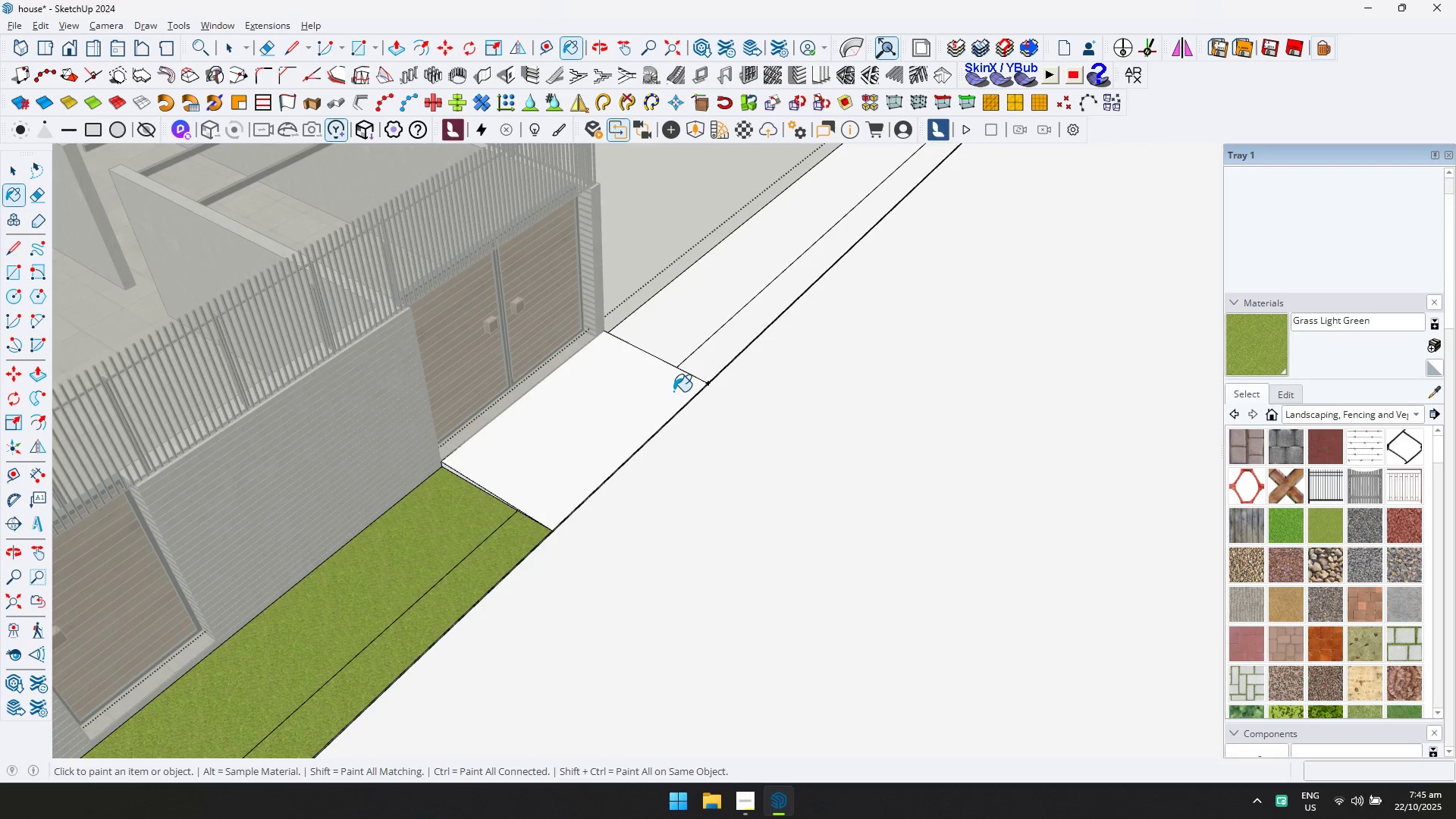 
key(Control+ControlLeft)
 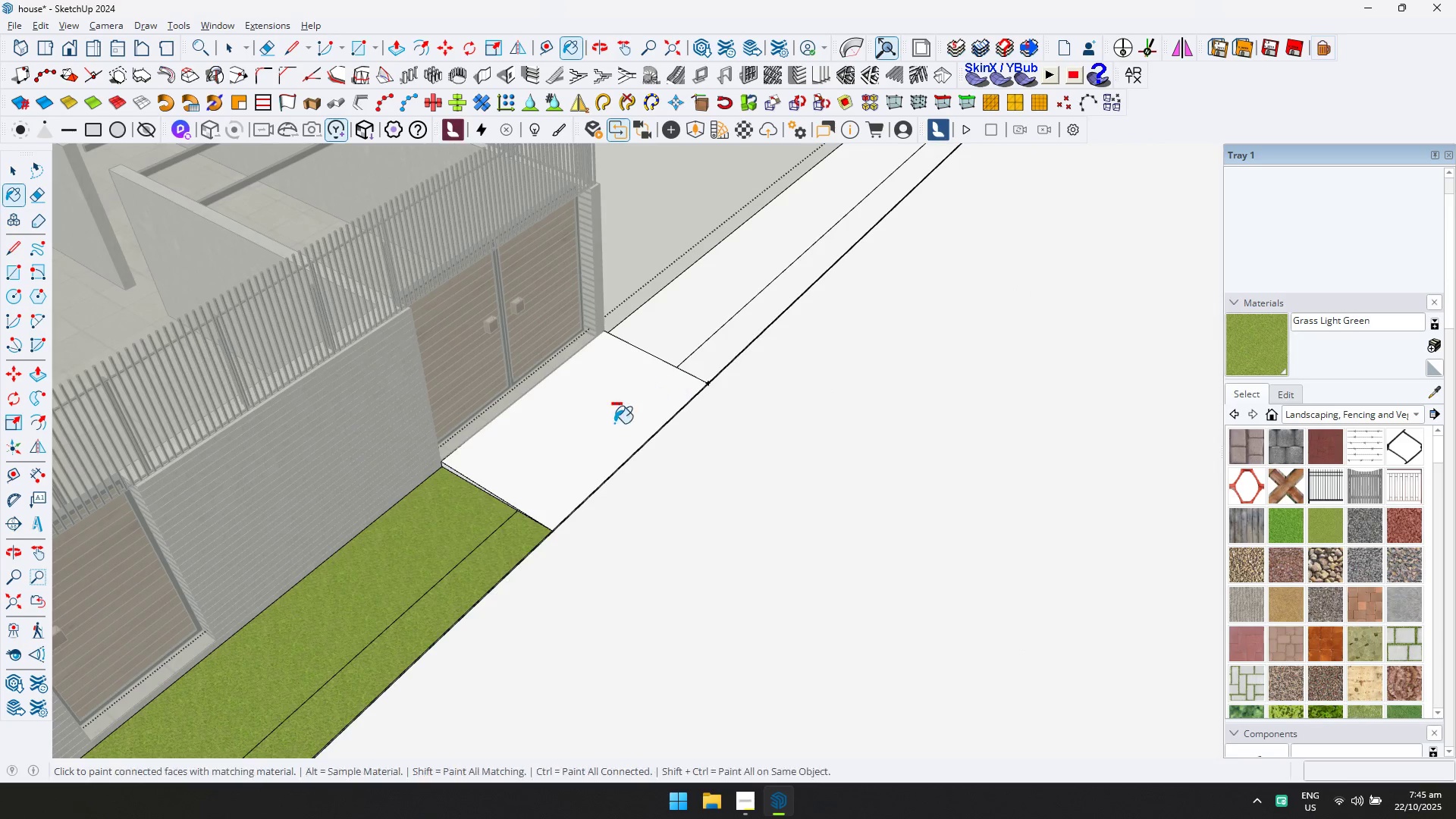 
key(Control+Z)
 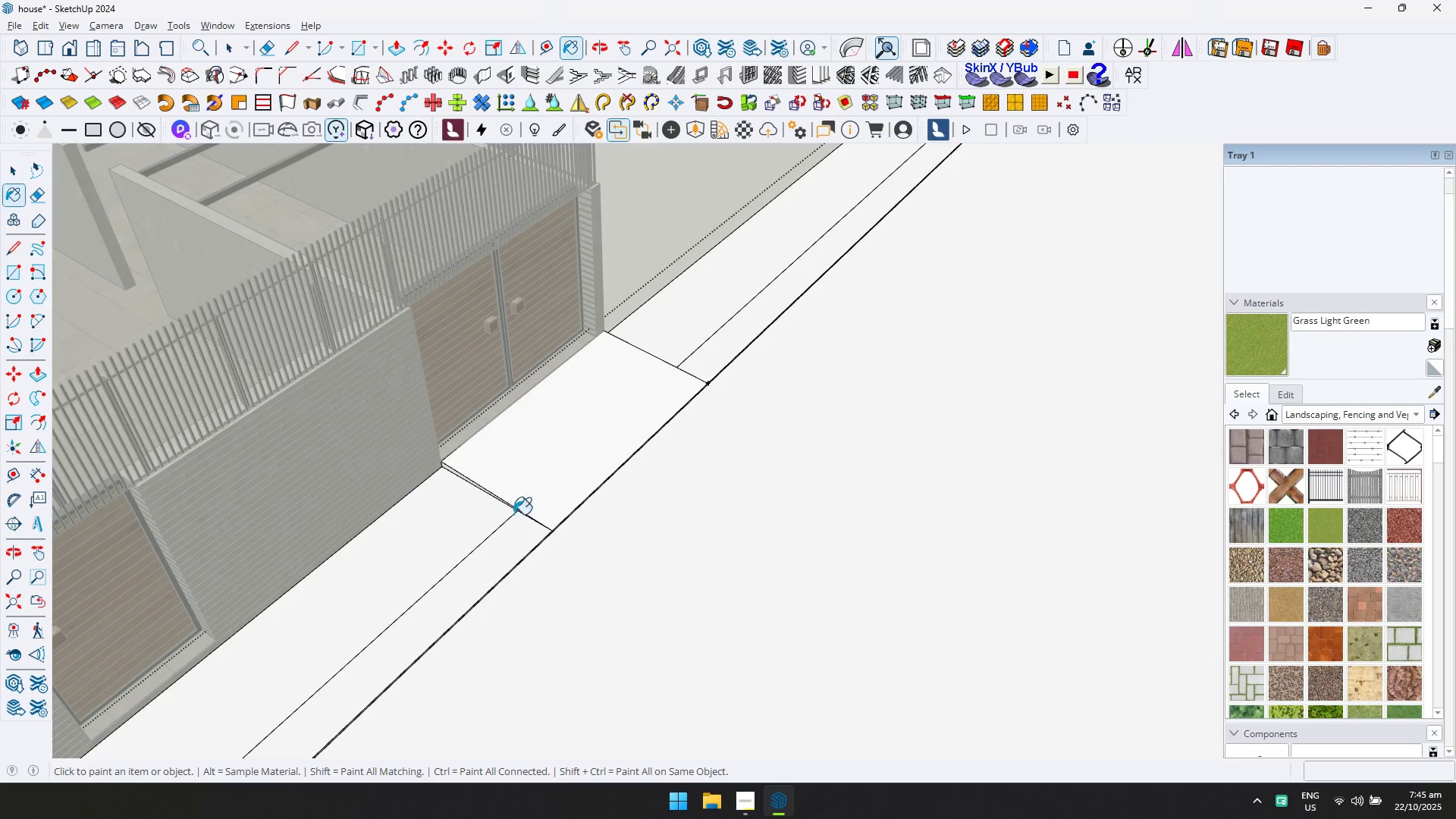 
scroll: coordinate [503, 544], scroll_direction: up, amount: 11.0
 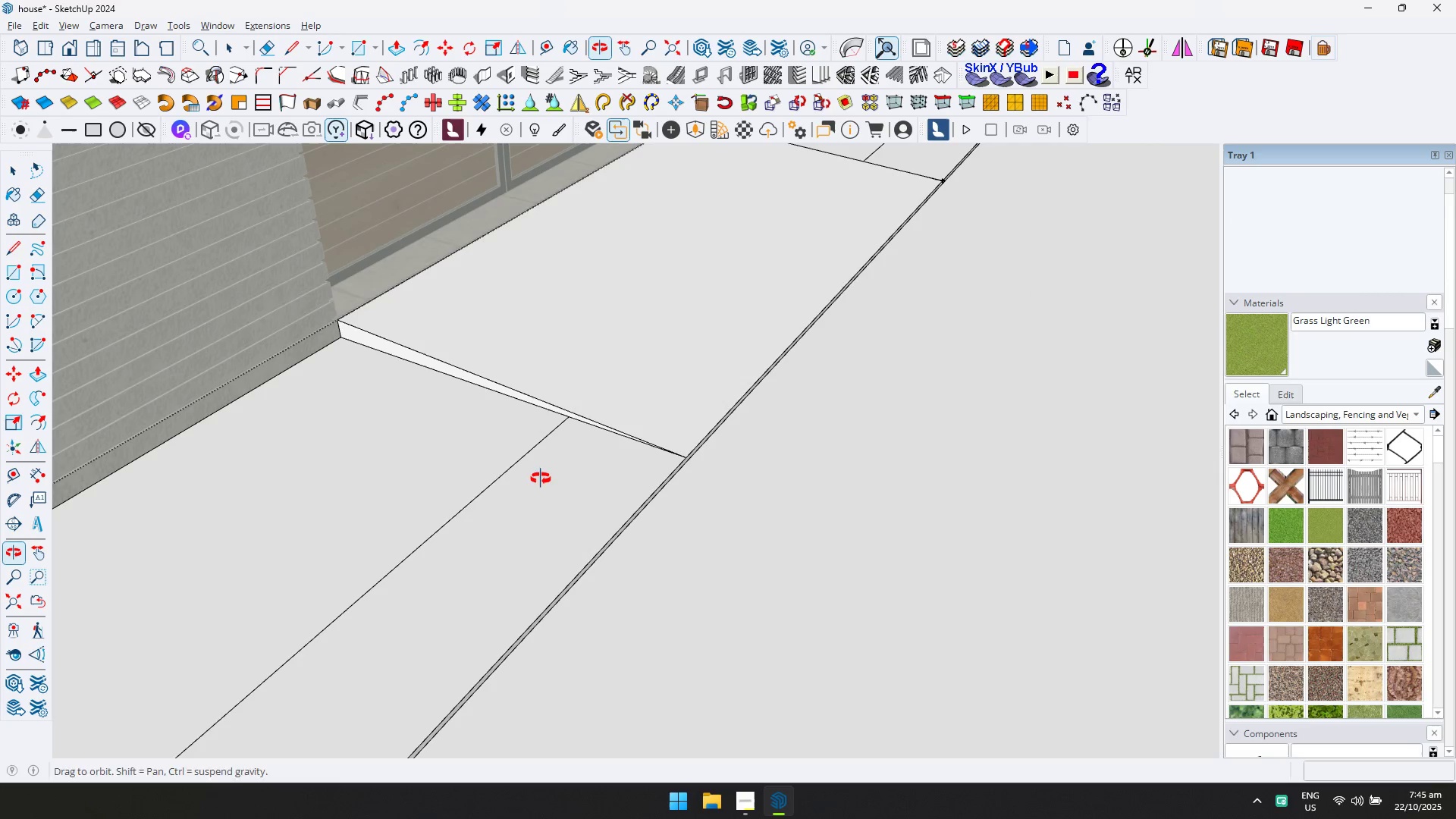 
key(L)
 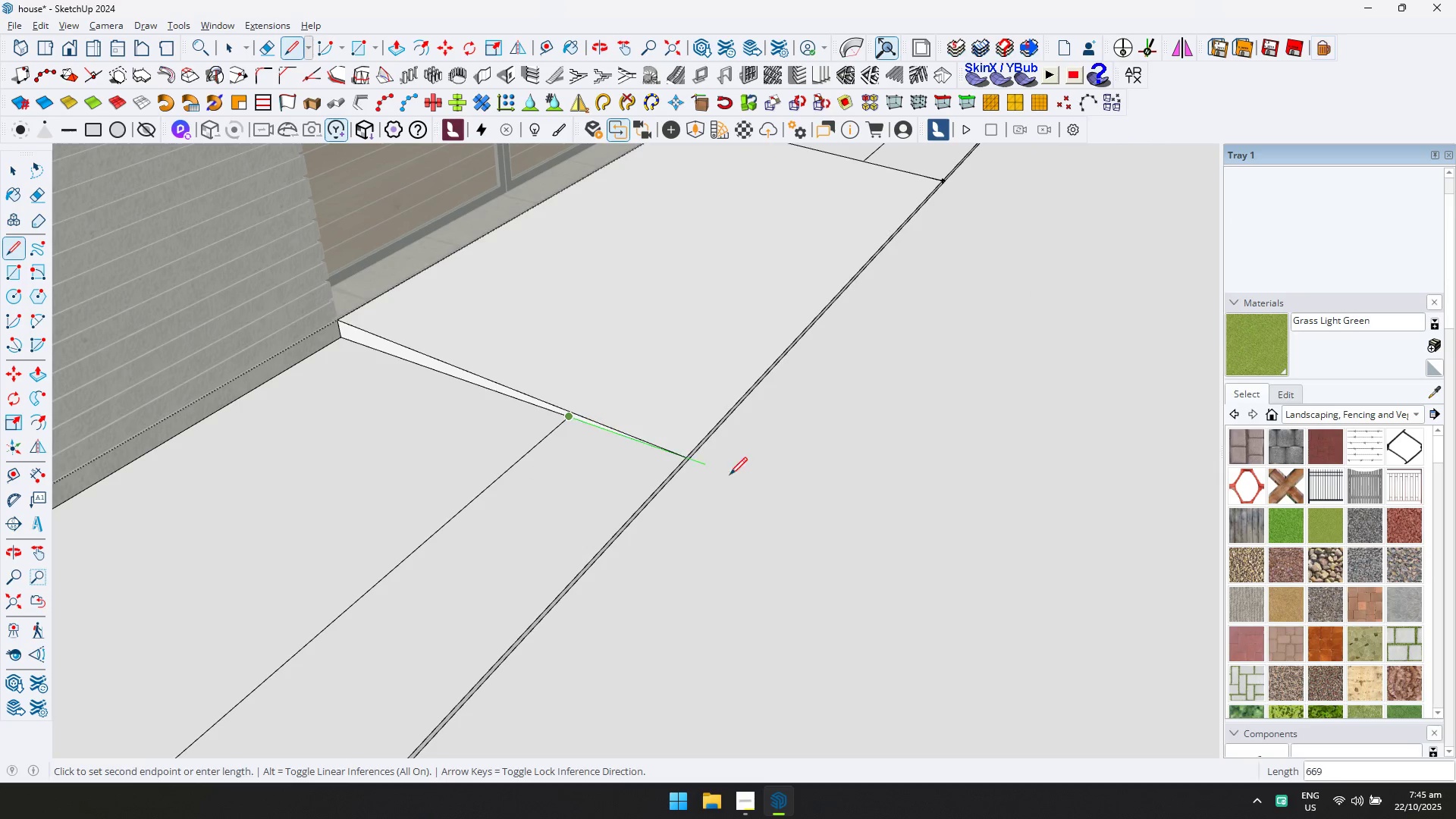 
left_click([819, 504])
 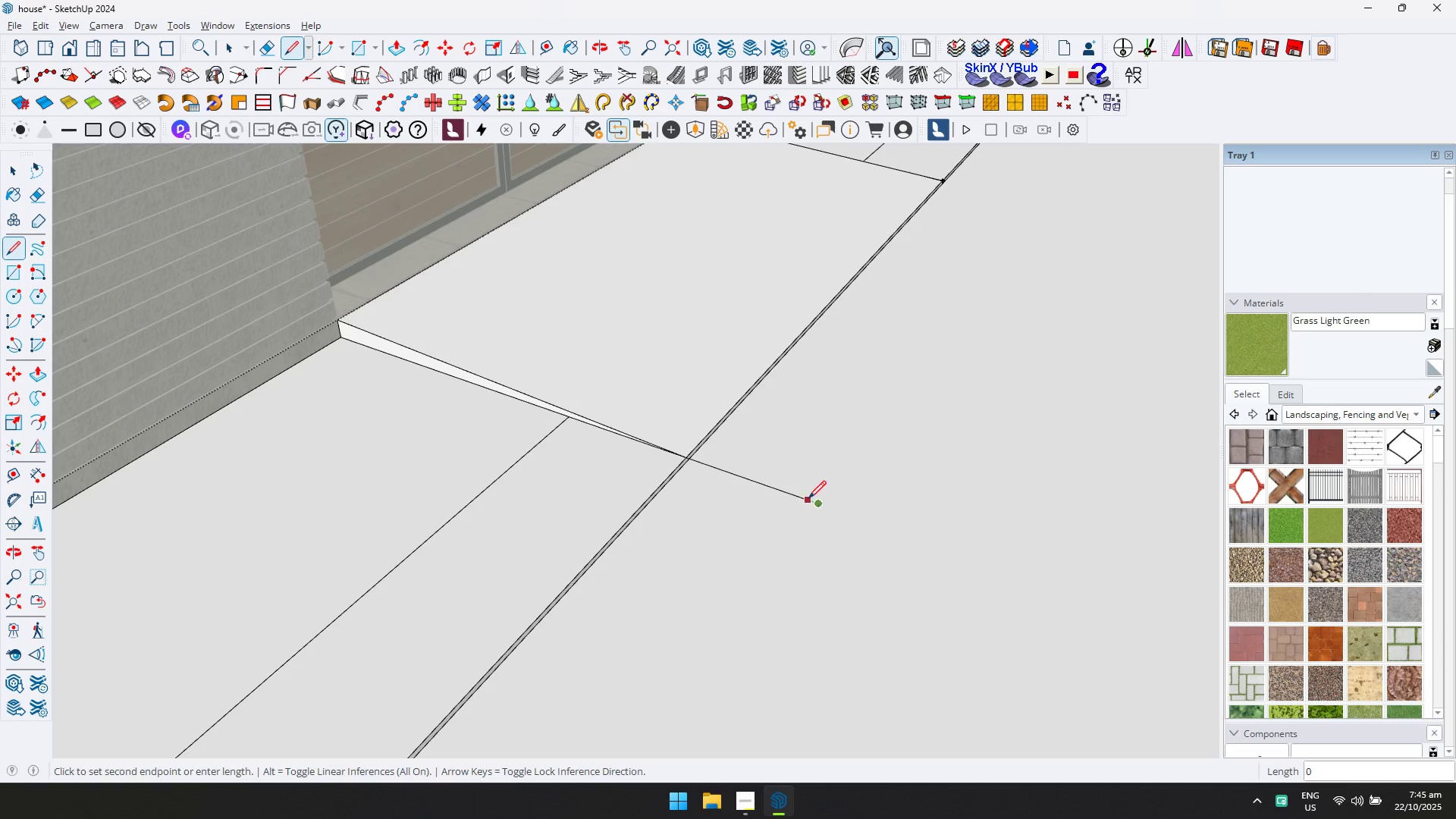 
key(E)
 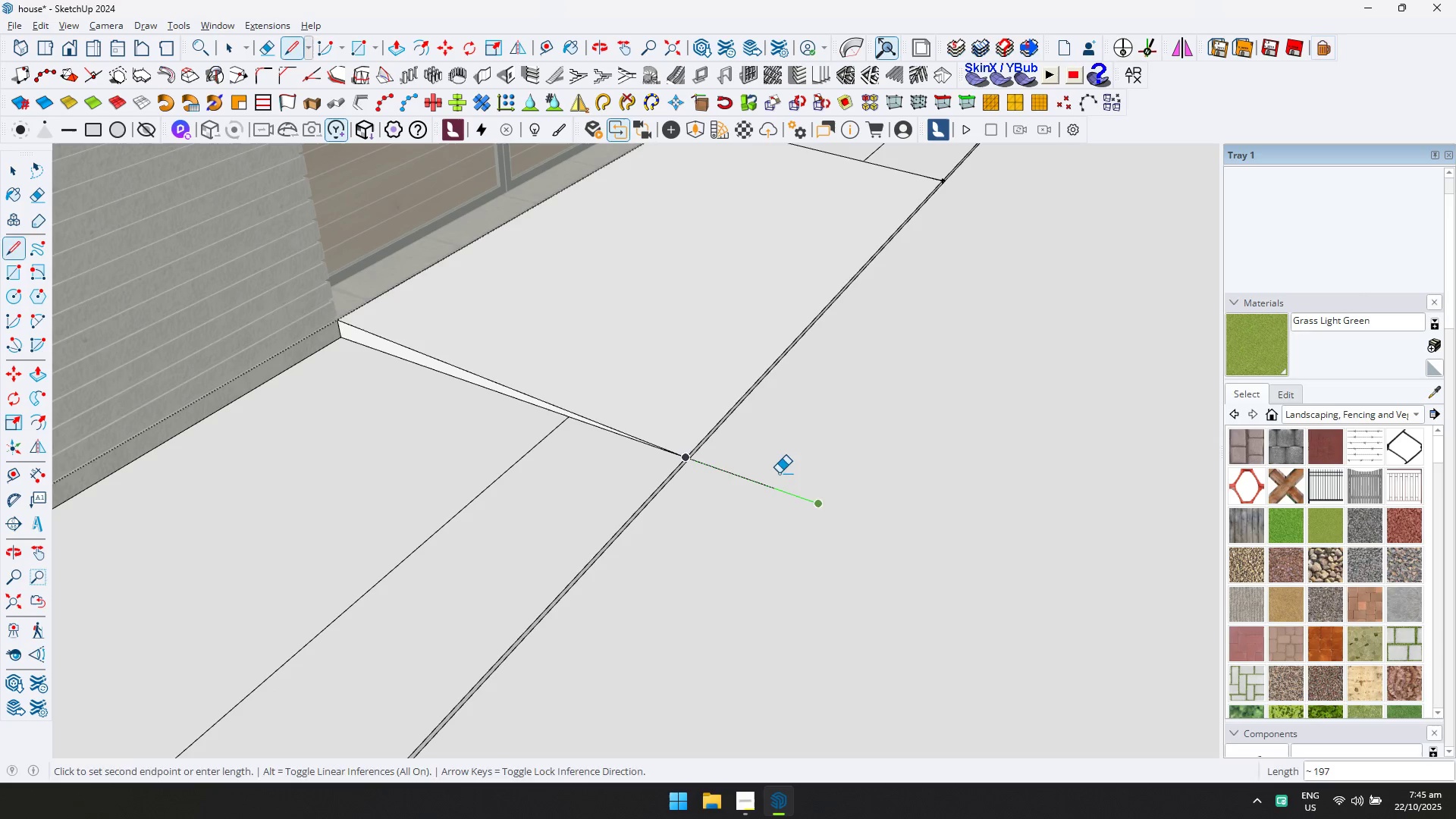 
left_click_drag(start_coordinate=[778, 473], to_coordinate=[748, 499])
 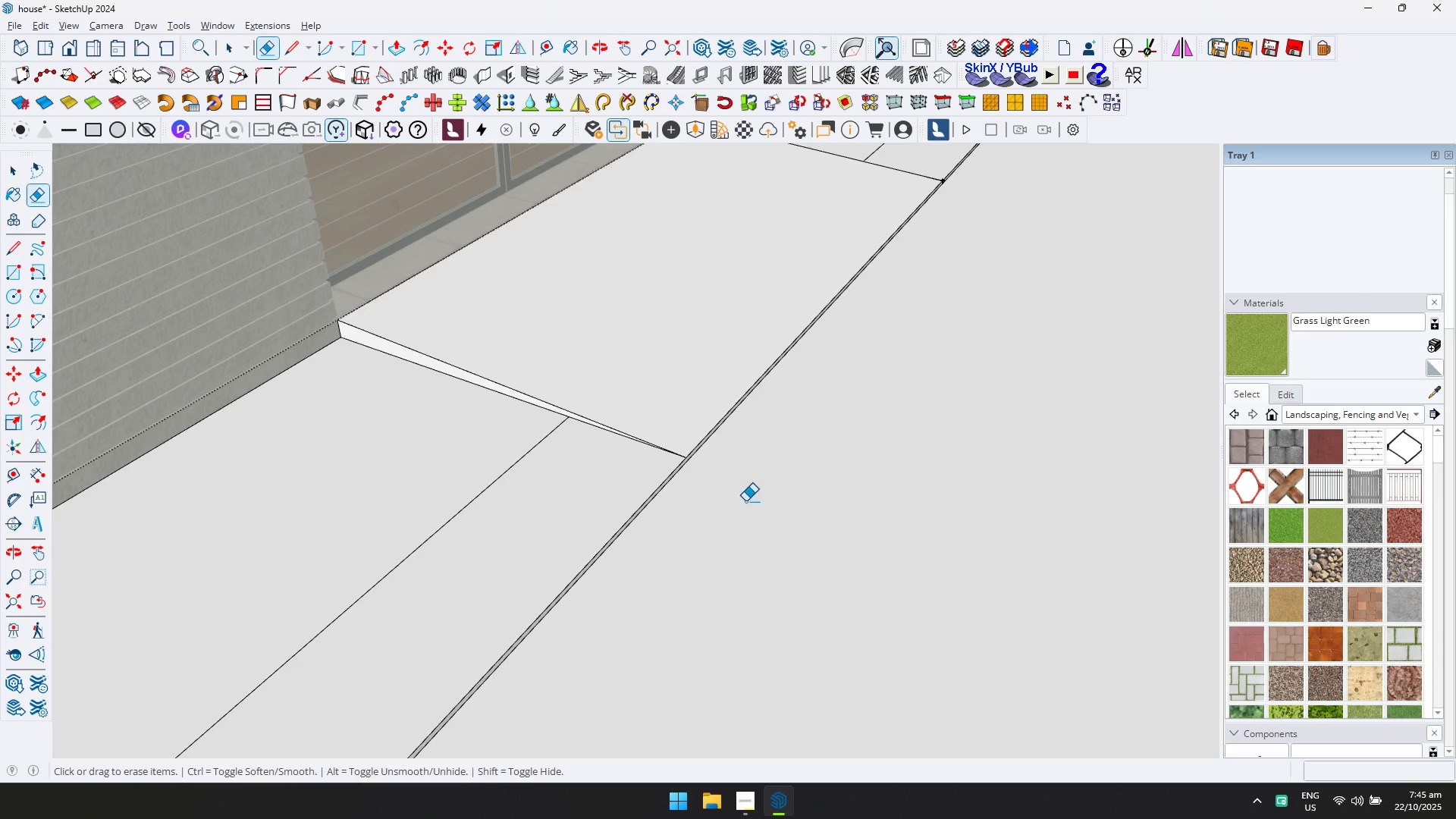 
key(Shift+ShiftLeft)
 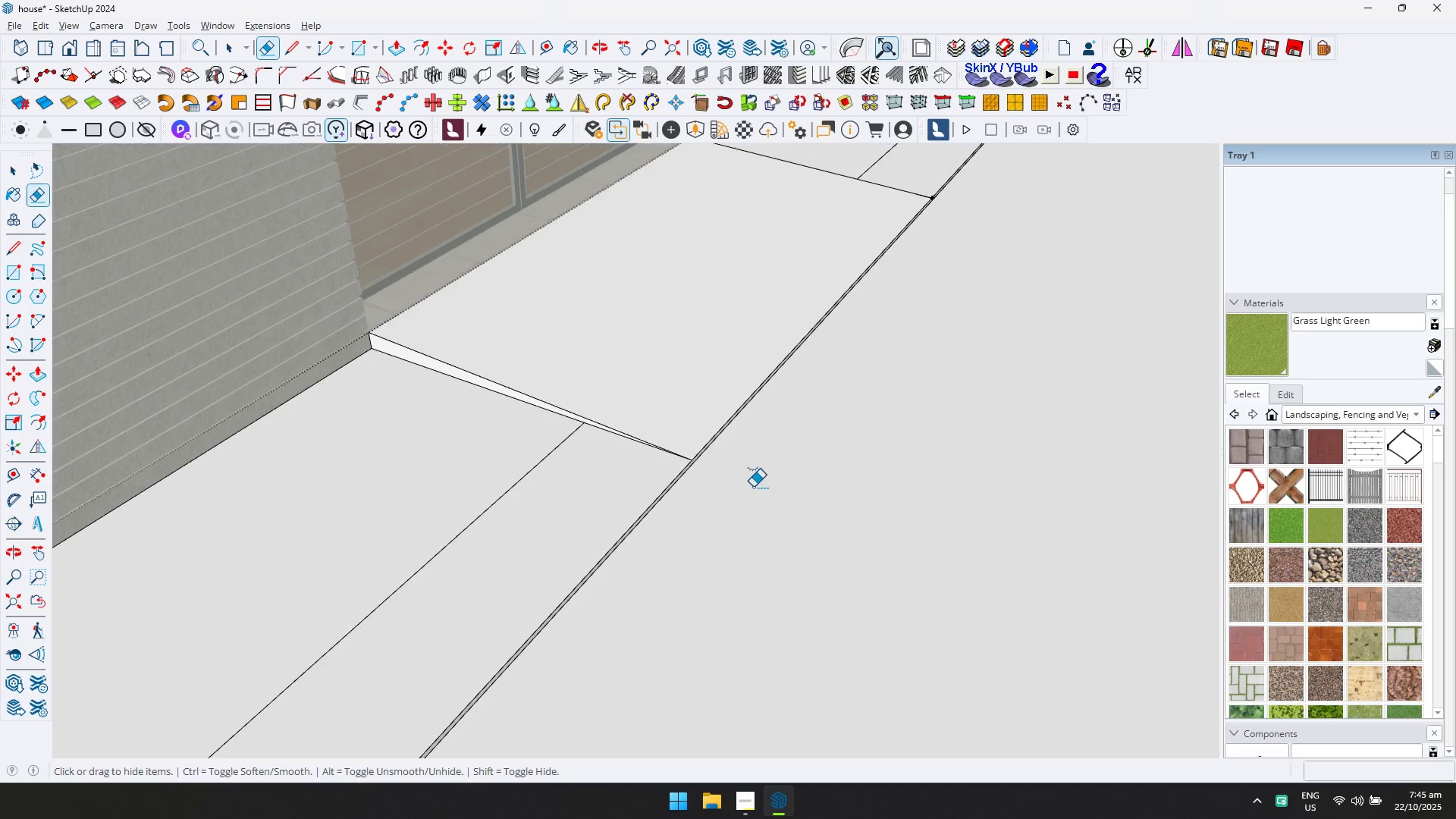 
scroll: coordinate [753, 487], scroll_direction: down, amount: 1.0
 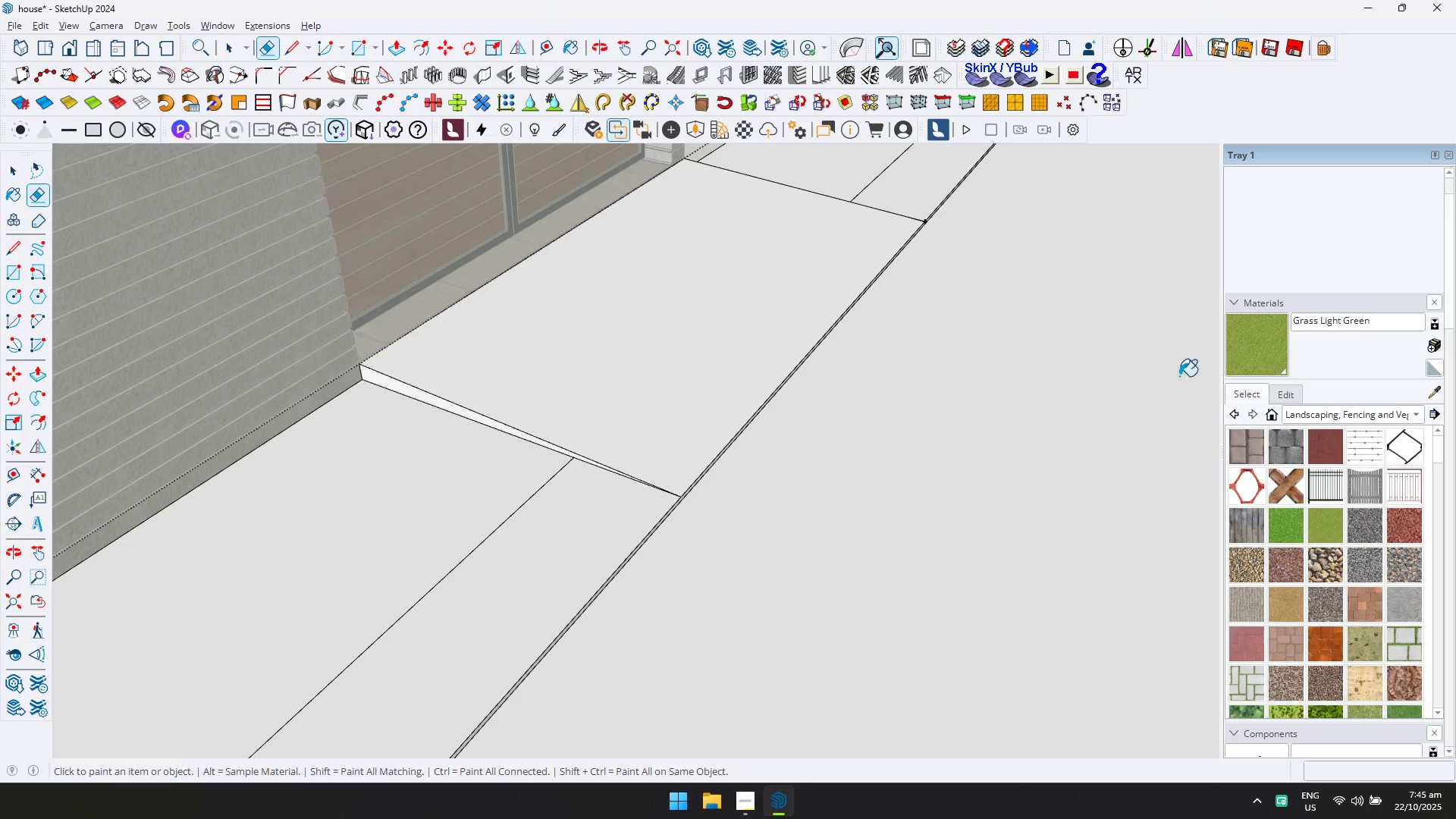 
double_click([557, 564])
 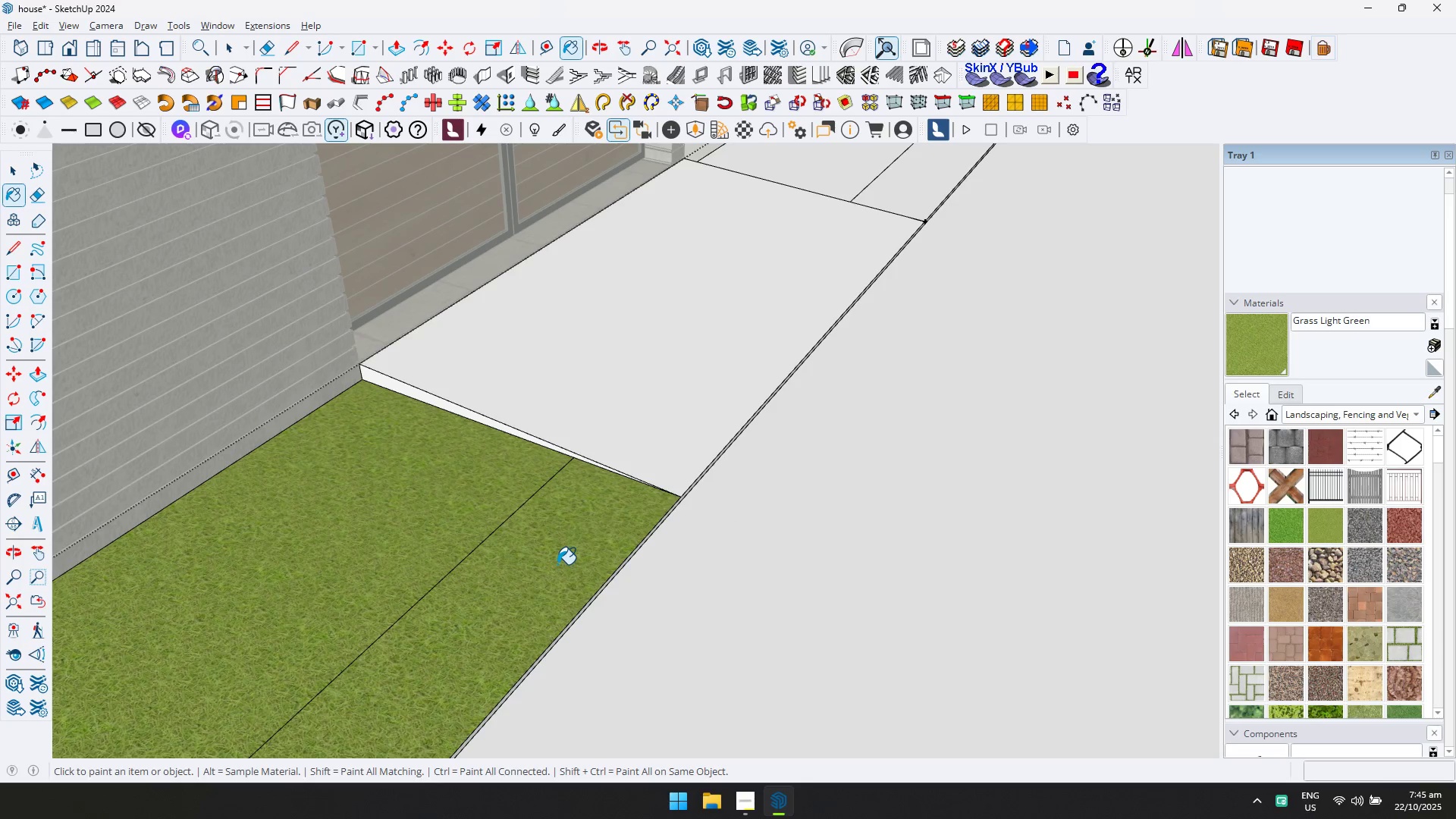 
key(Control+ControlLeft)
 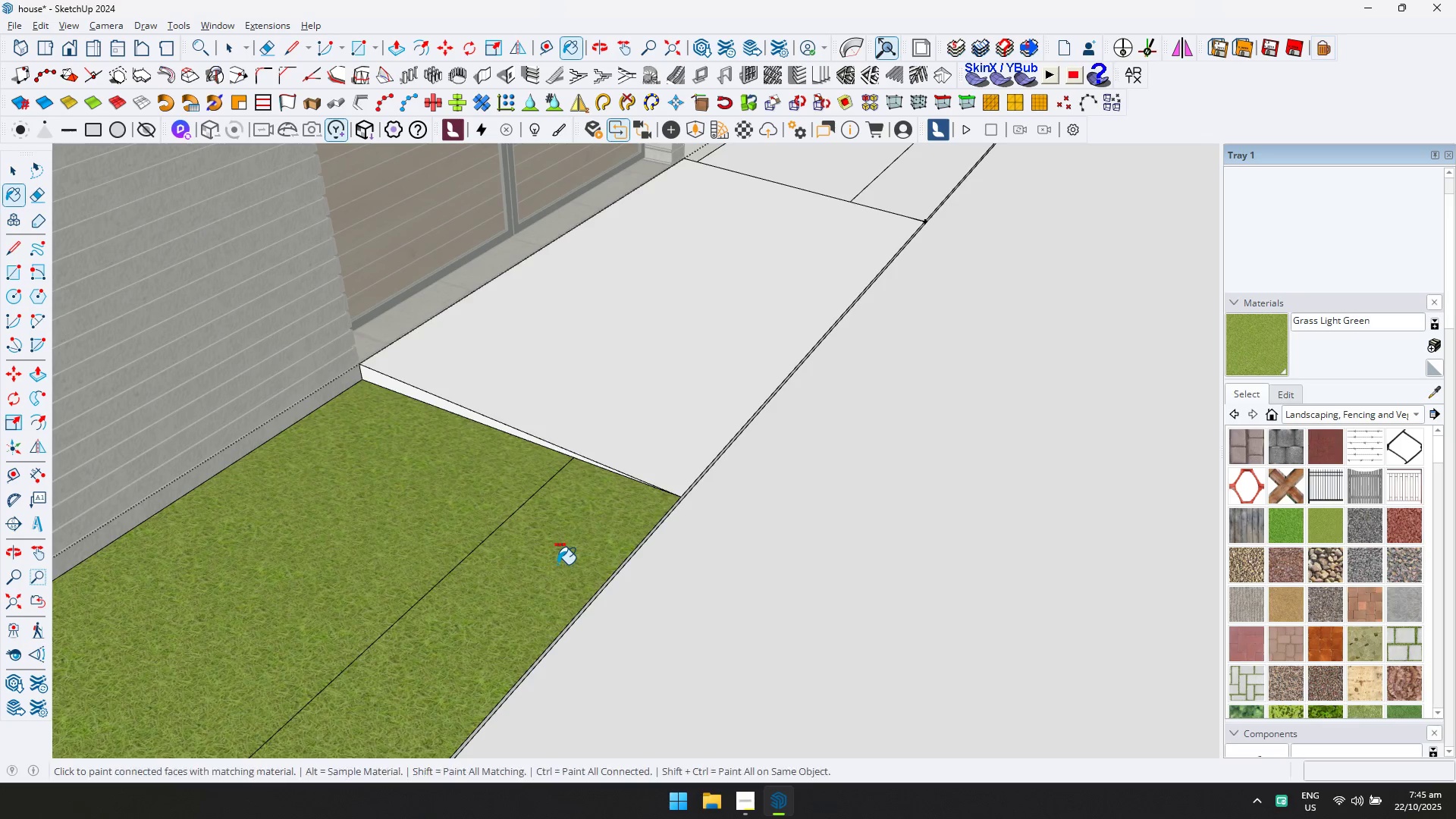 
key(Control+Z)
 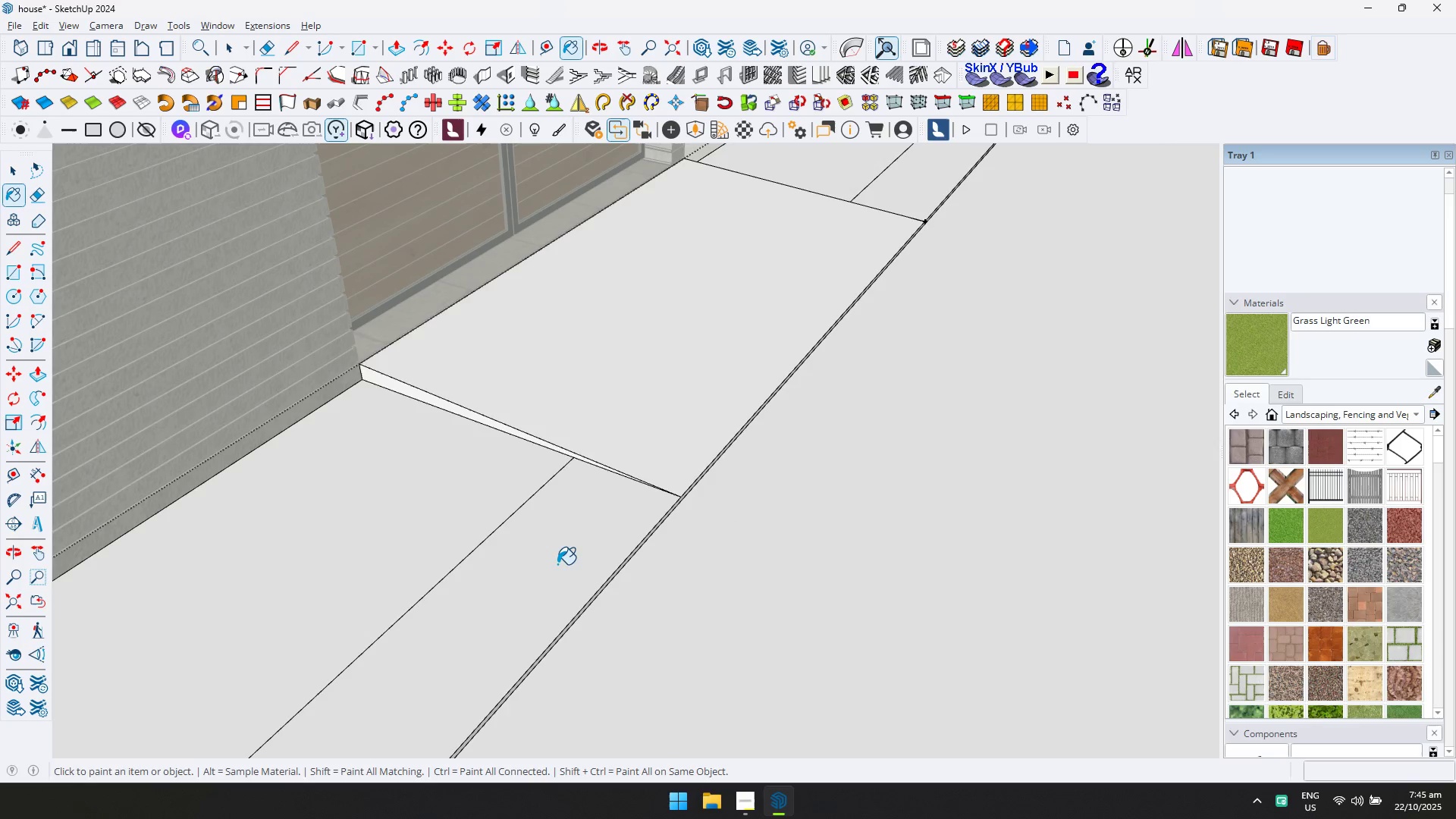 
scroll: coordinate [513, 569], scroll_direction: down, amount: 23.0
 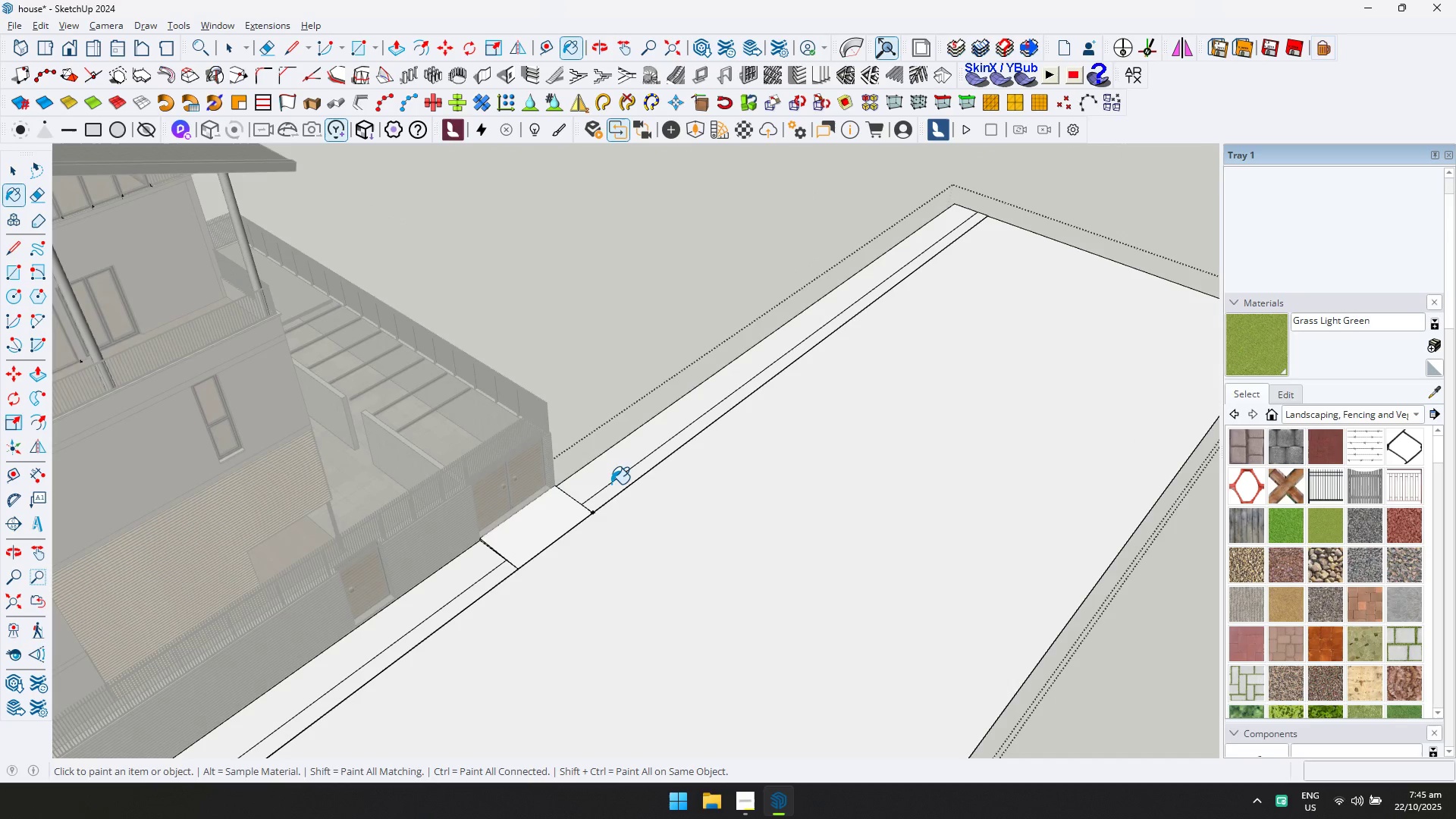 
scroll: coordinate [773, 430], scroll_direction: up, amount: 7.0
 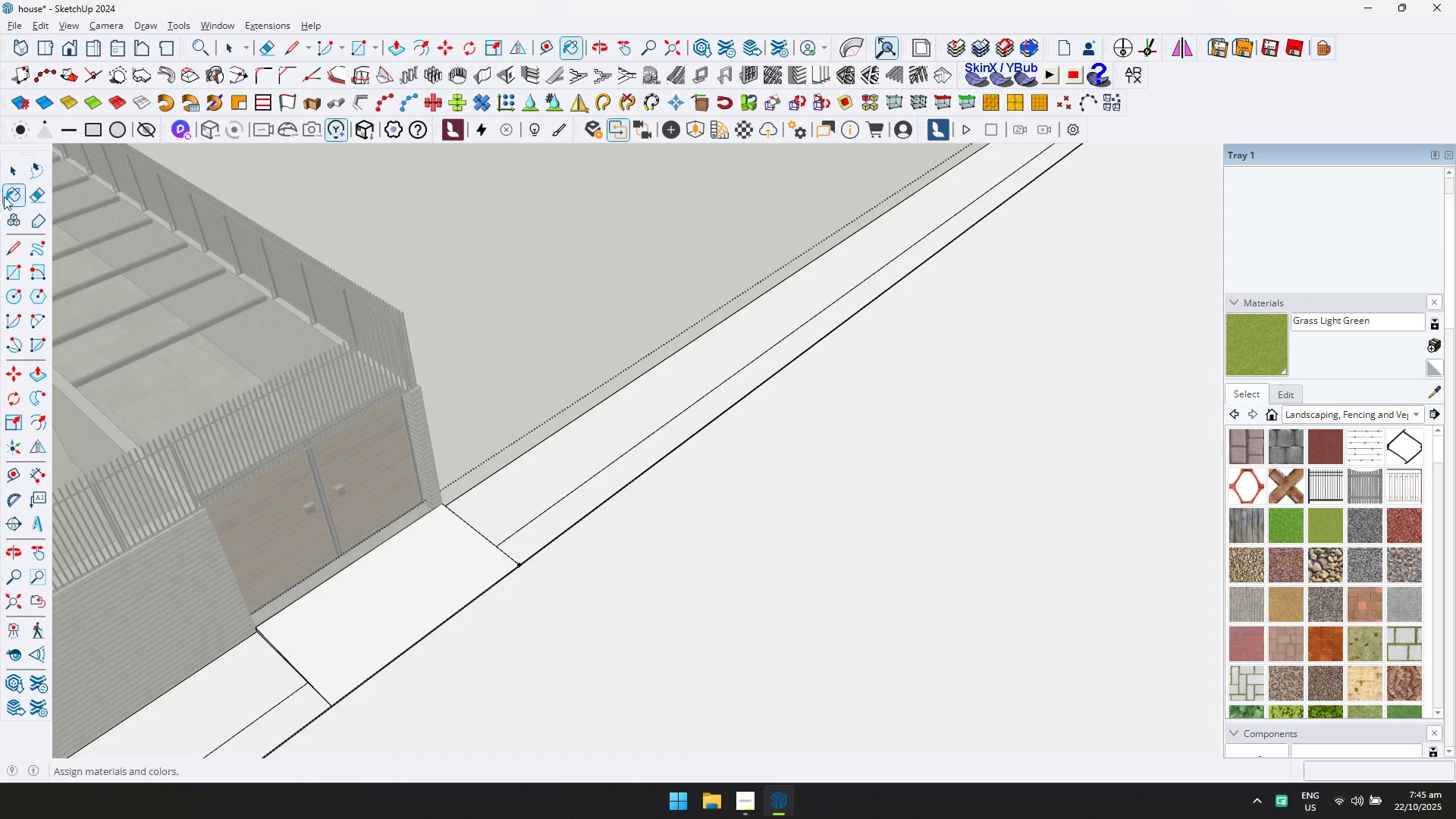 
left_click([13, 169])
 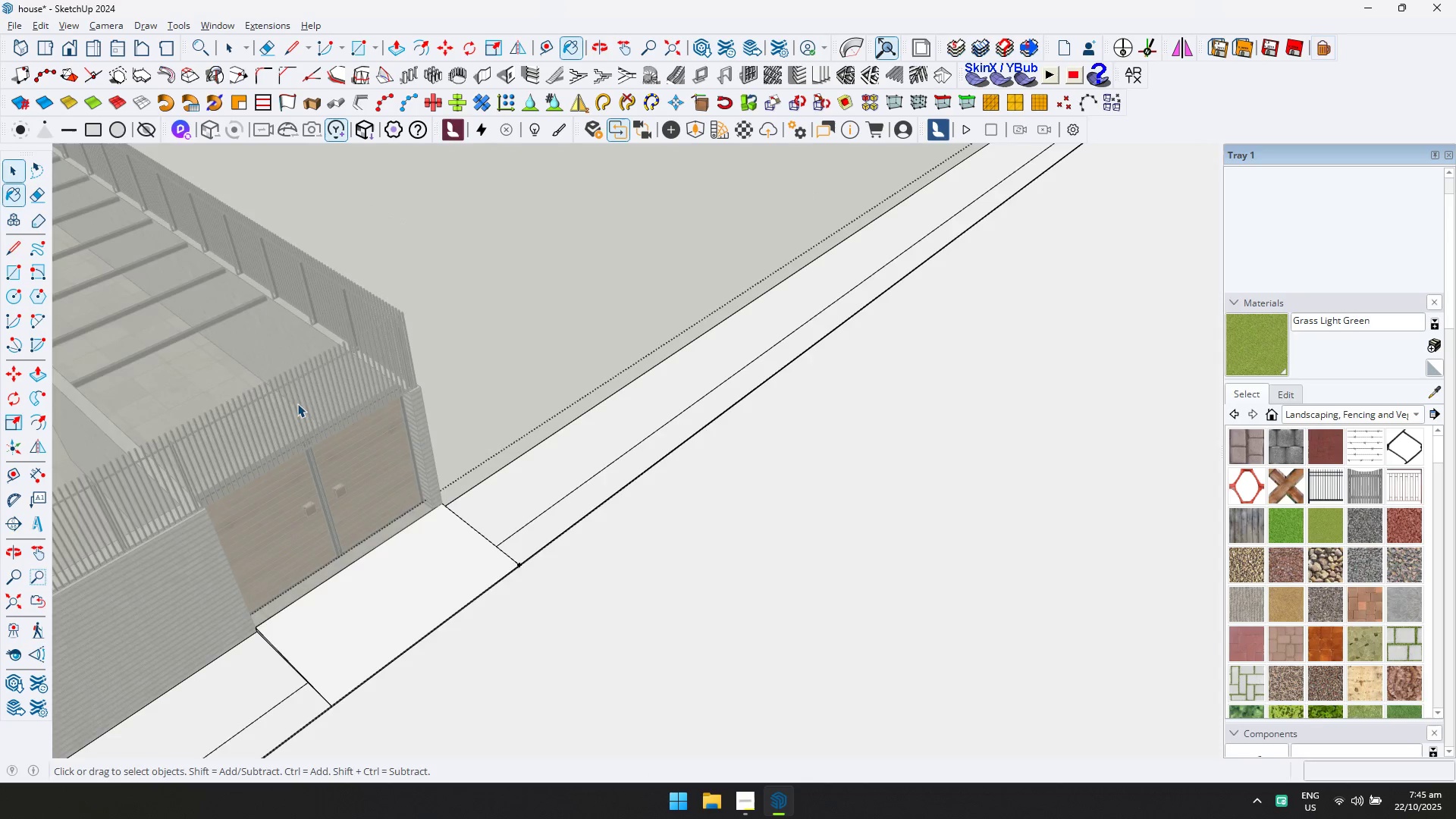 
scroll: coordinate [885, 552], scroll_direction: down, amount: 20.0
 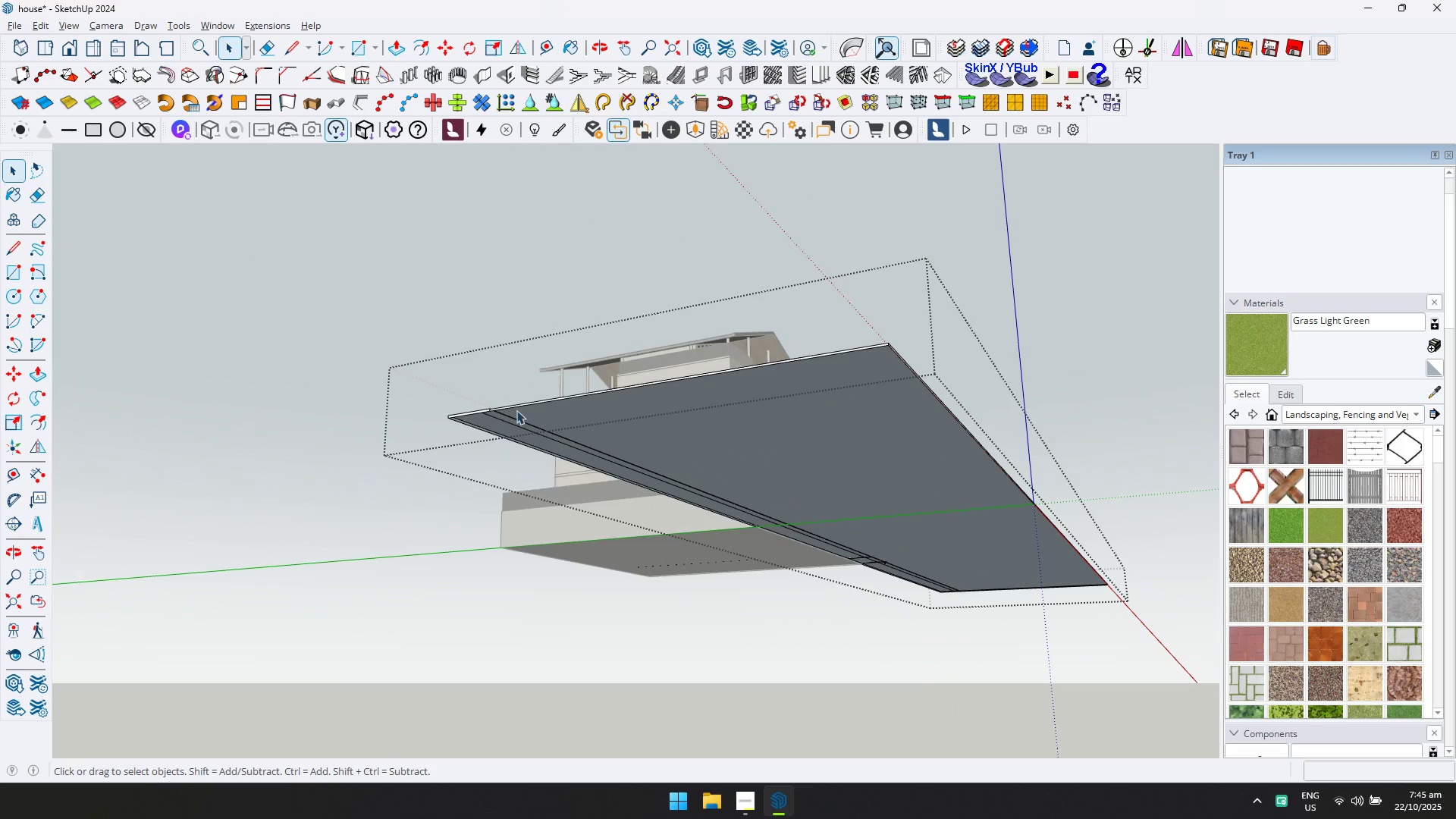 
hold_key(key=ShiftLeft, duration=0.64)
 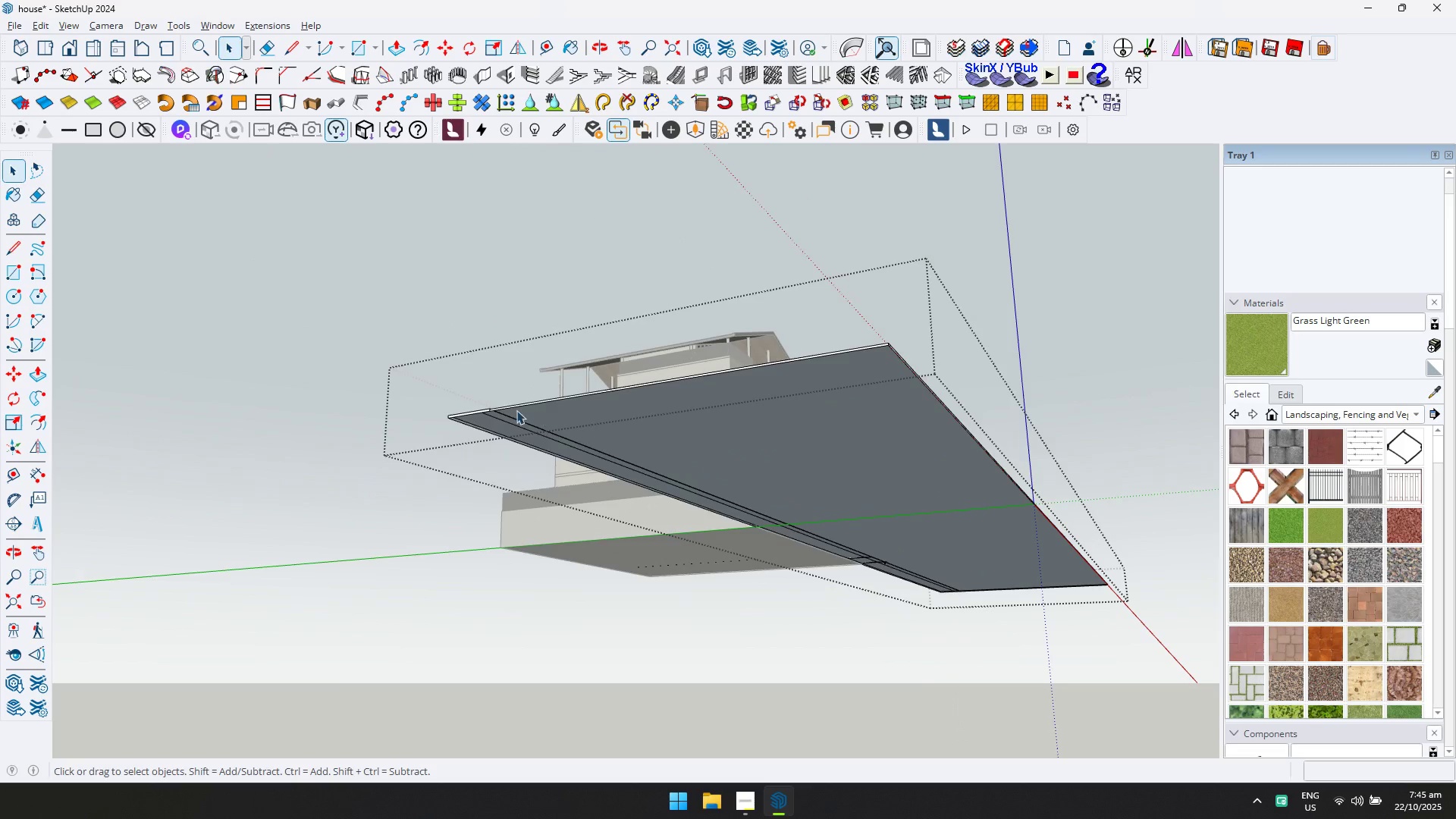 
type(tr)
 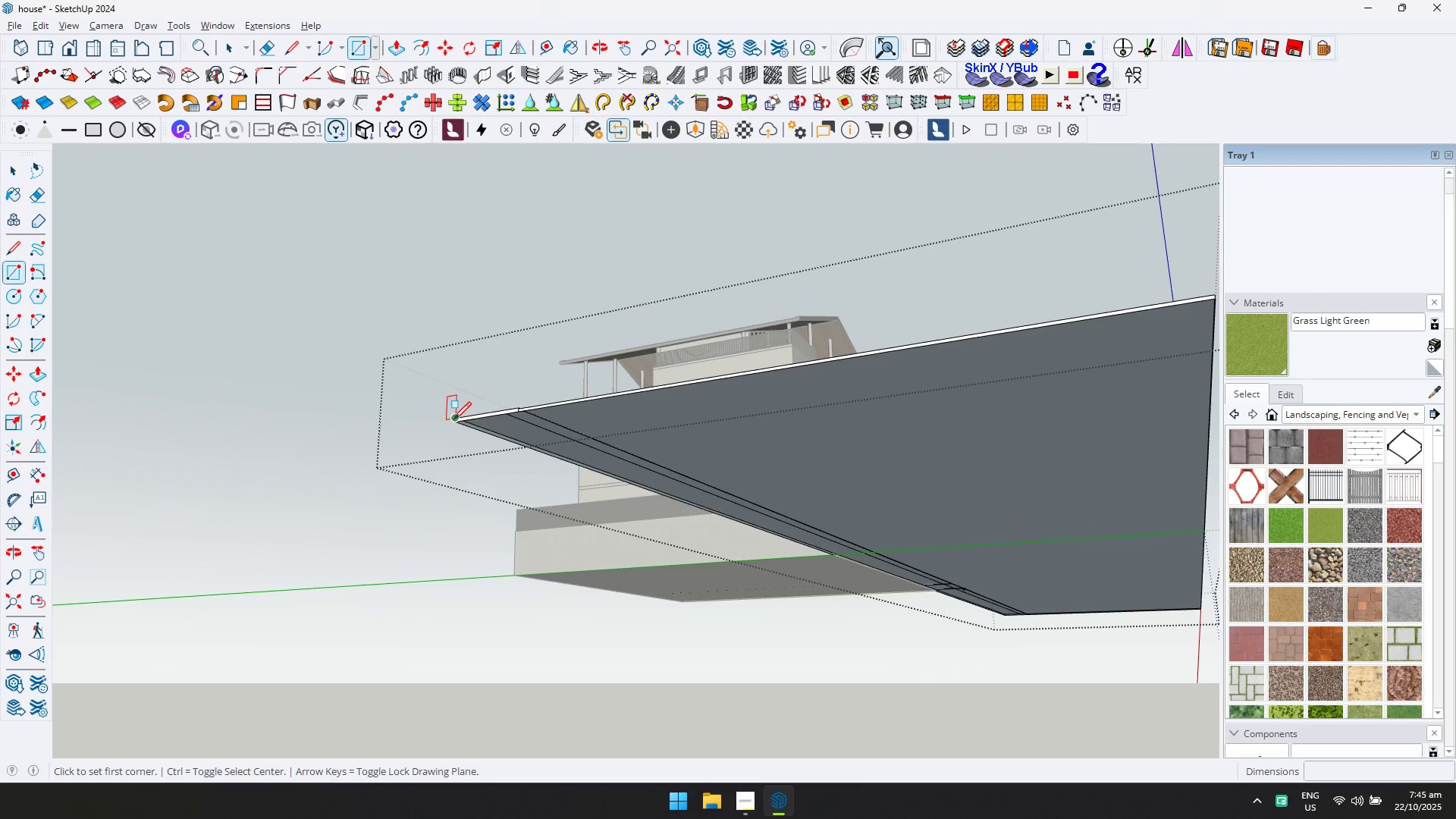 
scroll: coordinate [433, 410], scroll_direction: up, amount: 4.0
 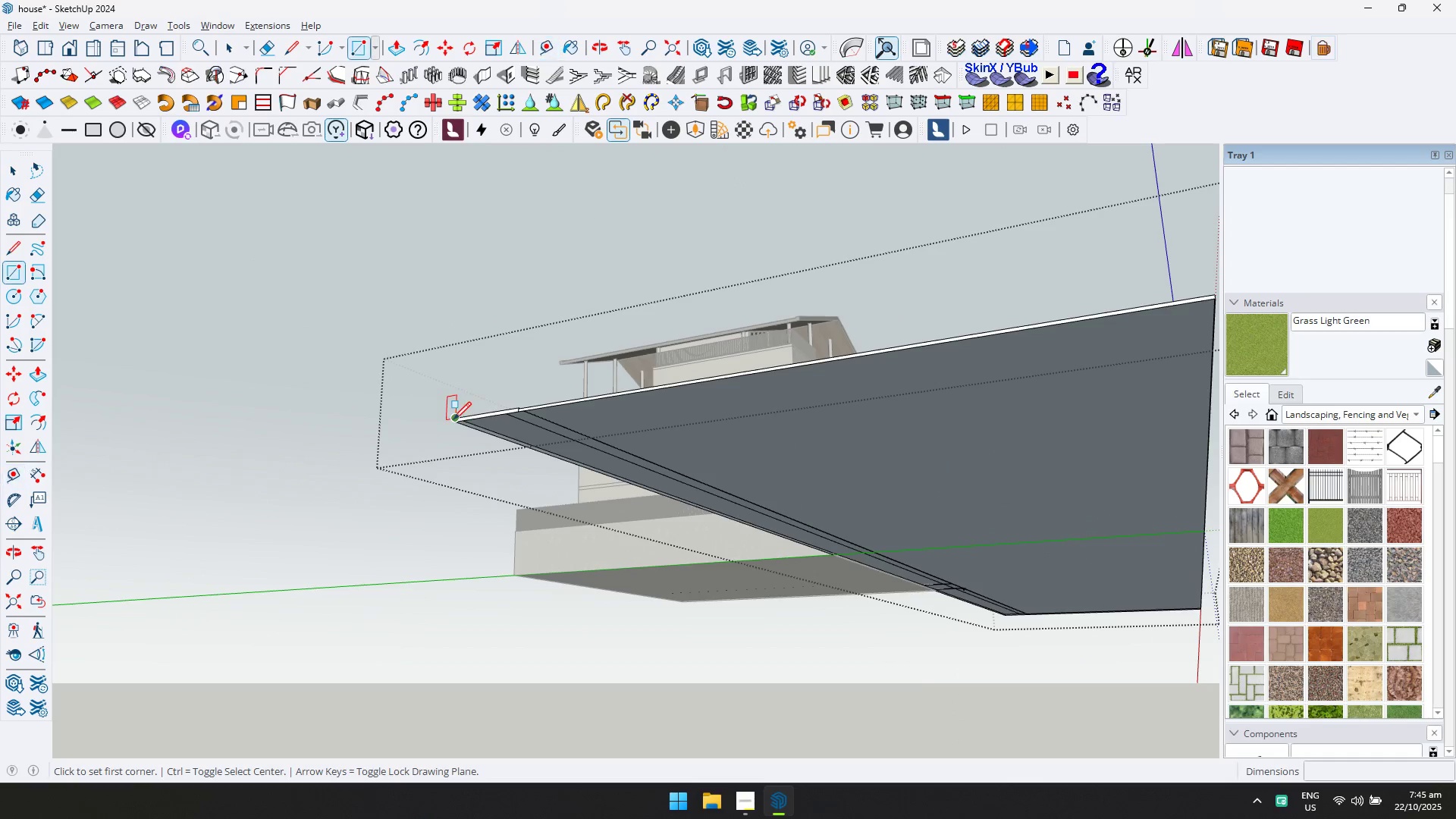 
left_click([453, 419])
 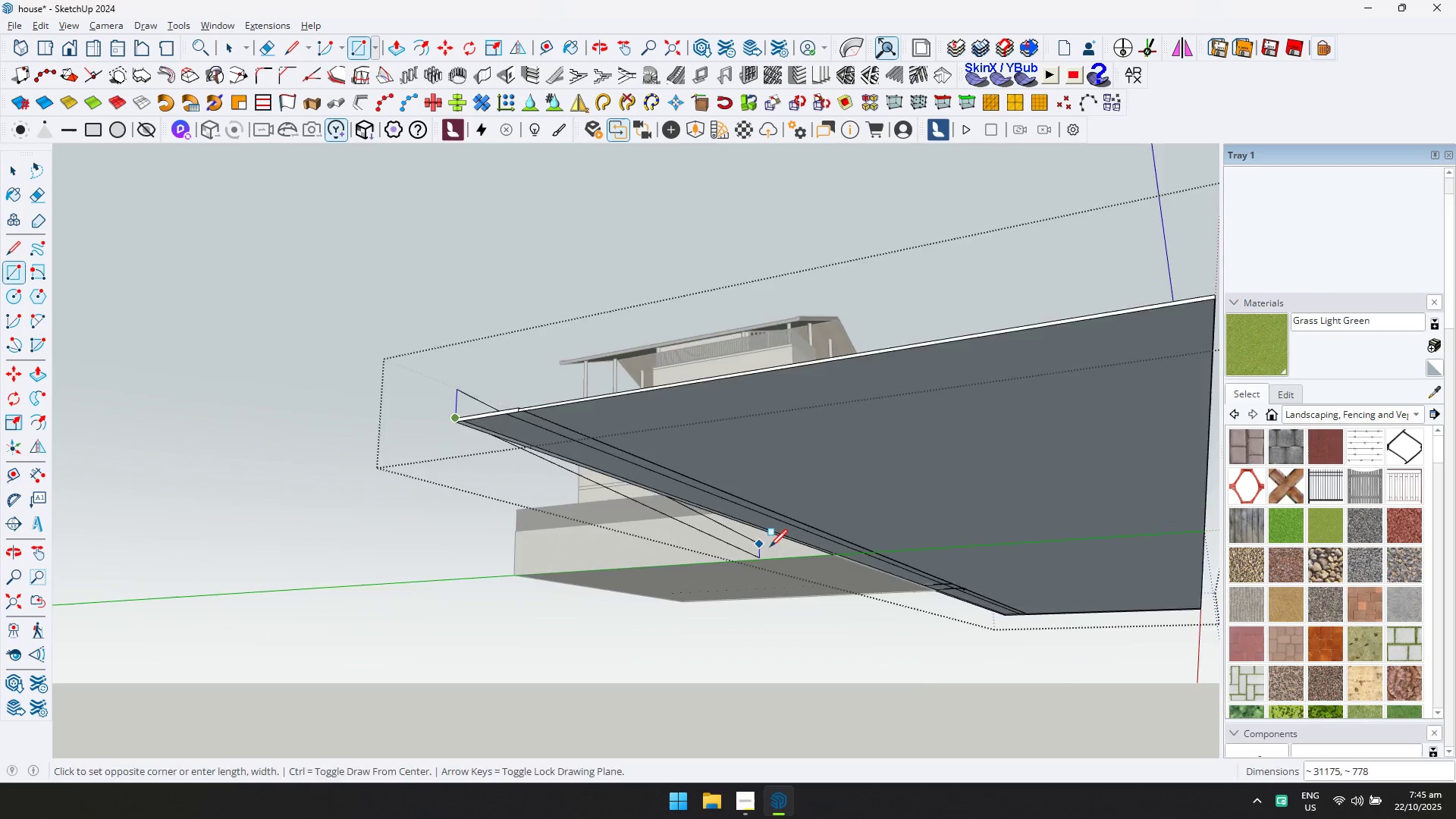 
scroll: coordinate [779, 552], scroll_direction: down, amount: 2.0
 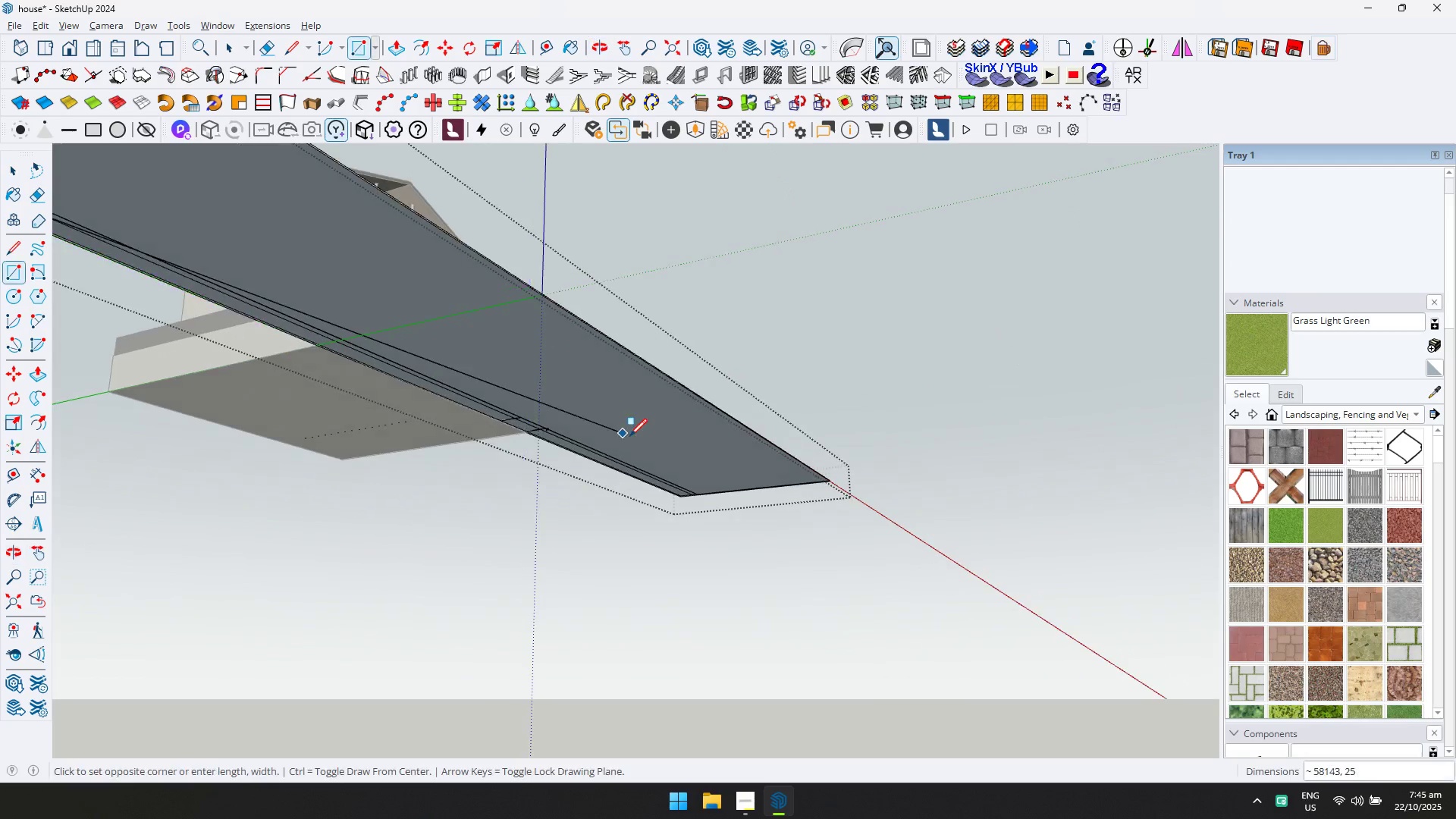 
hold_key(key=ShiftLeft, duration=0.3)
 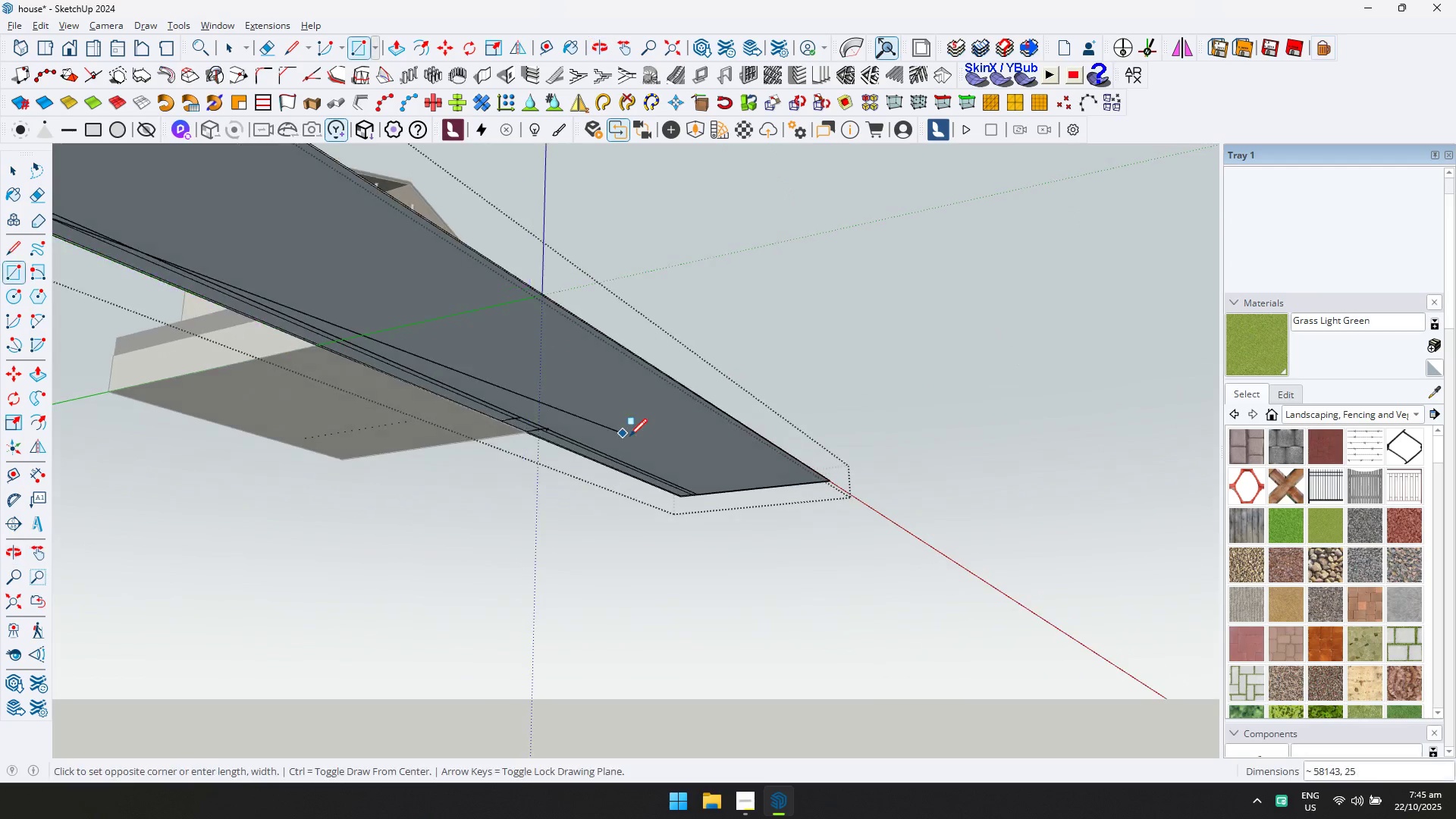 
scroll: coordinate [930, 494], scroll_direction: up, amount: 20.0
 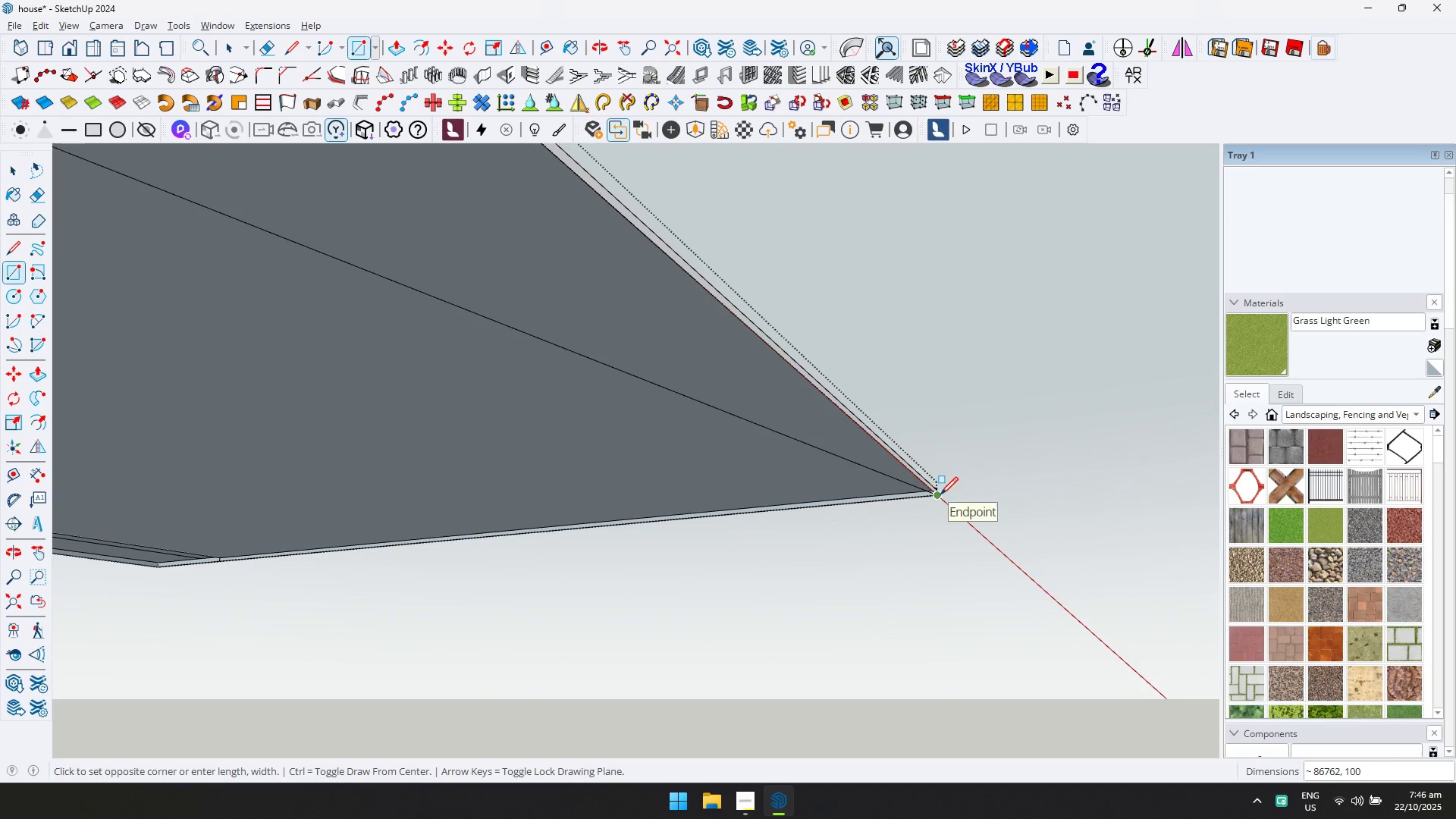 
key(ArrowLeft)
 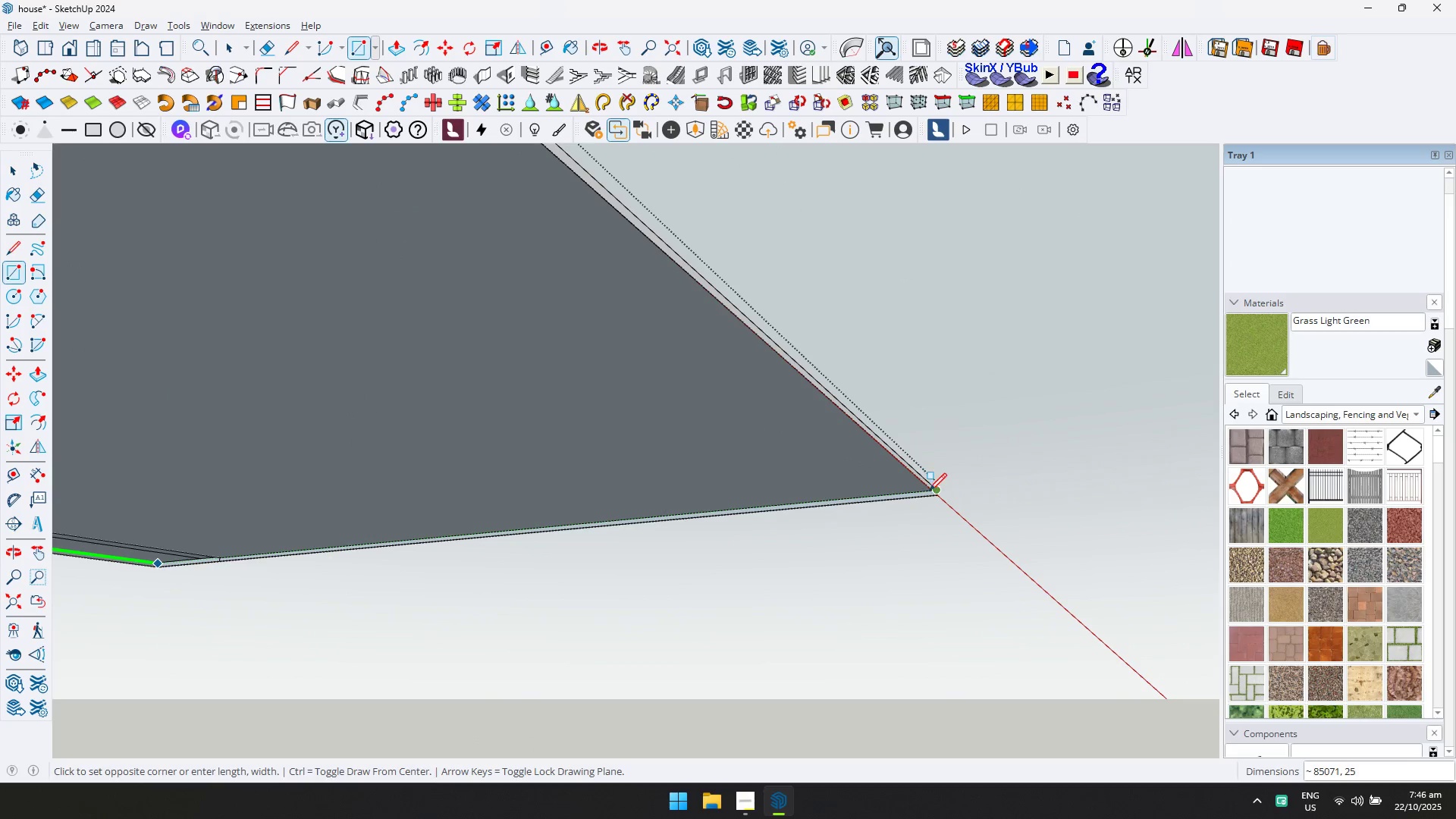 
key(ArrowUp)
 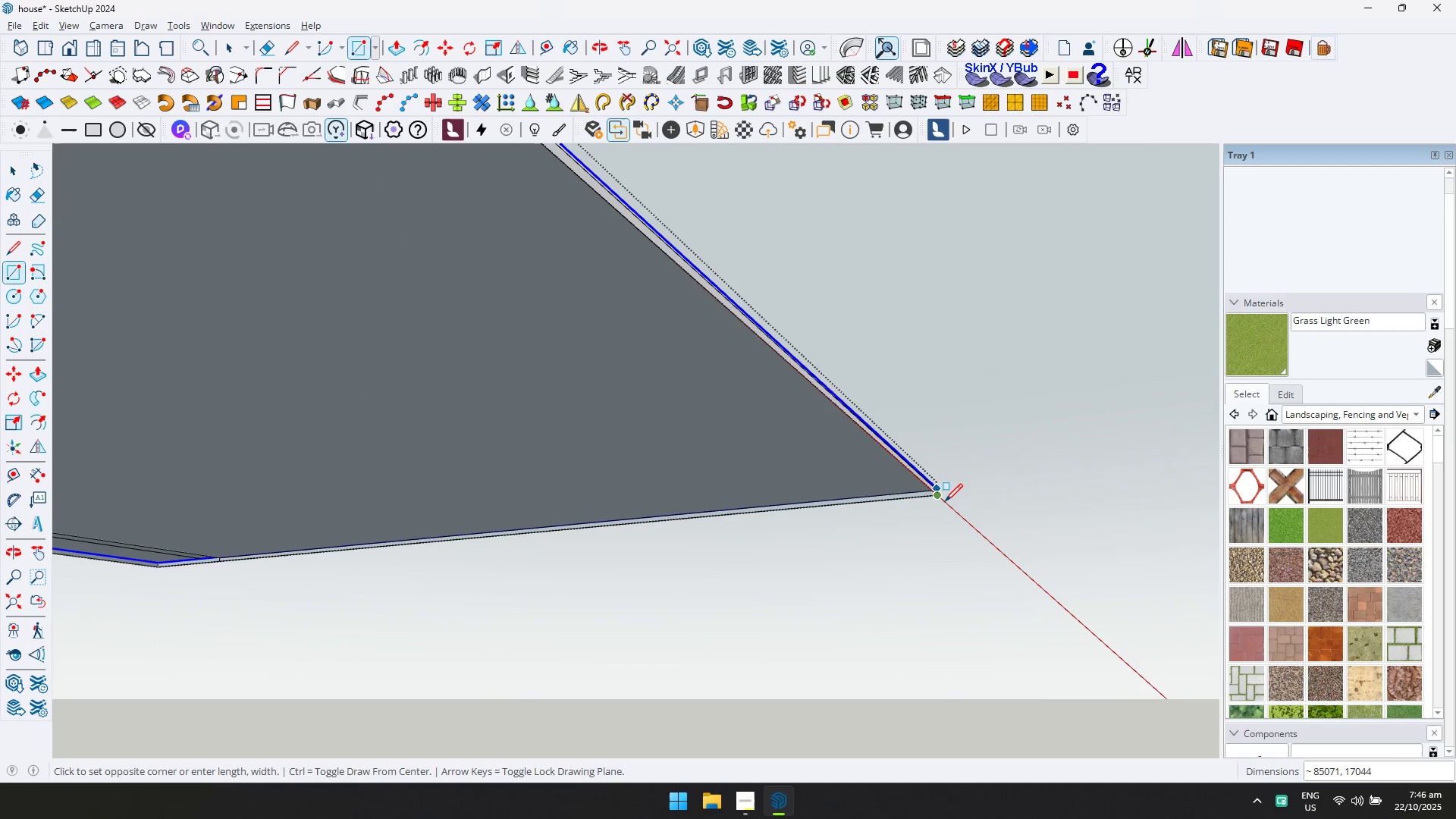 
left_click([945, 501])
 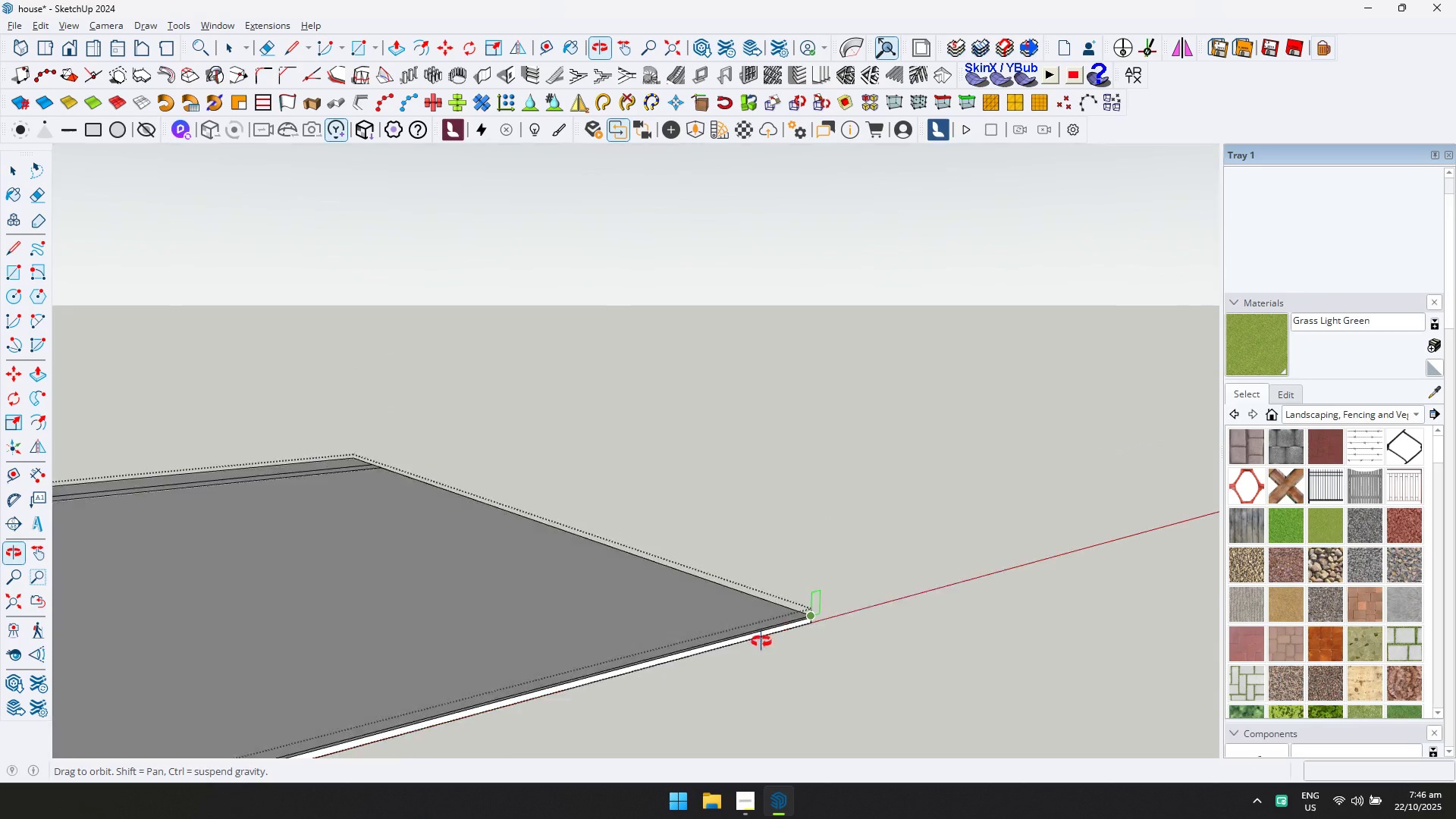 
key(Control+ControlLeft)
 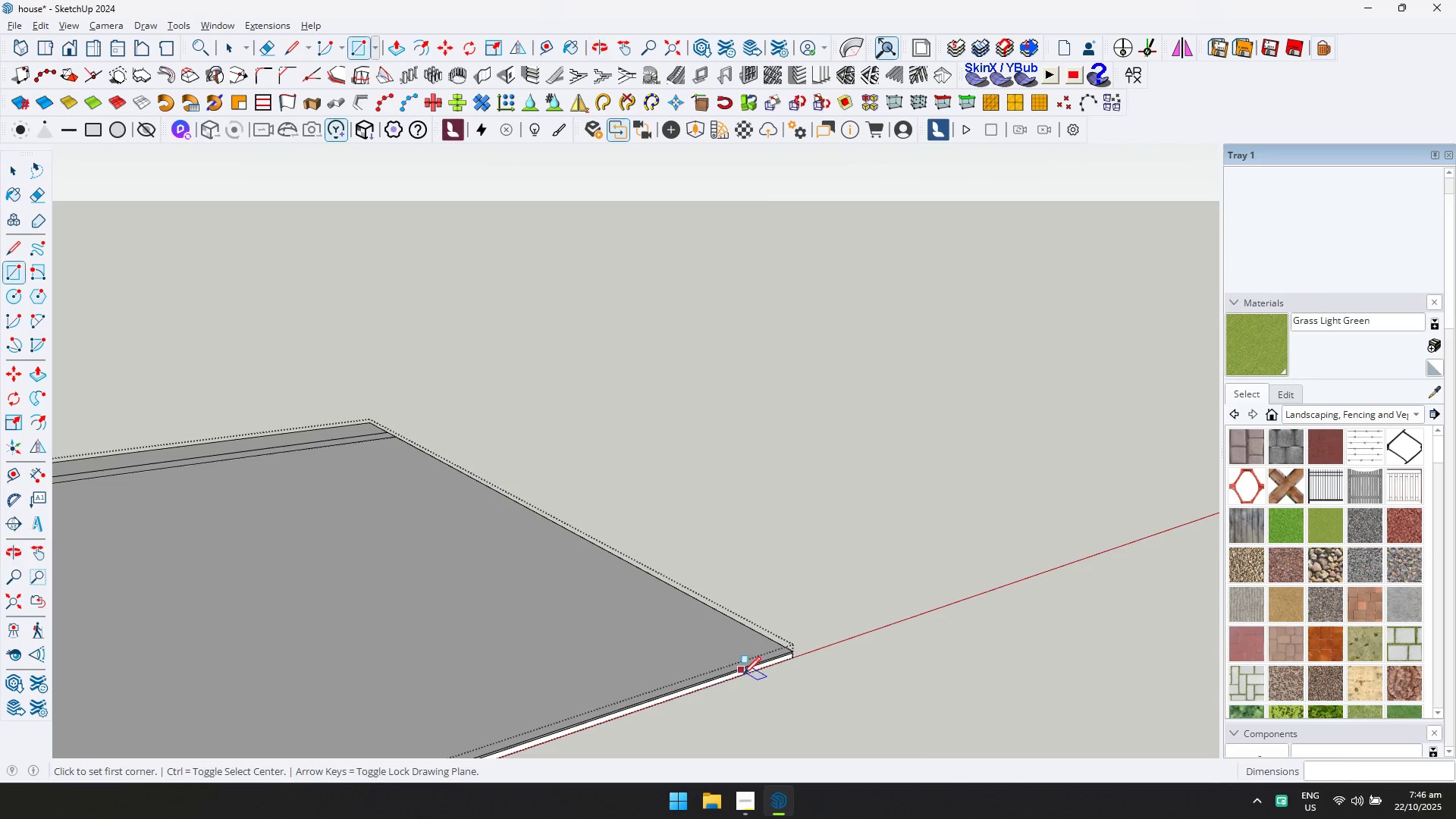 
key(Control+Z)
 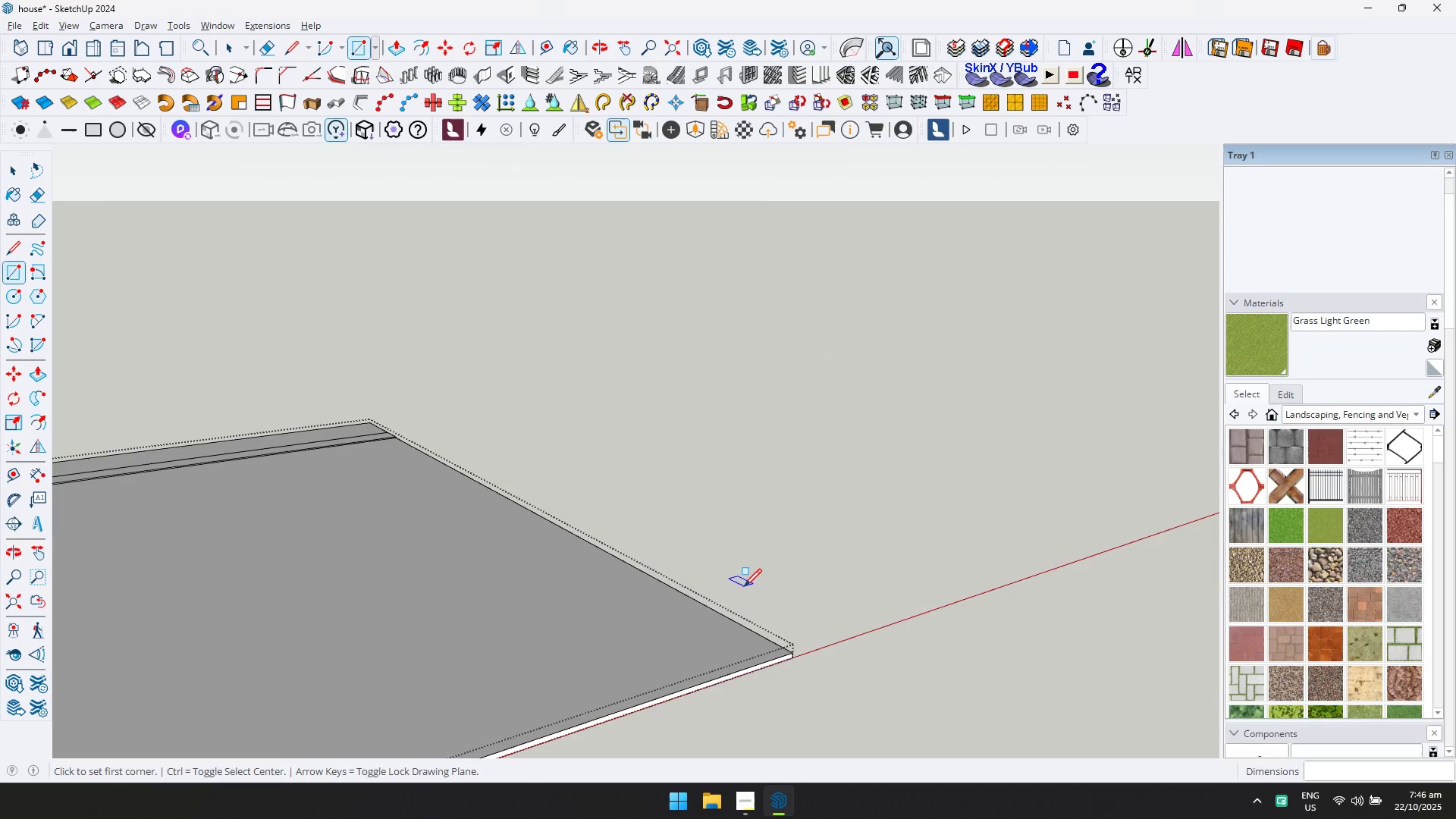 
scroll: coordinate [659, 573], scroll_direction: down, amount: 8.0
 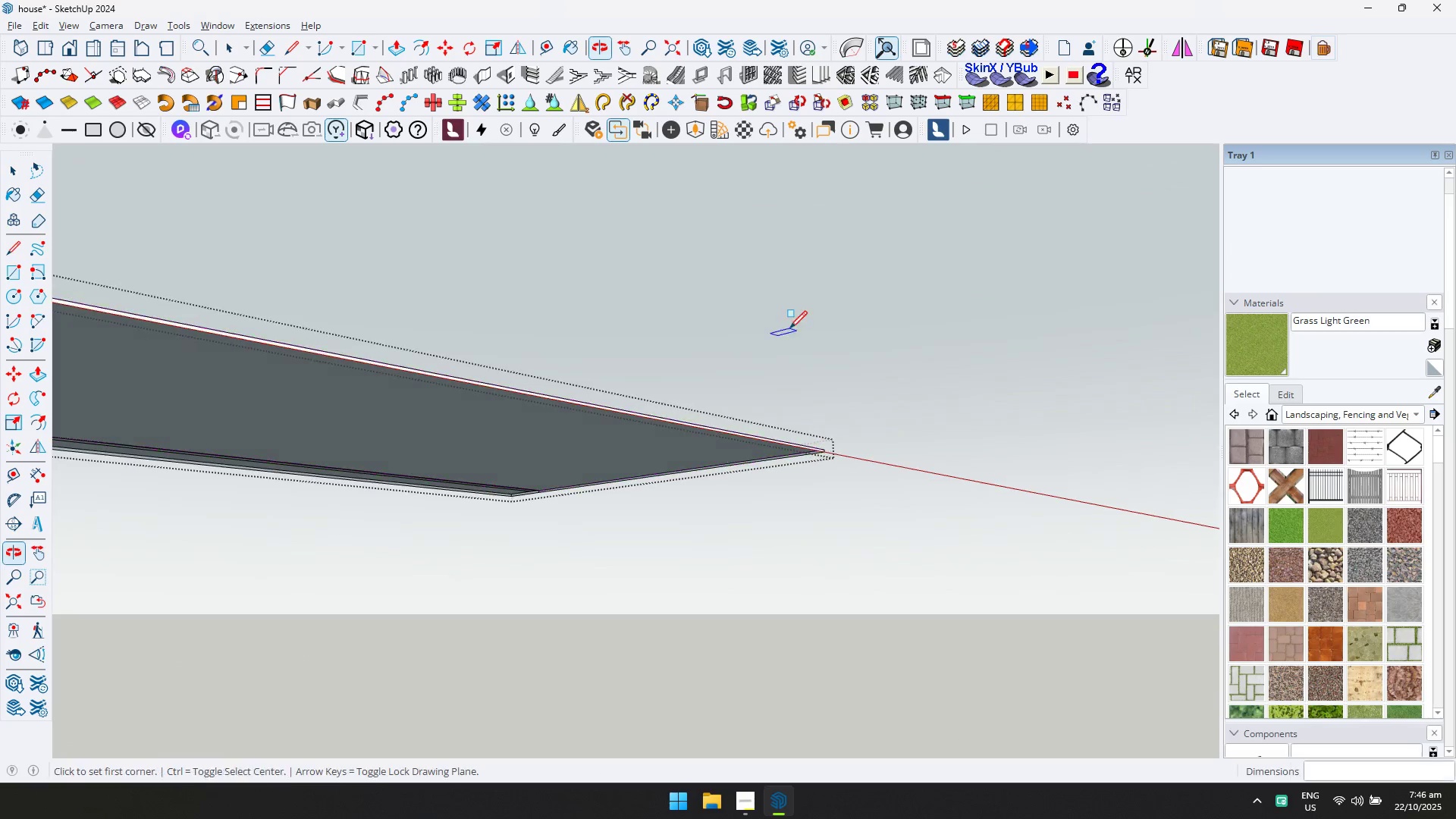 
key(Shift+ShiftLeft)
 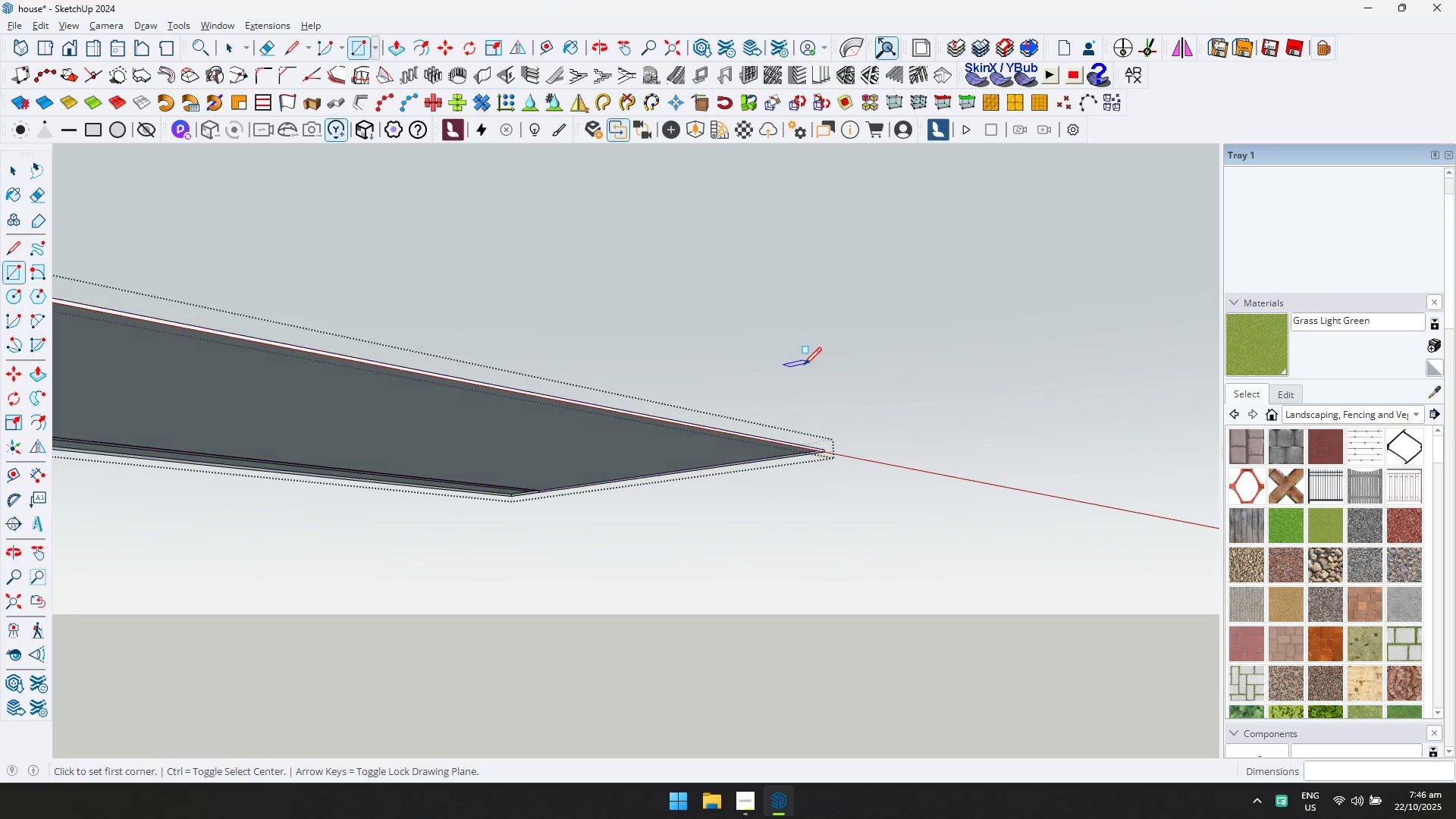 
scroll: coordinate [824, 472], scroll_direction: up, amount: 10.0
 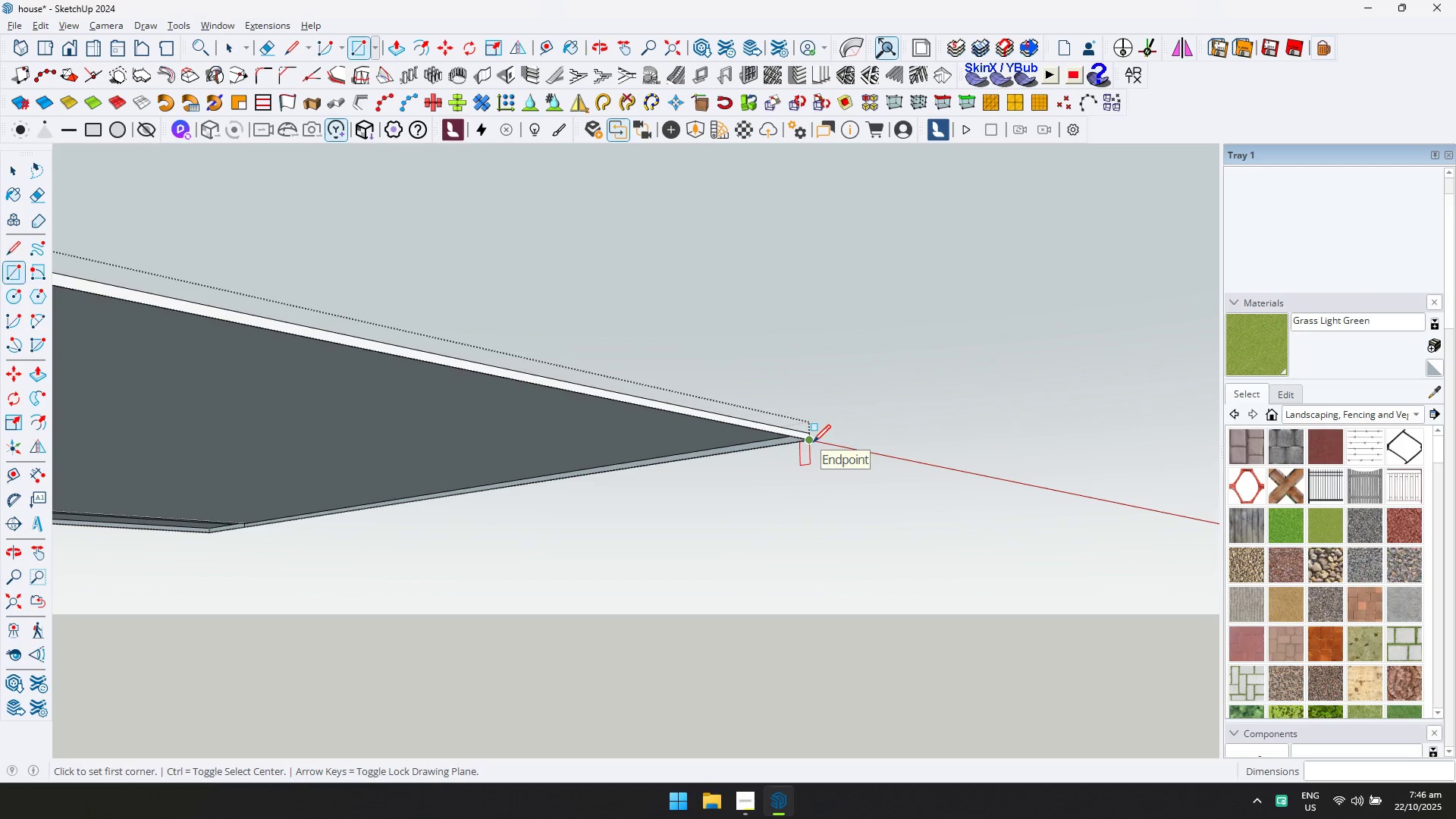 
left_click([809, 441])
 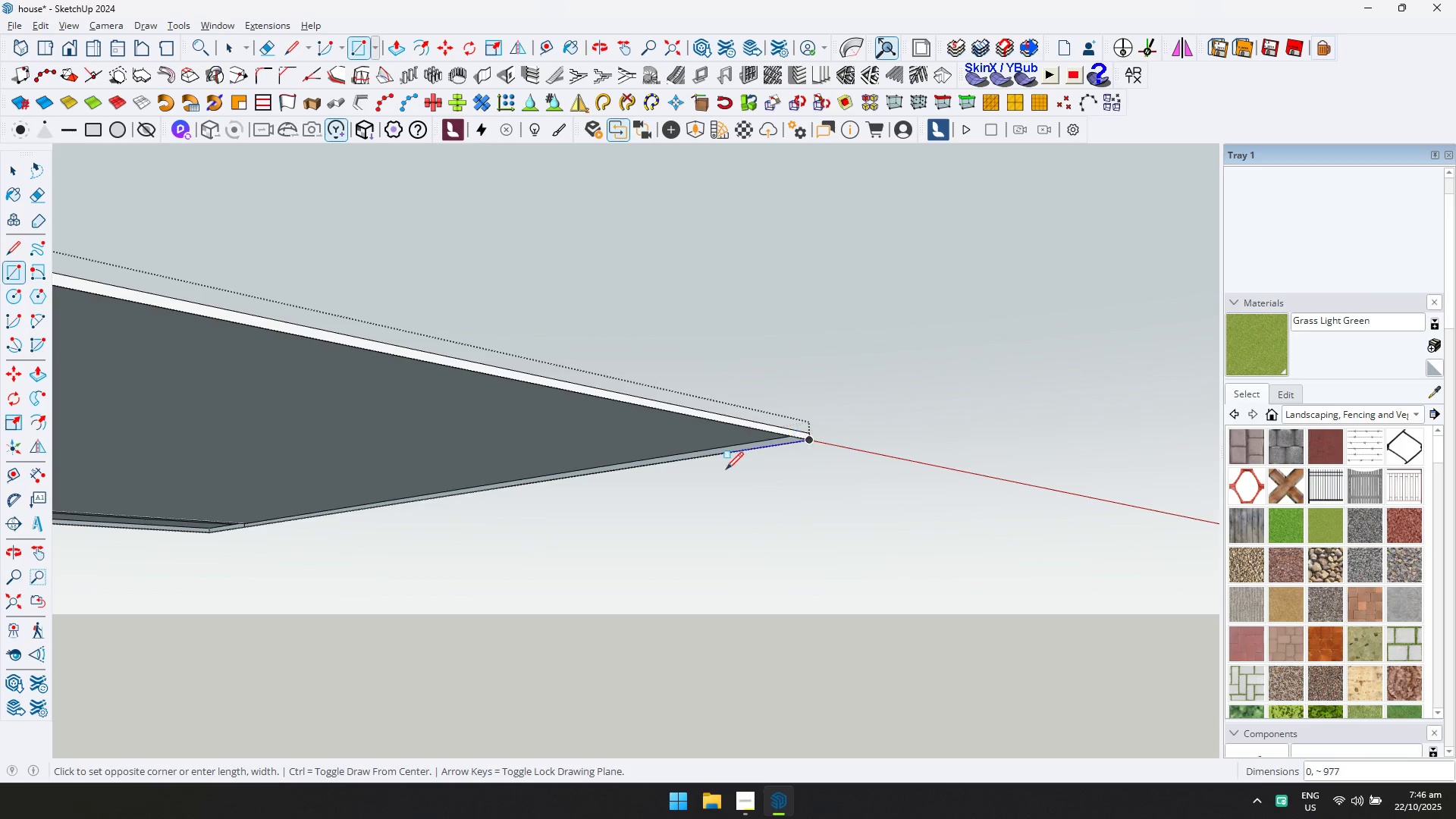 
scroll: coordinate [358, 477], scroll_direction: down, amount: 17.0
 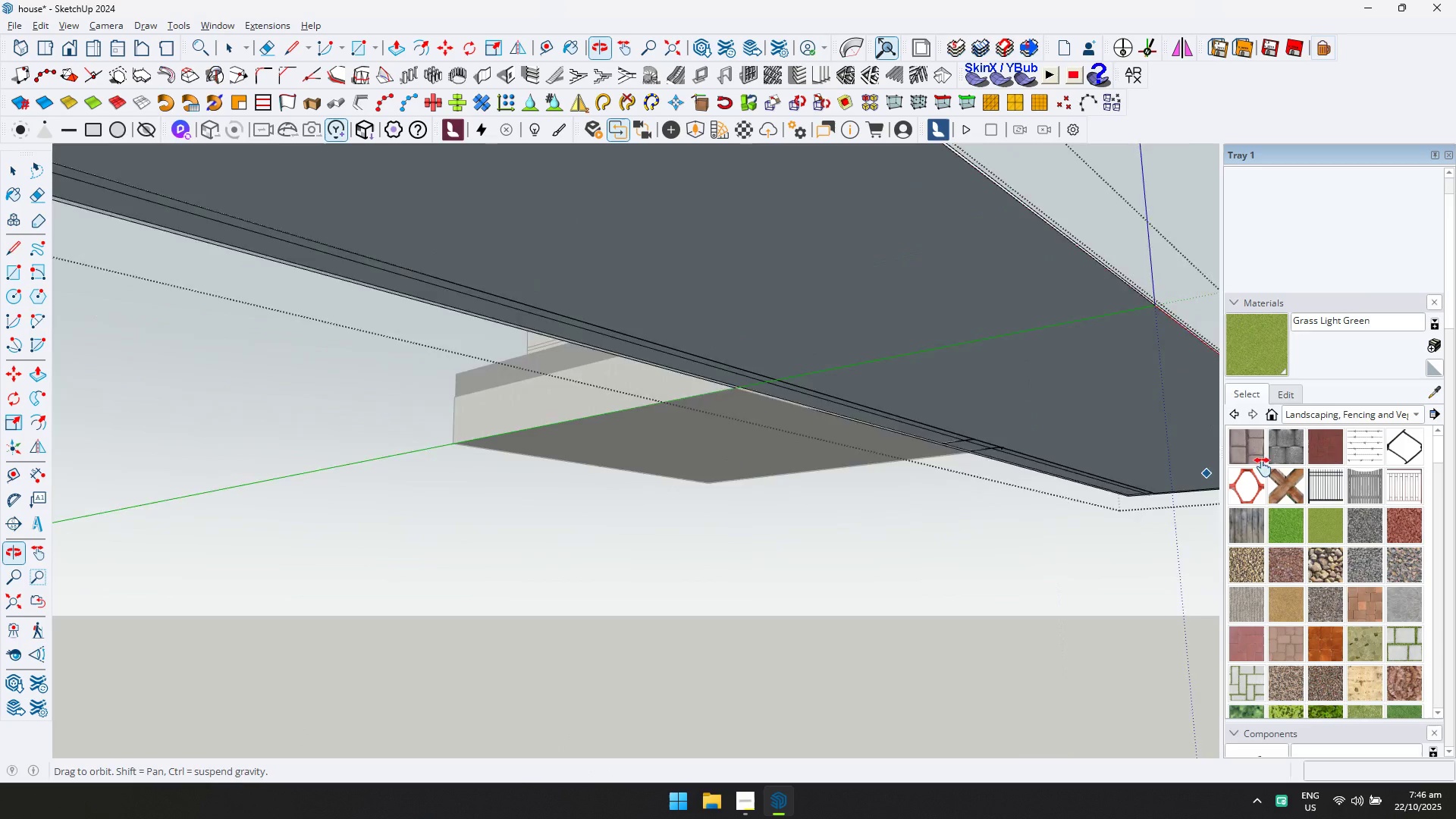 
hold_key(key=ShiftLeft, duration=0.52)
 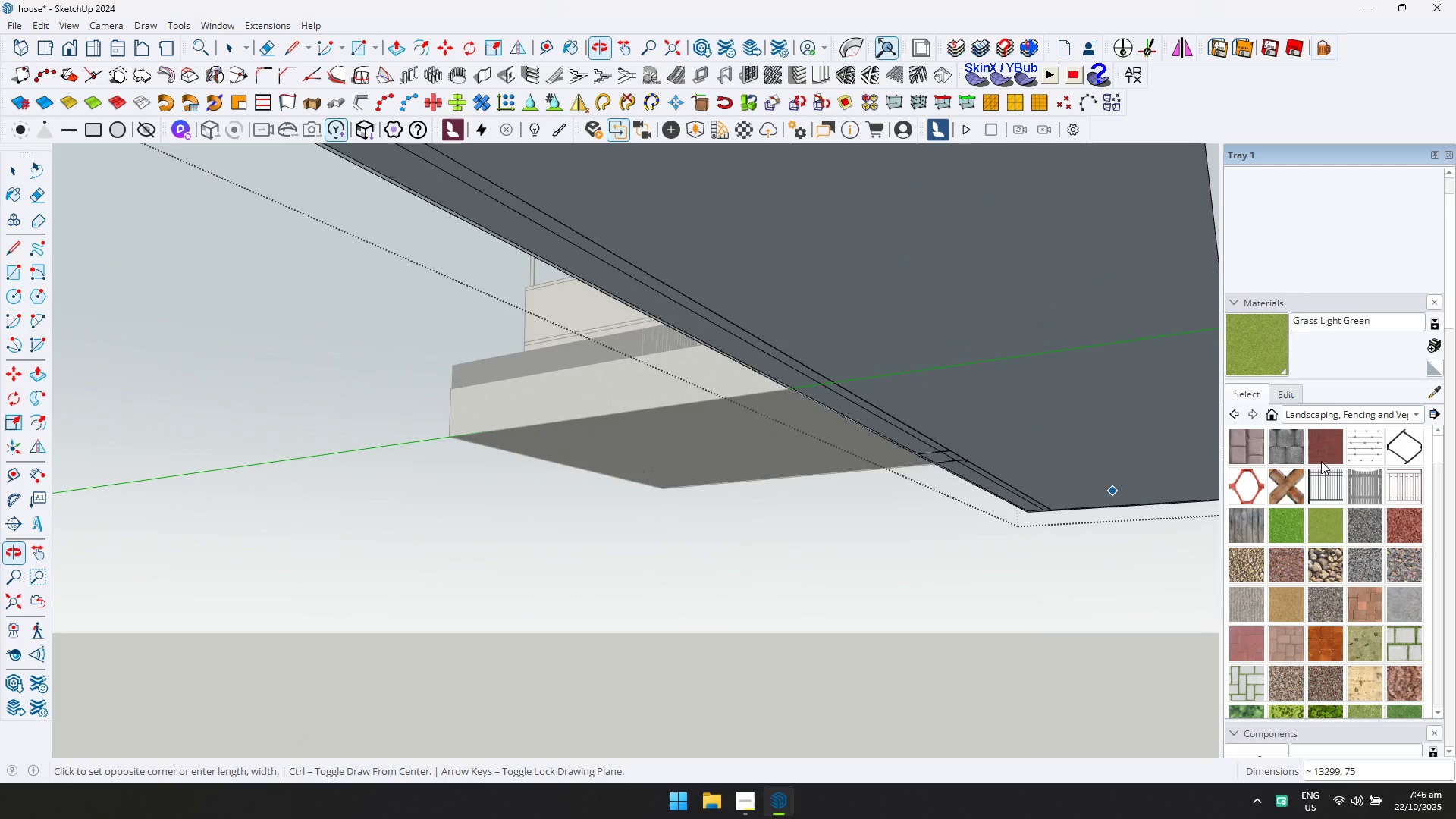 
hold_key(key=ShiftLeft, duration=0.57)
 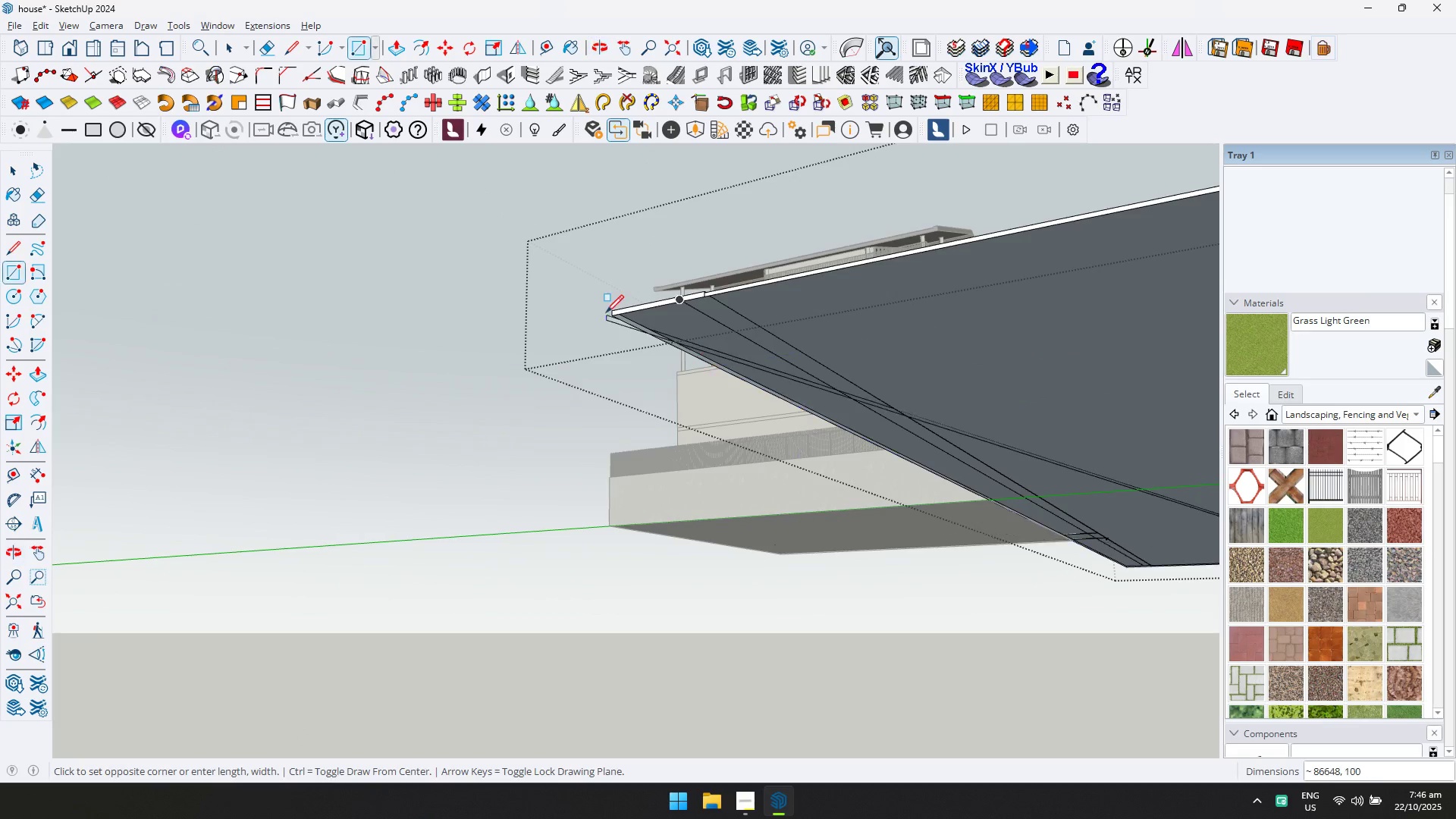 
scroll: coordinate [607, 314], scroll_direction: up, amount: 3.0
 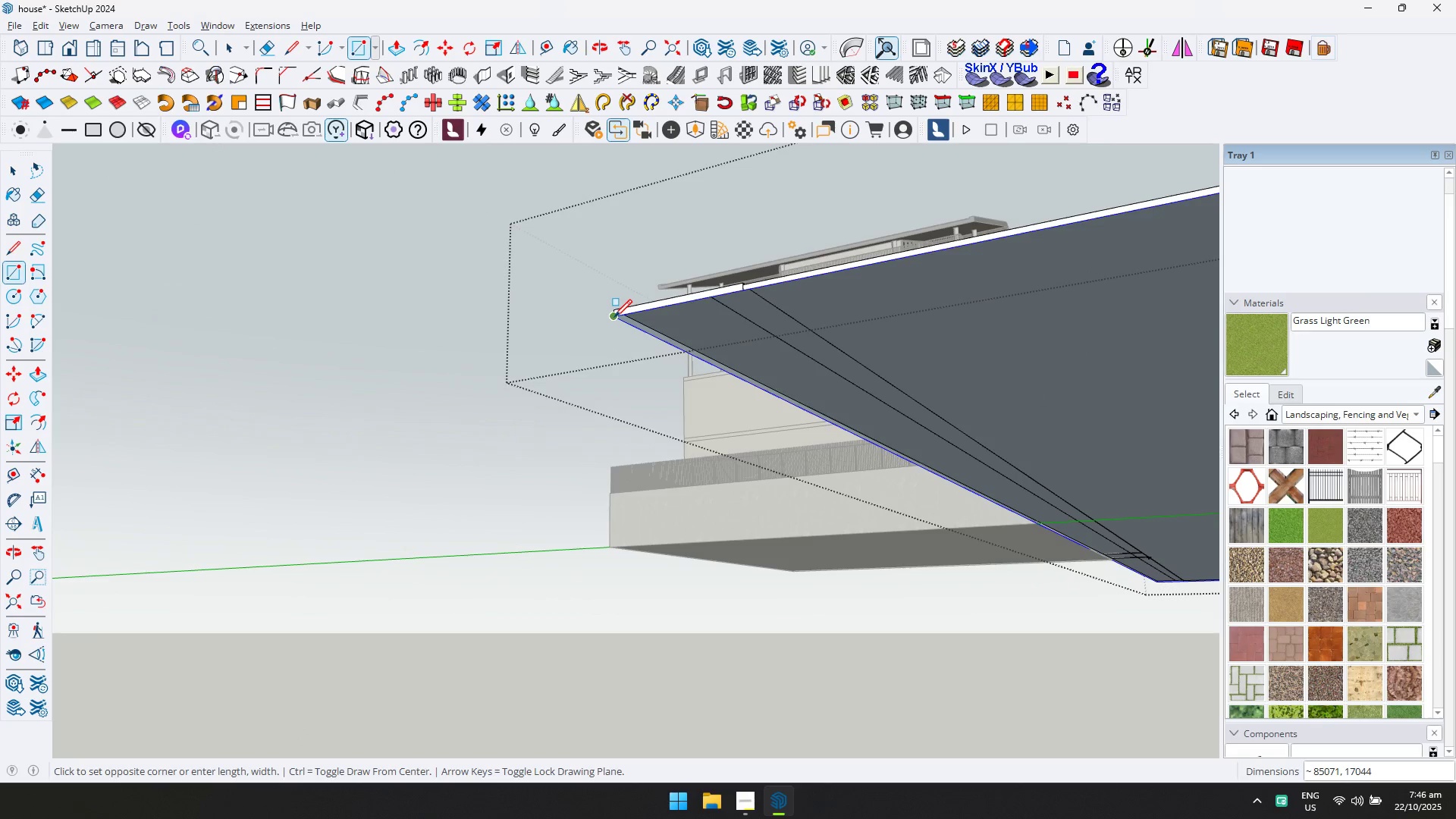 
left_click([614, 317])
 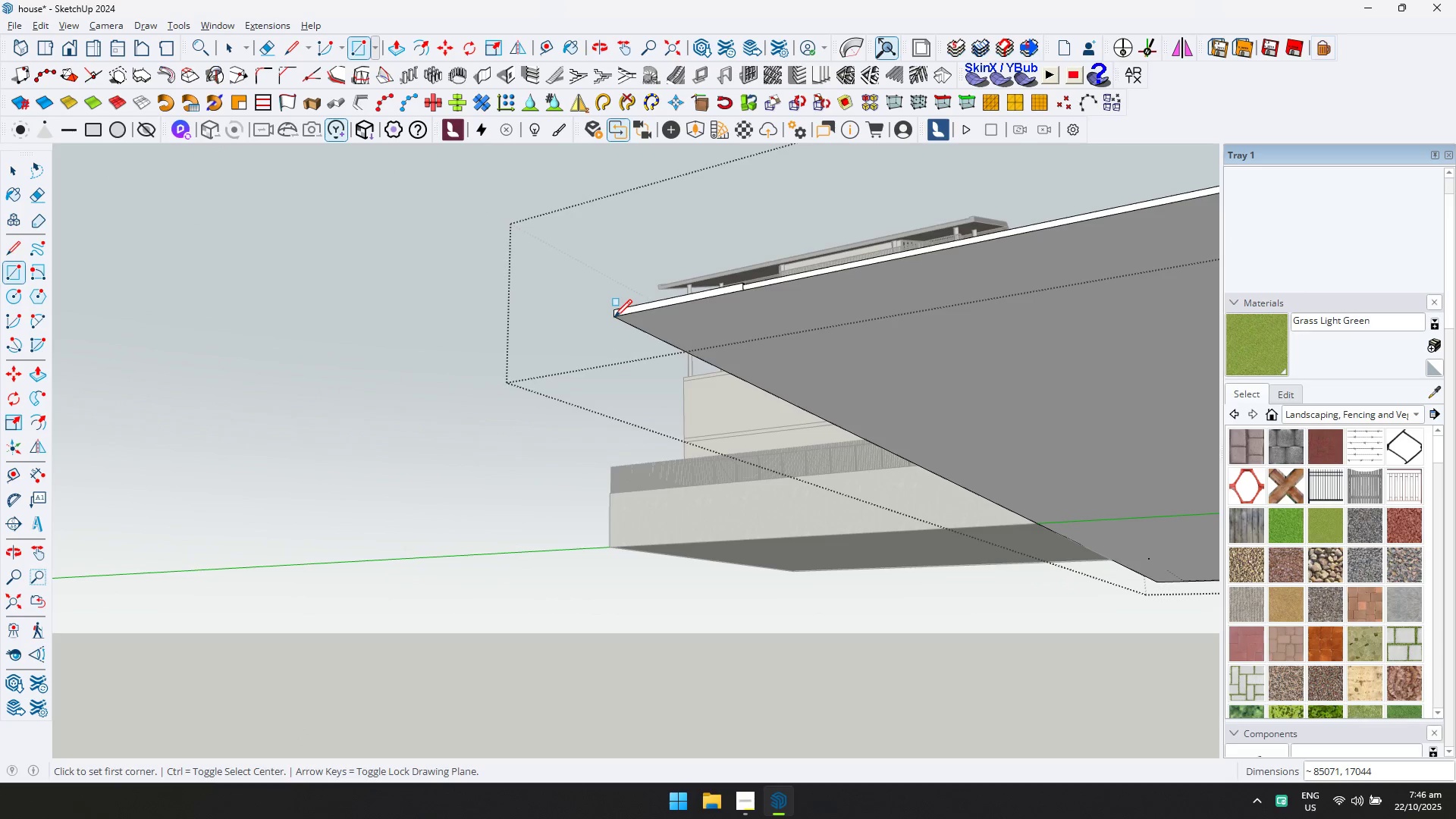 
scroll: coordinate [614, 318], scroll_direction: down, amount: 3.0
 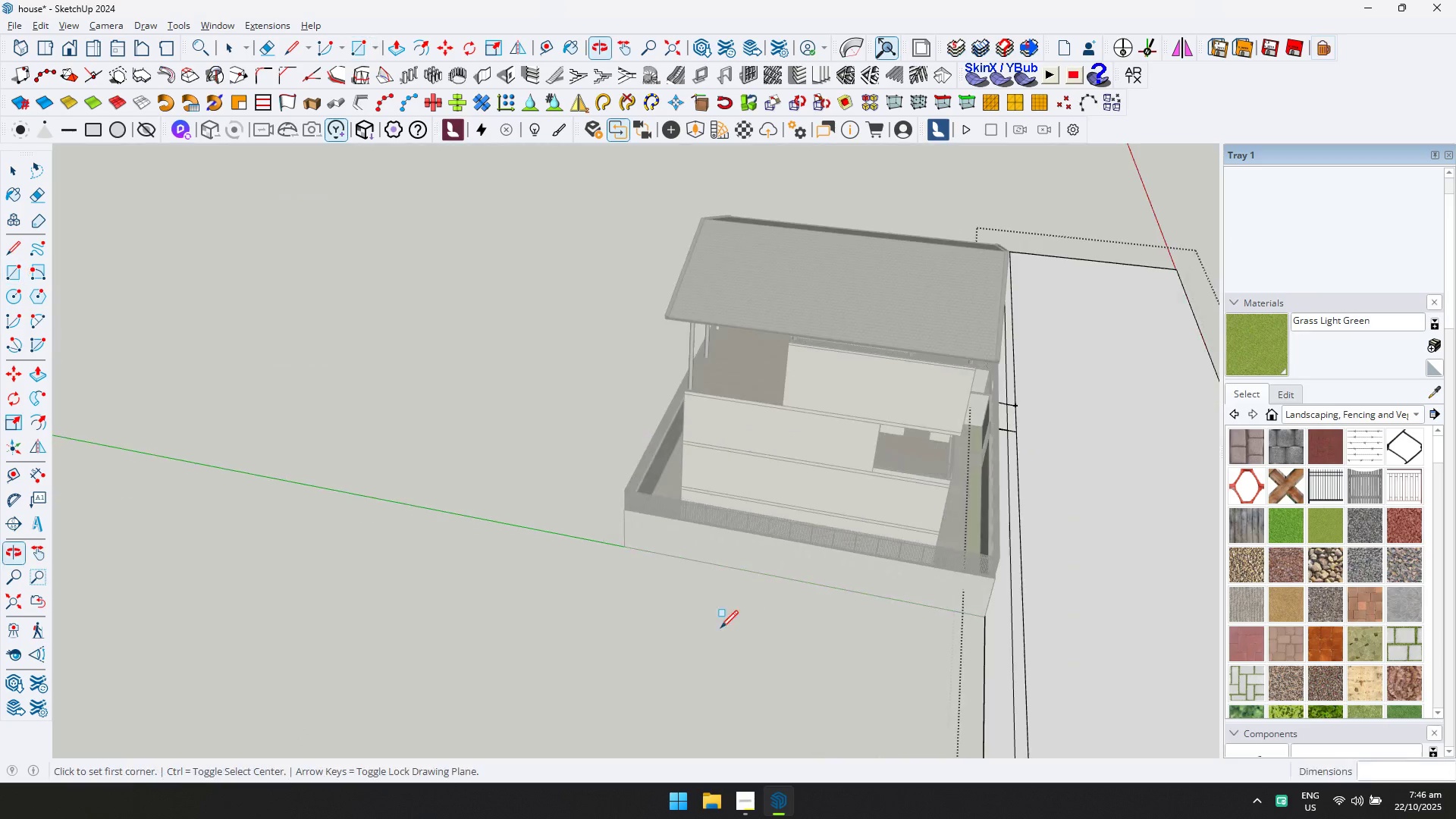 
key(Shift+ShiftLeft)
 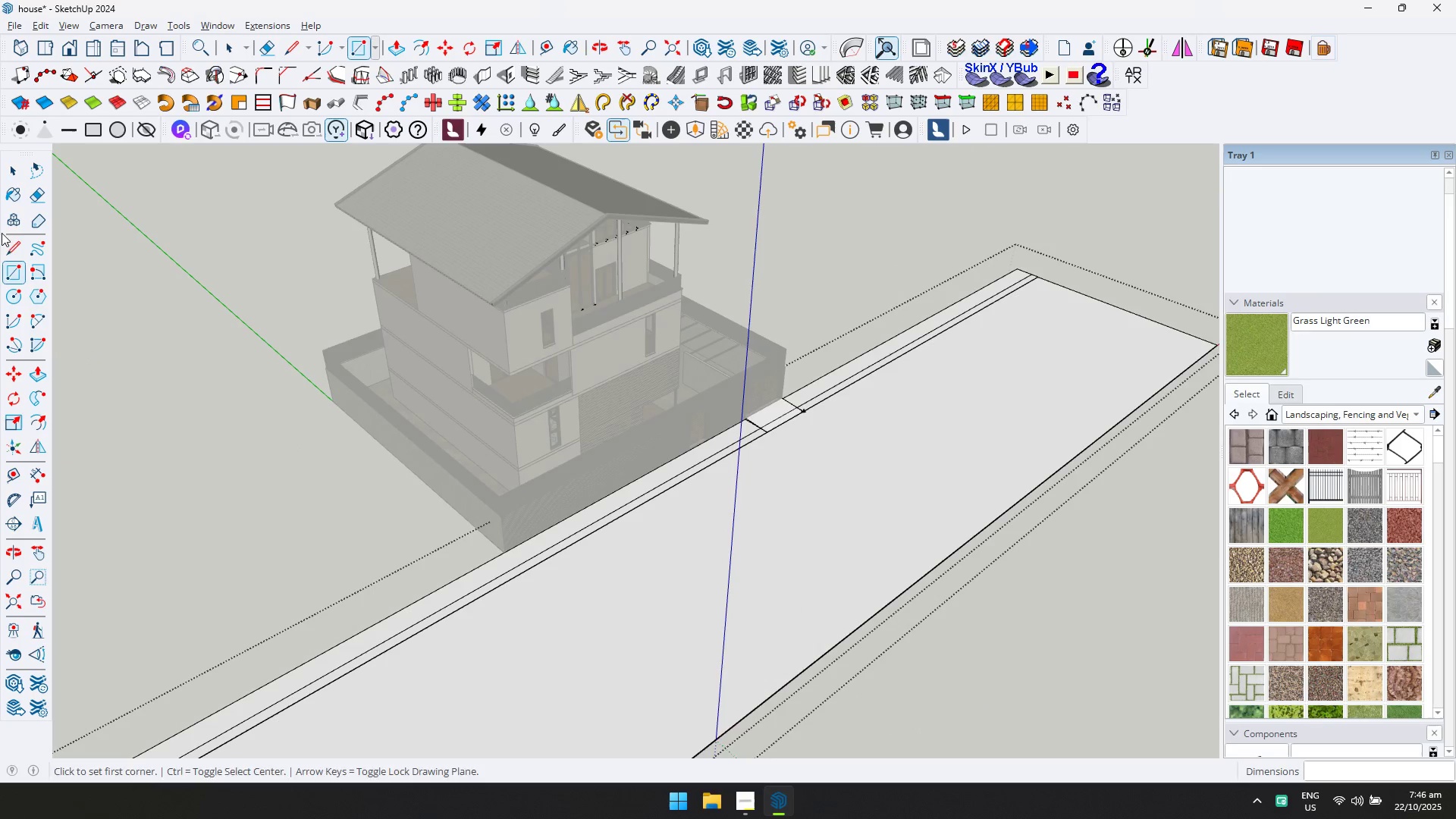 
left_click([14, 178])
 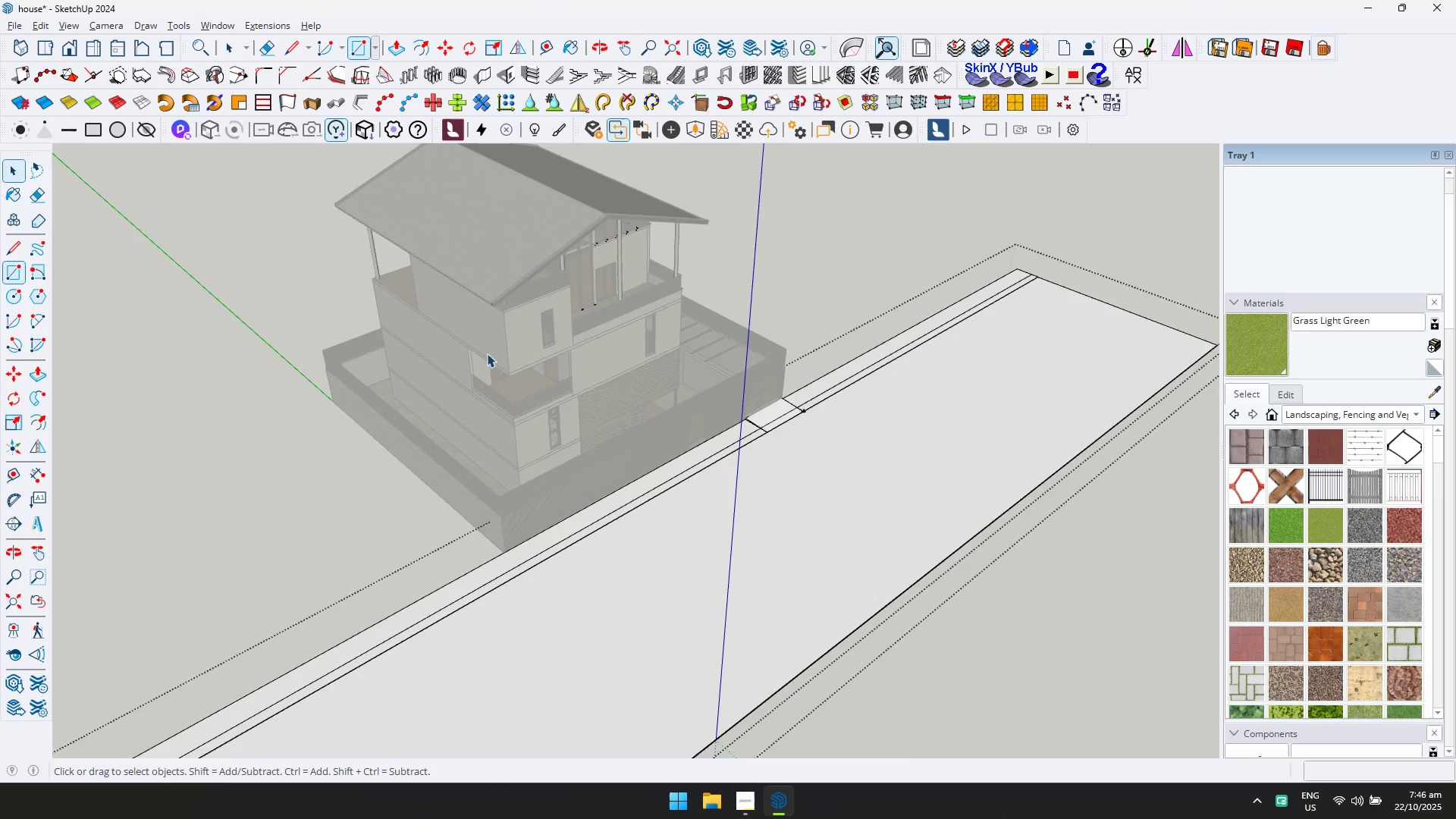 
scroll: coordinate [908, 395], scroll_direction: up, amount: 20.0
 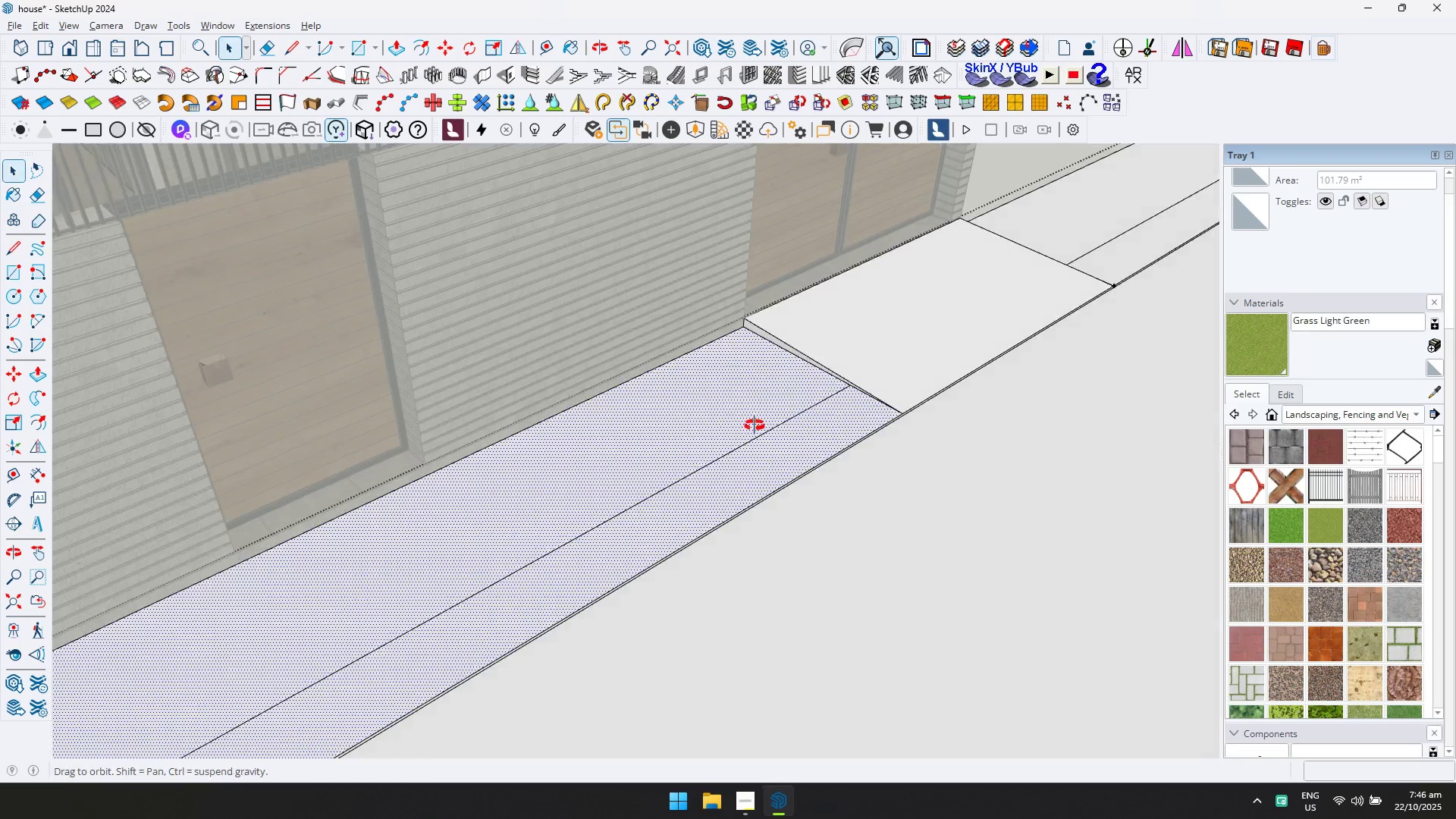 
hold_key(key=ShiftLeft, duration=0.33)
 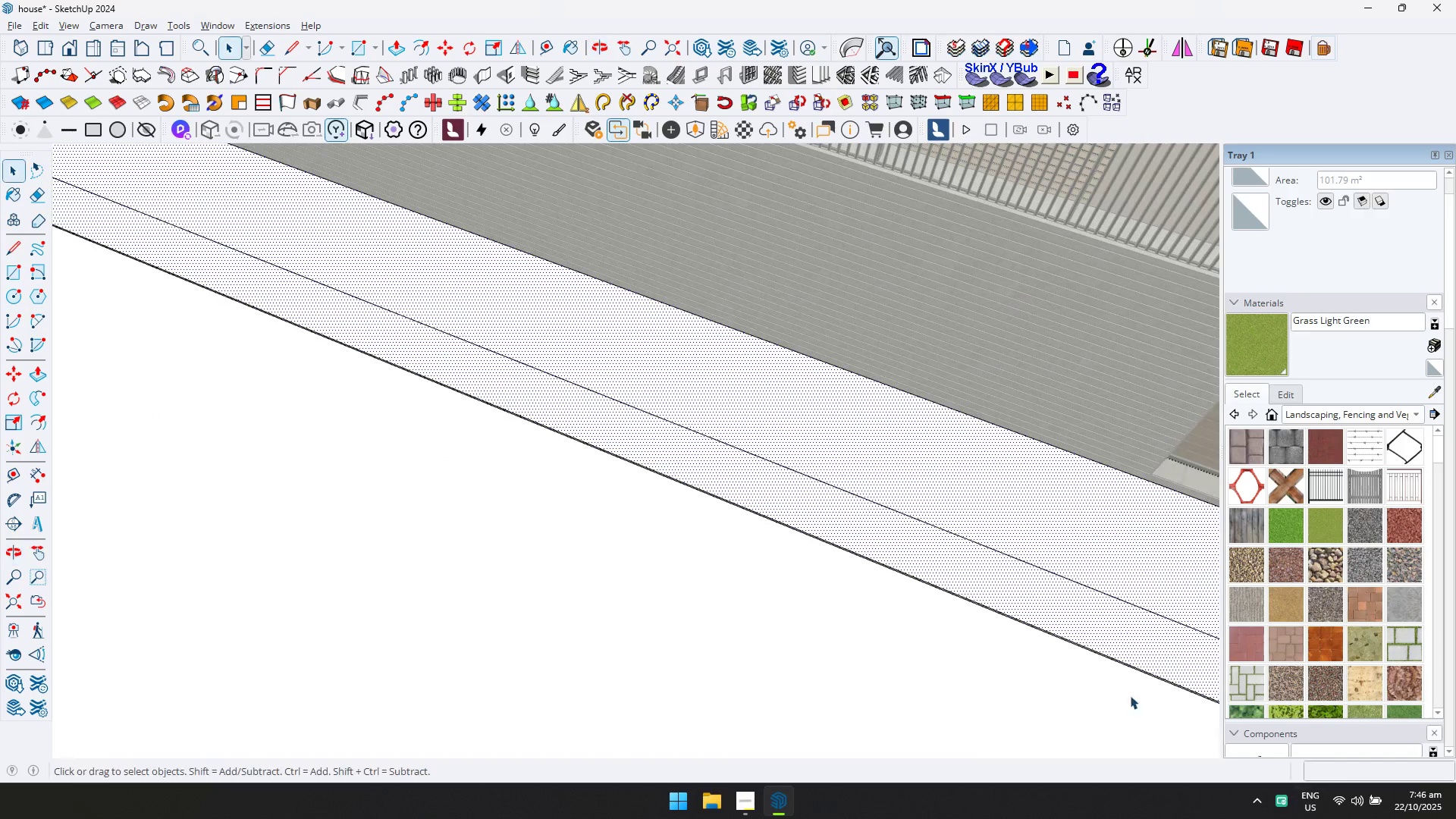 
hold_key(key=ShiftLeft, duration=0.39)
 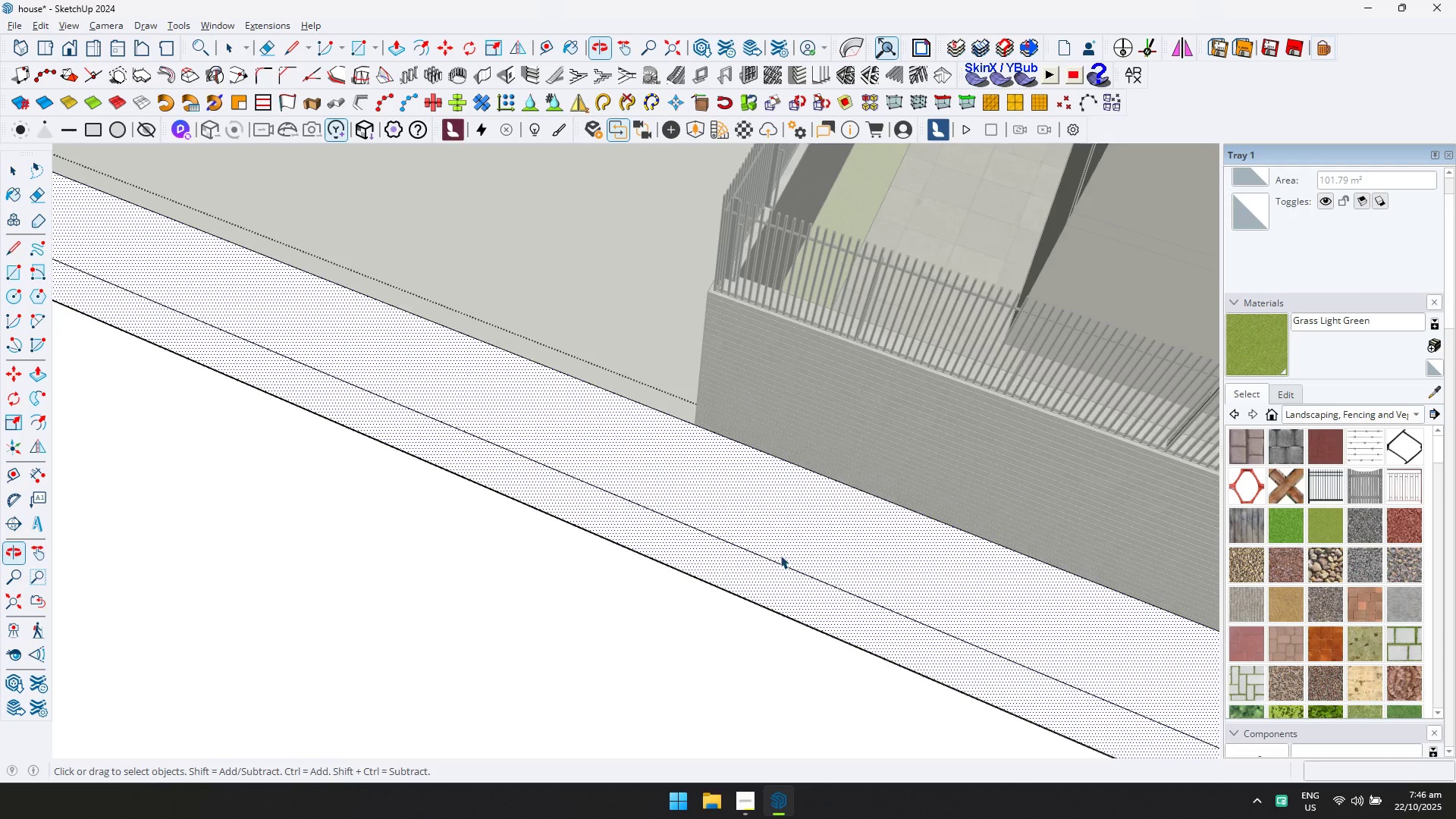 
type(ret600)
 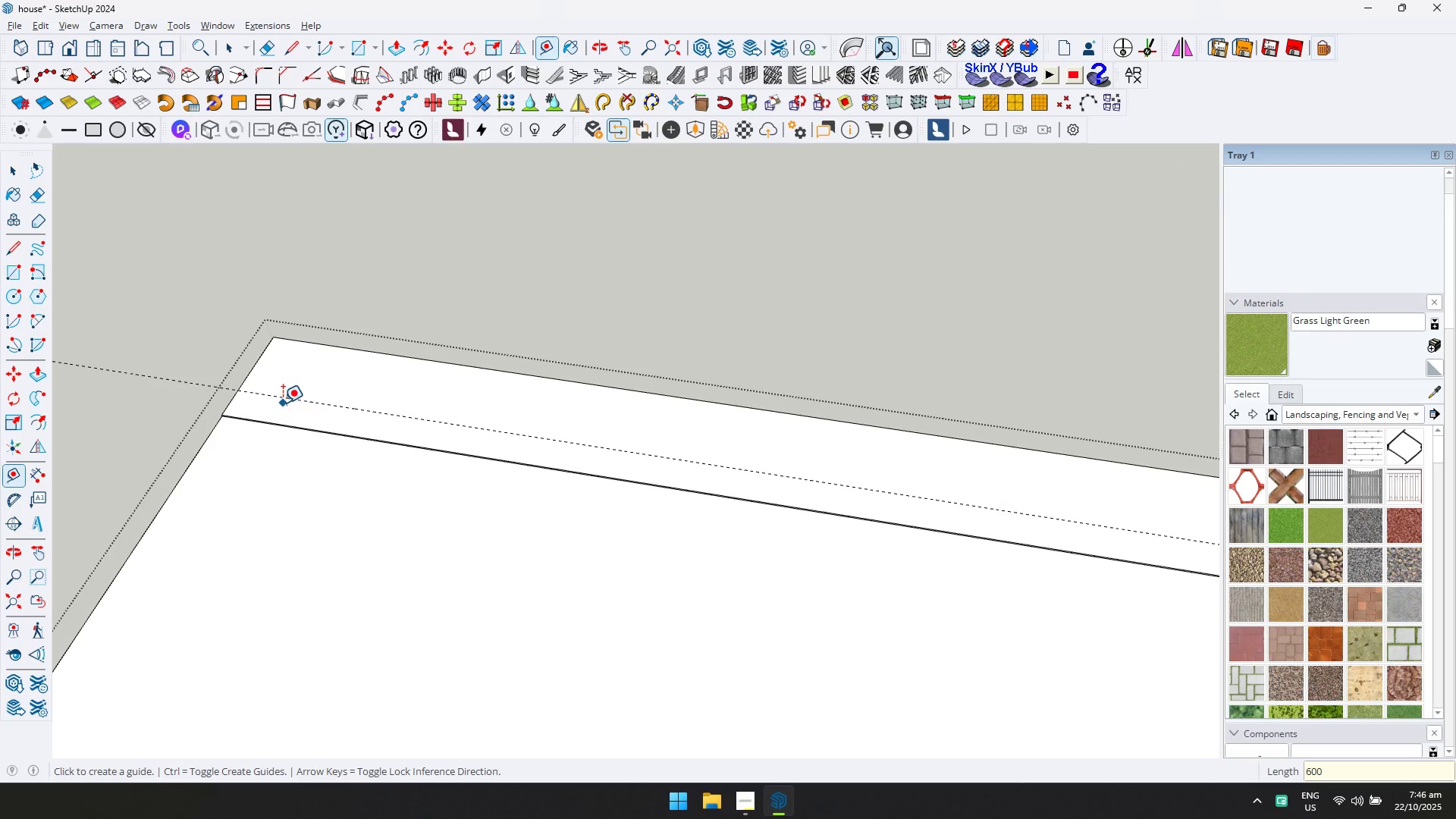 
left_click_drag(start_coordinate=[595, 482], to_coordinate=[595, 485])
 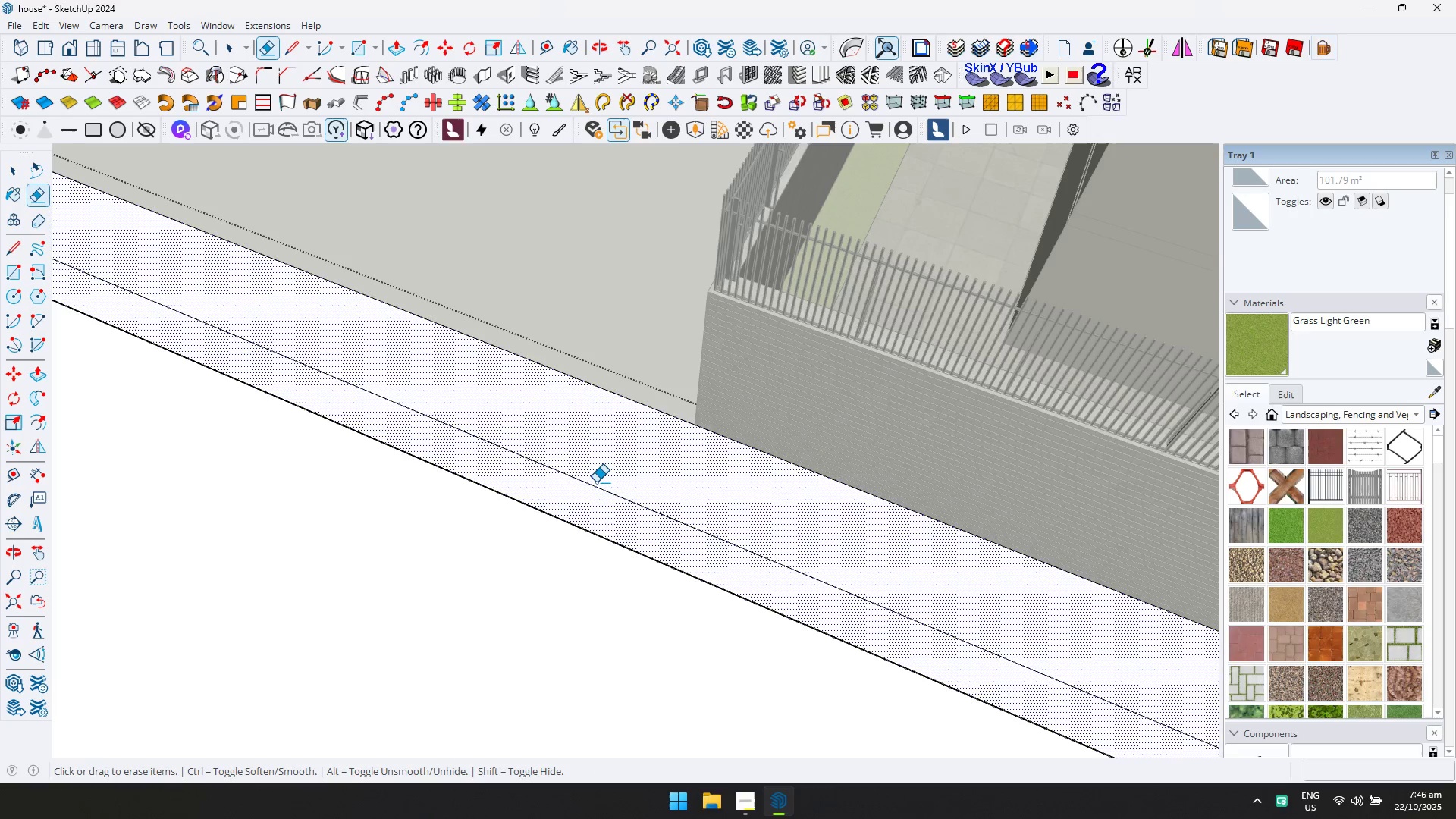 
left_click_drag(start_coordinate=[596, 482], to_coordinate=[595, 487])
 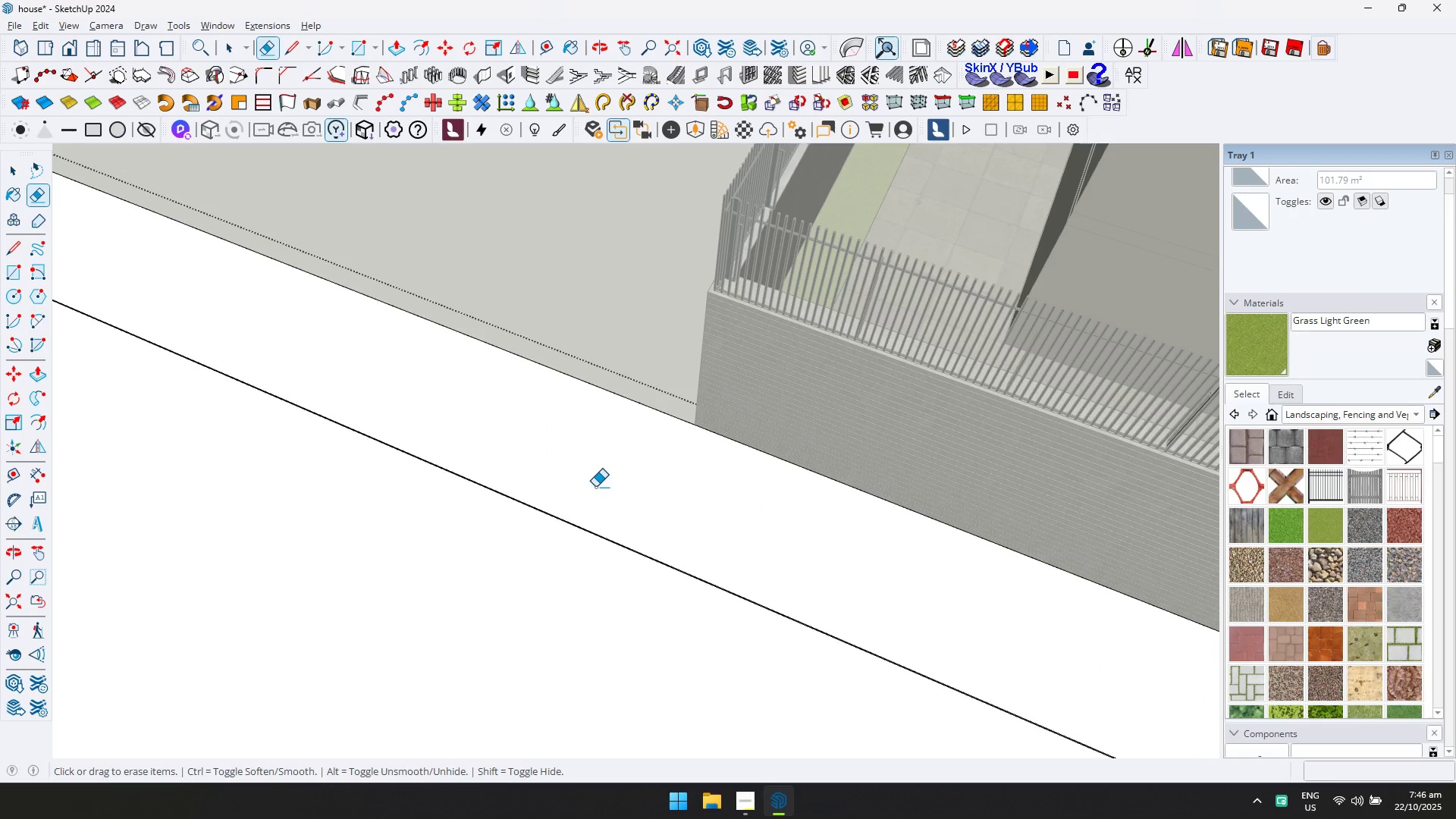 
scroll: coordinate [405, 422], scroll_direction: down, amount: 11.0
 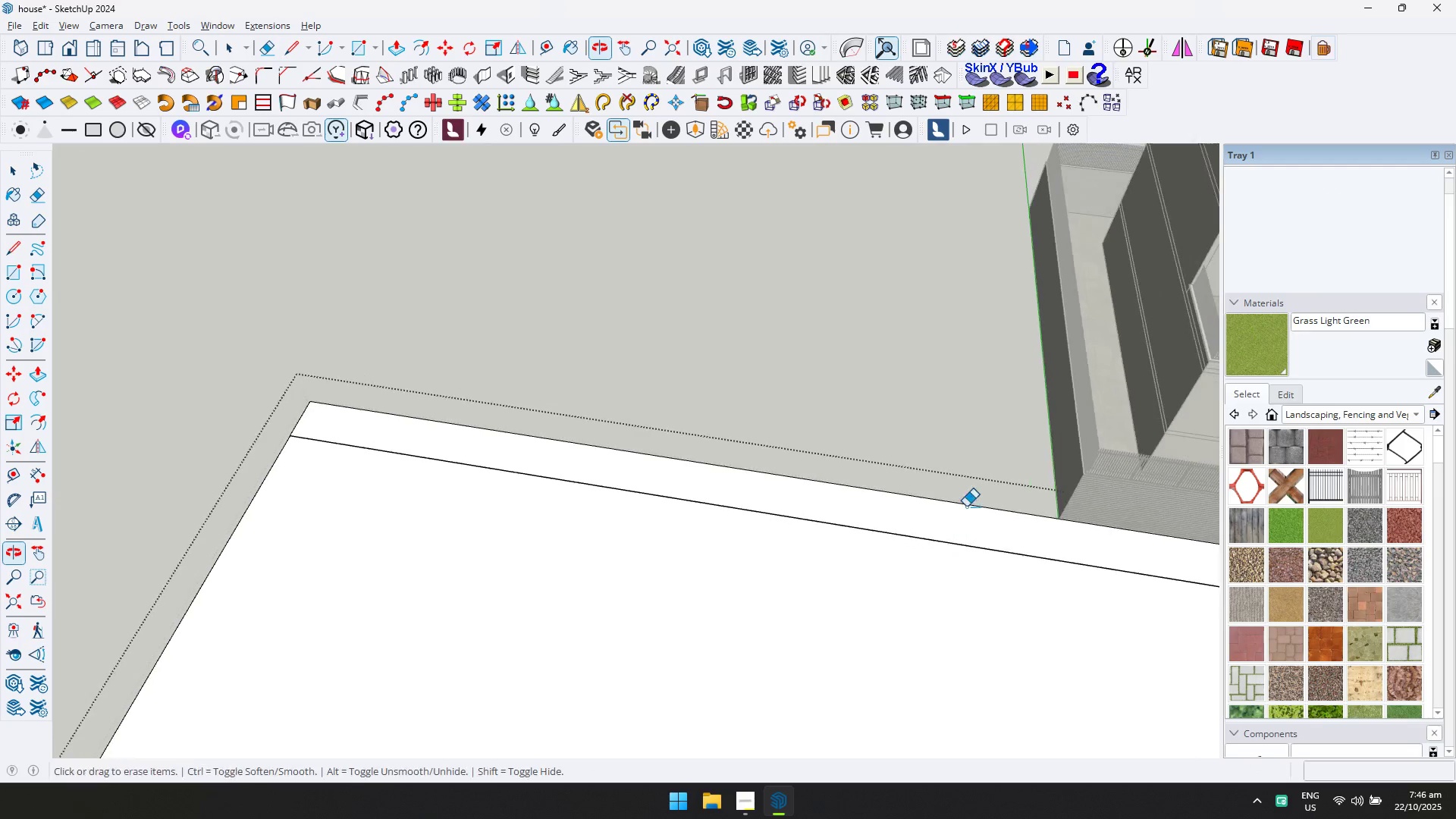 
scroll: coordinate [332, 453], scroll_direction: up, amount: 9.0
 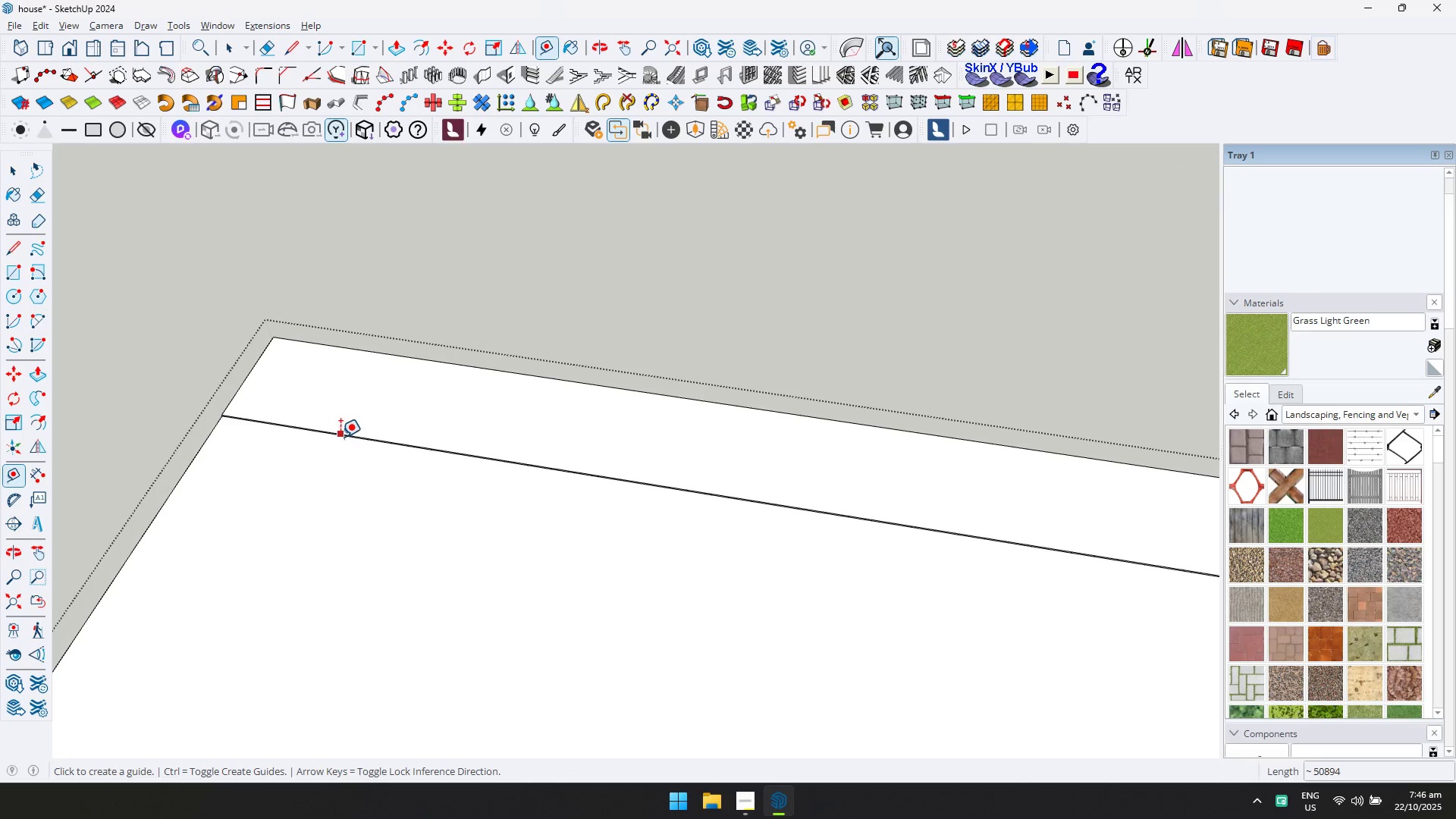 
left_click_drag(start_coordinate=[340, 437], to_coordinate=[347, 425])
 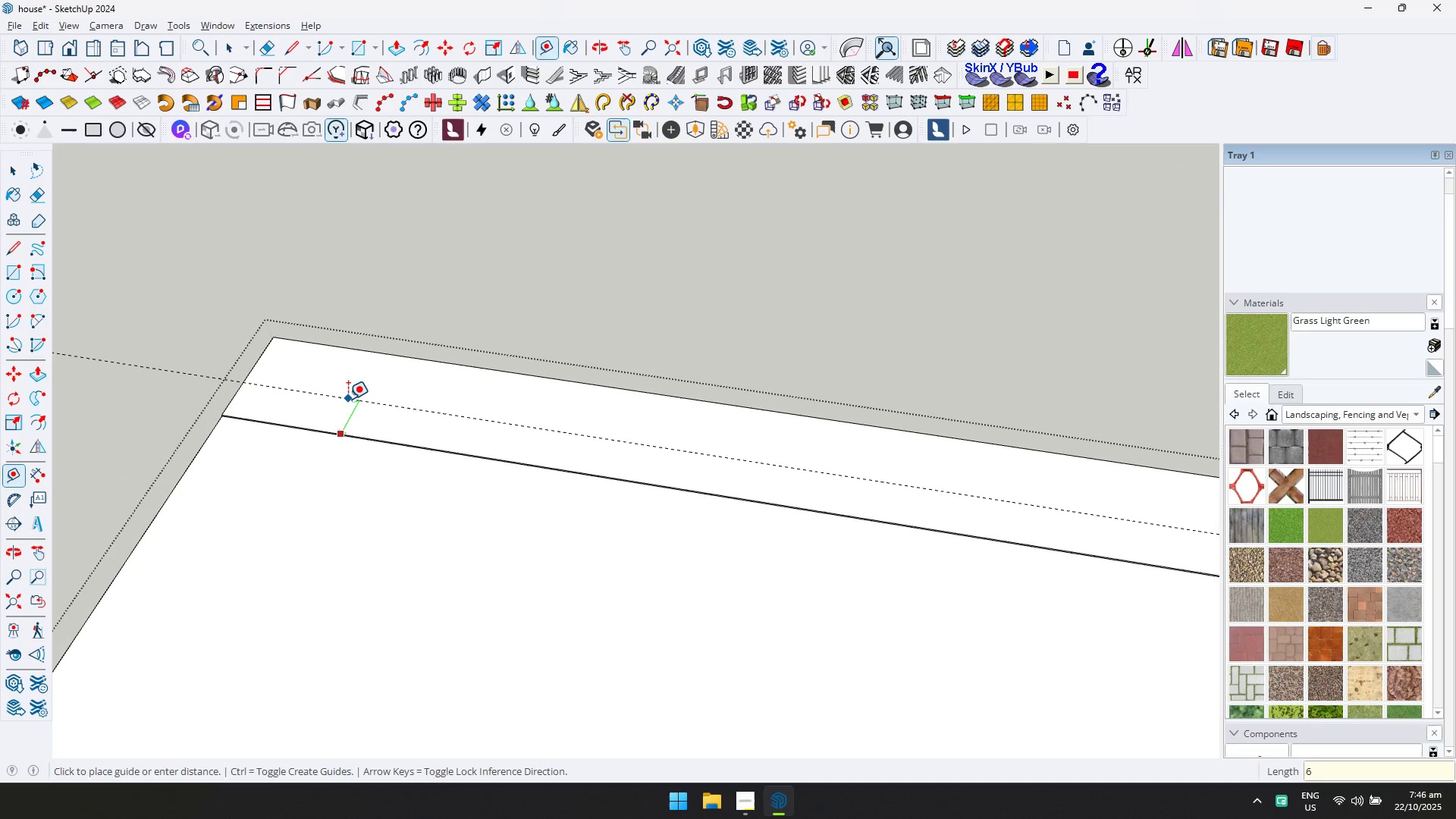 
key(Enter)
 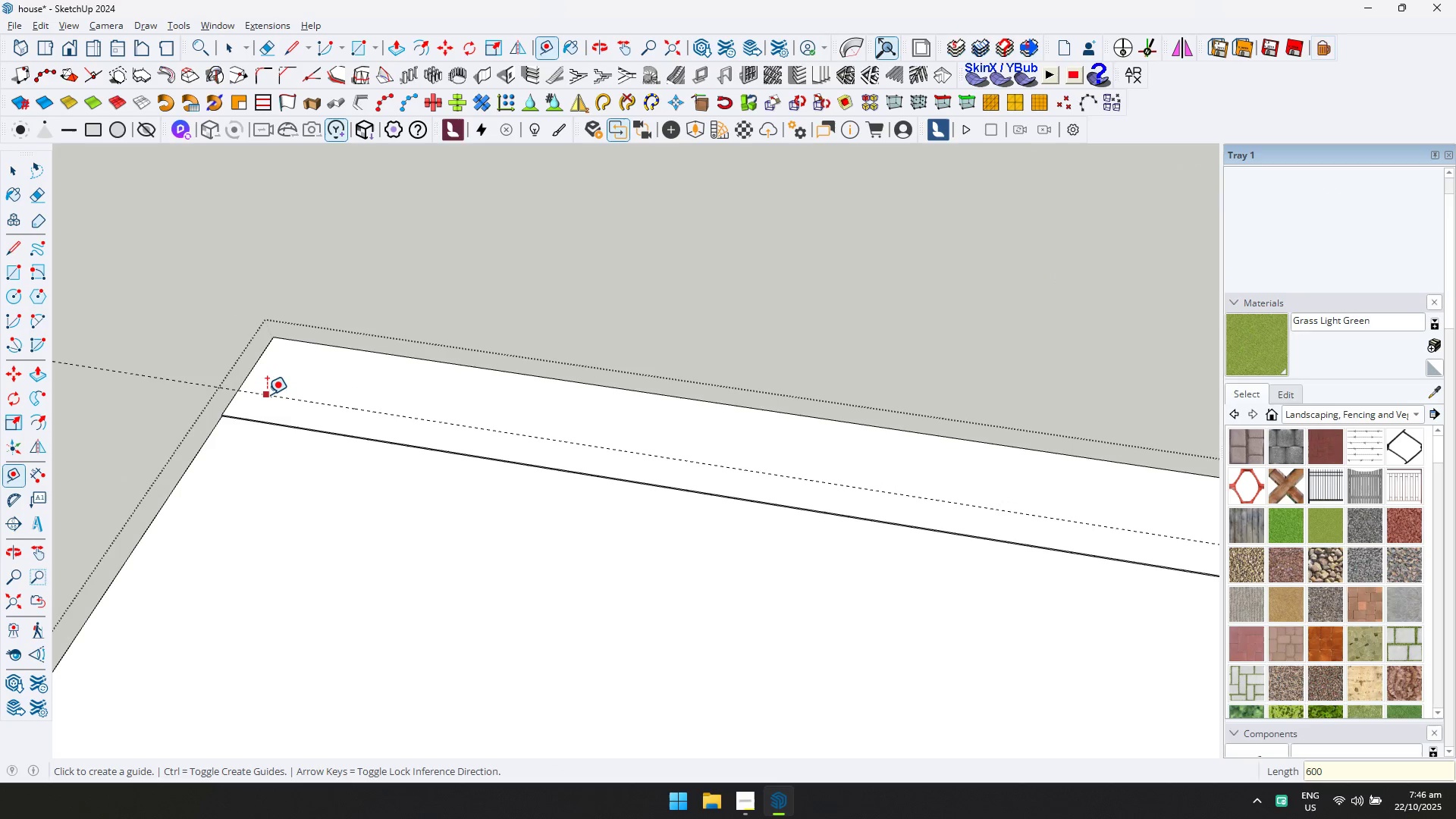 
key(L)
 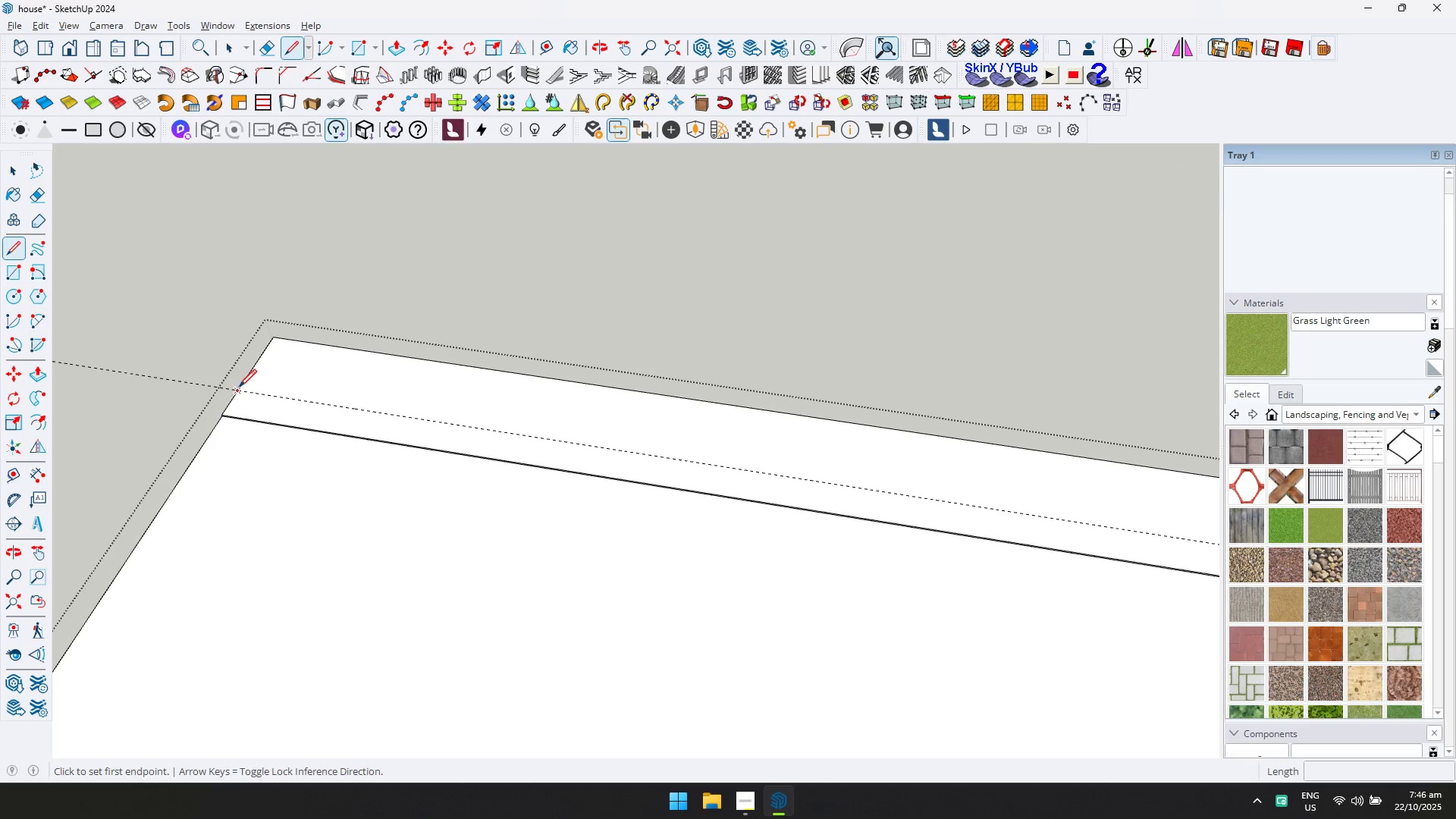 
left_click([239, 387])
 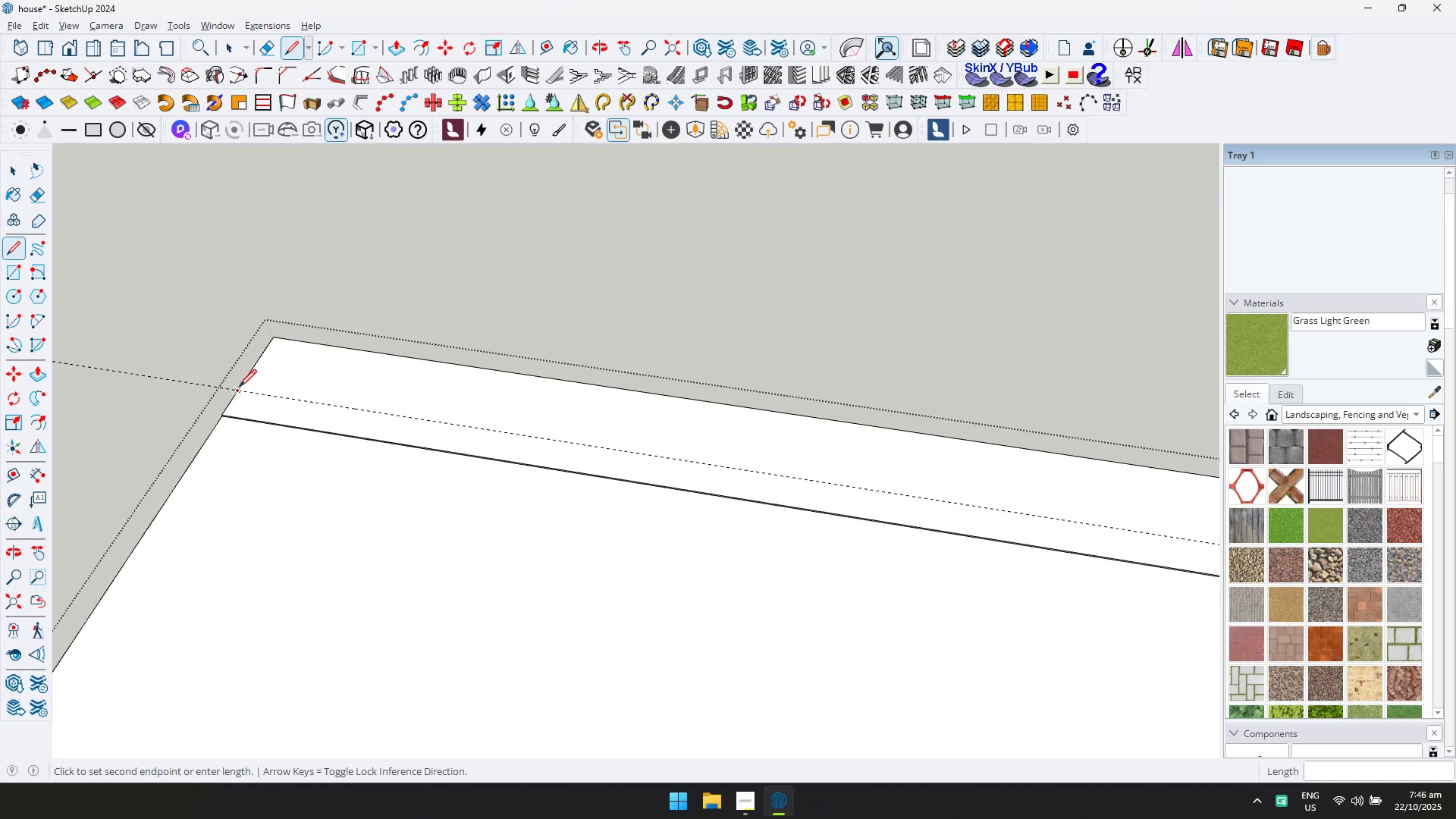 
scroll: coordinate [247, 388], scroll_direction: up, amount: 1.0
 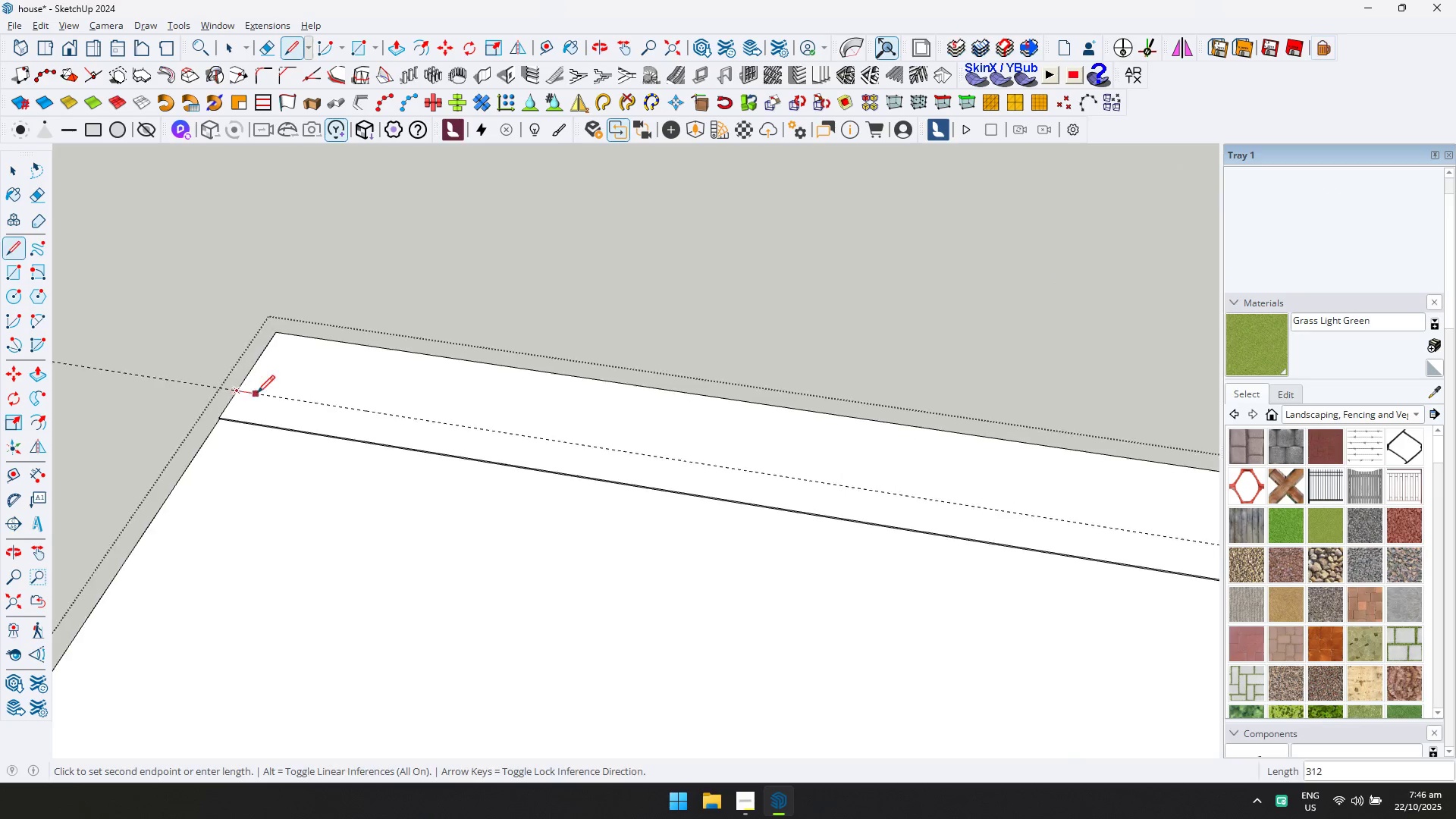 
hold_key(key=ShiftLeft, duration=0.35)
 